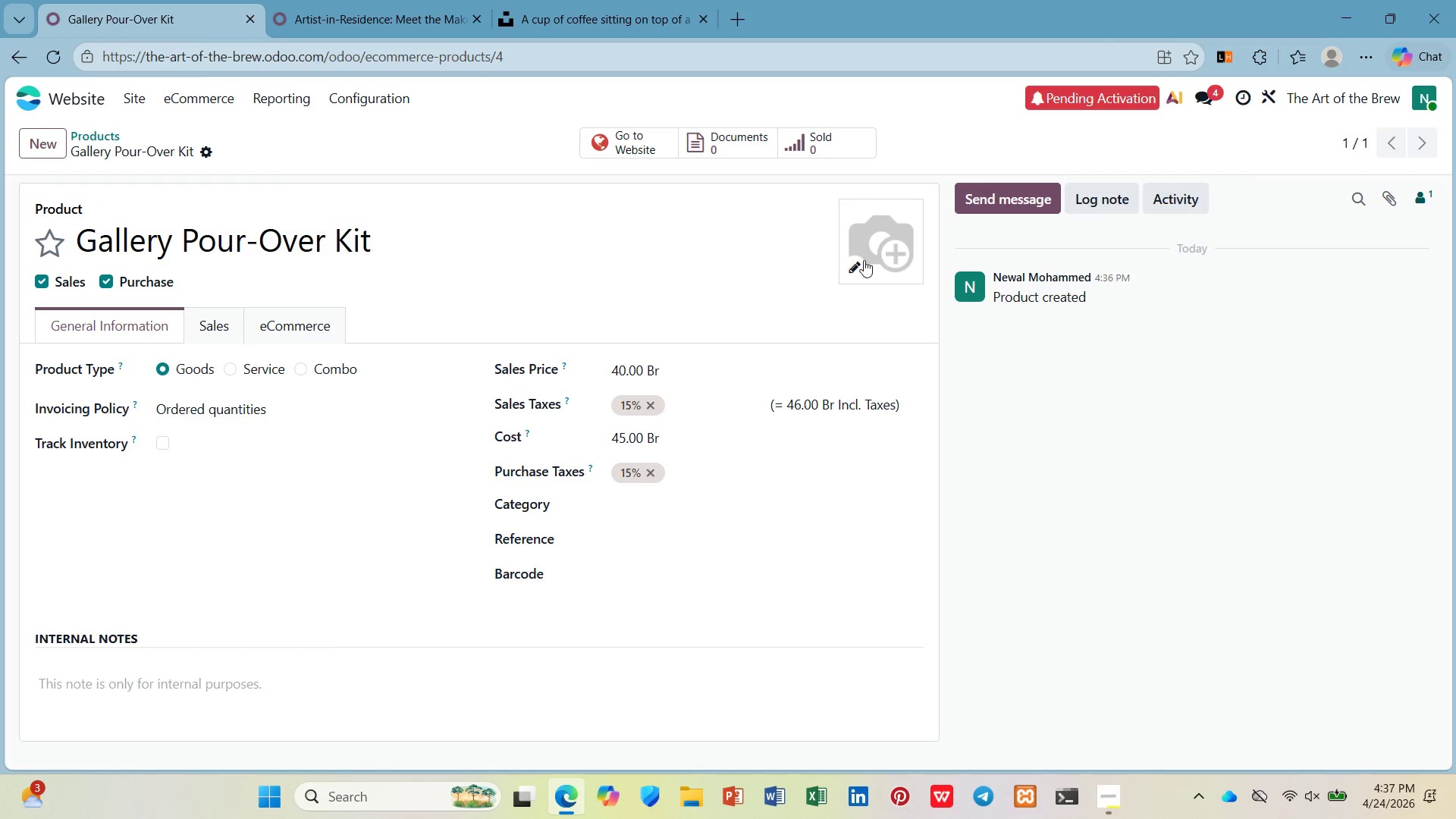 
left_click([855, 271])
 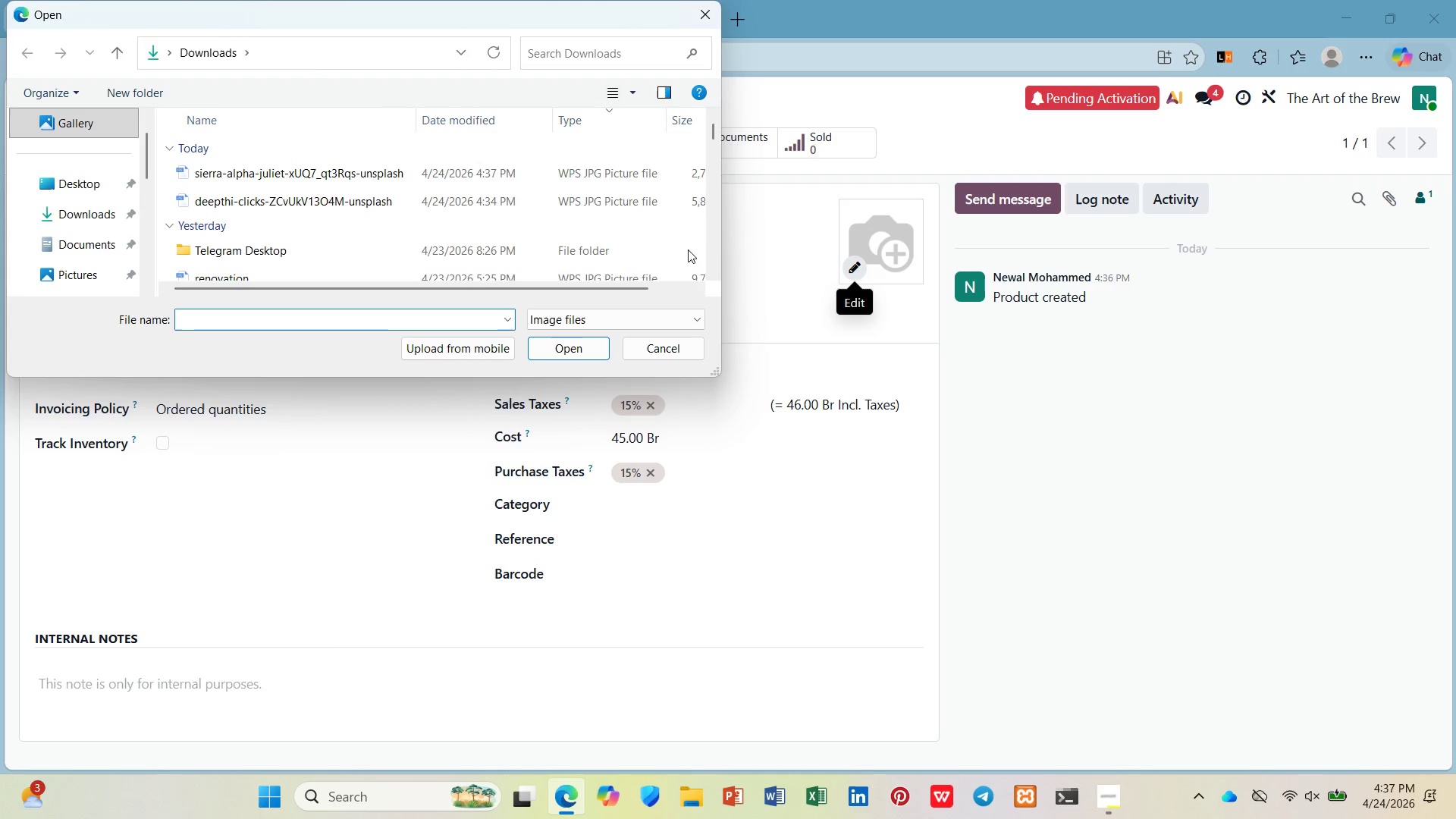 
left_click([477, 165])
 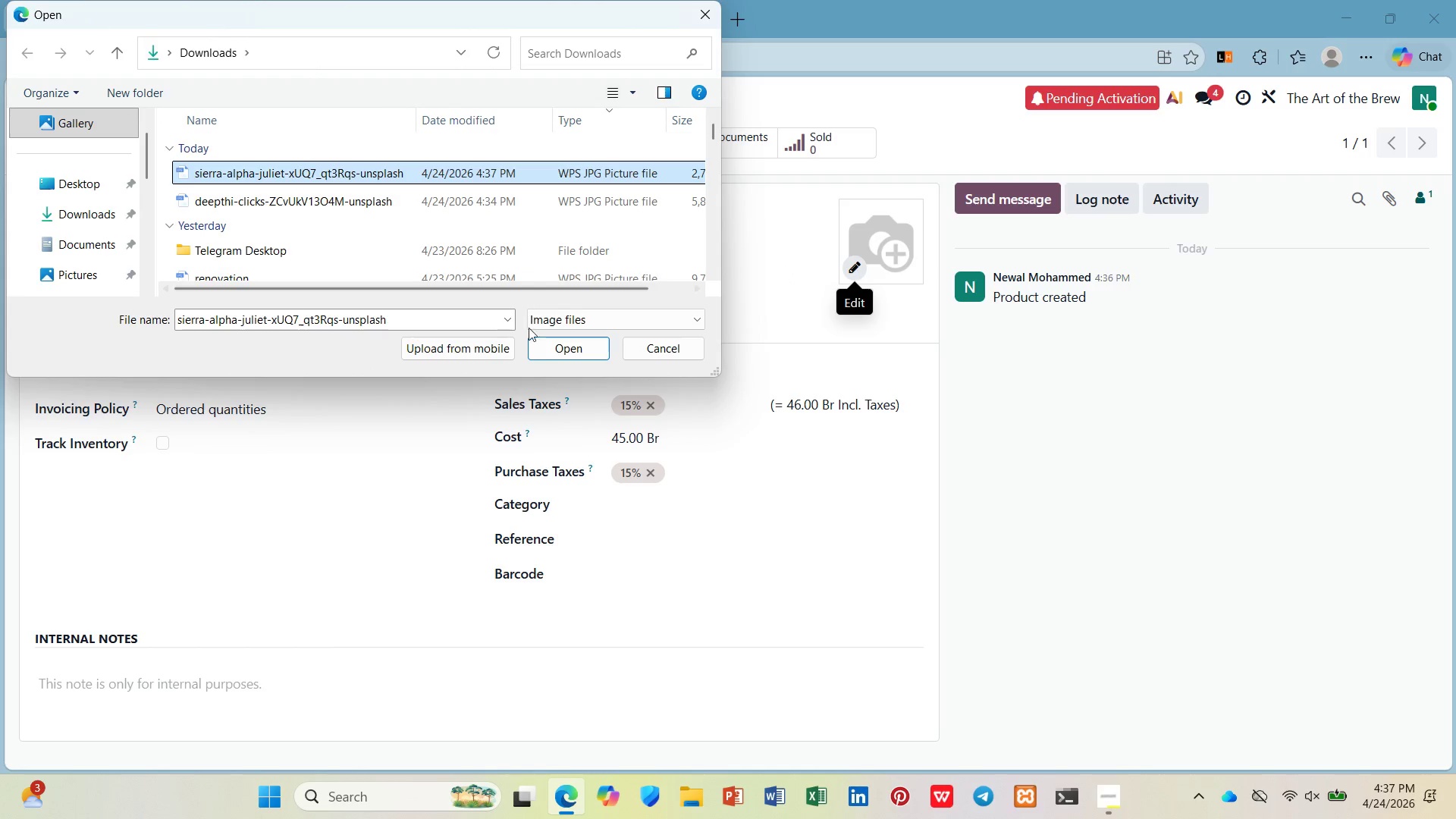 
left_click([543, 353])
 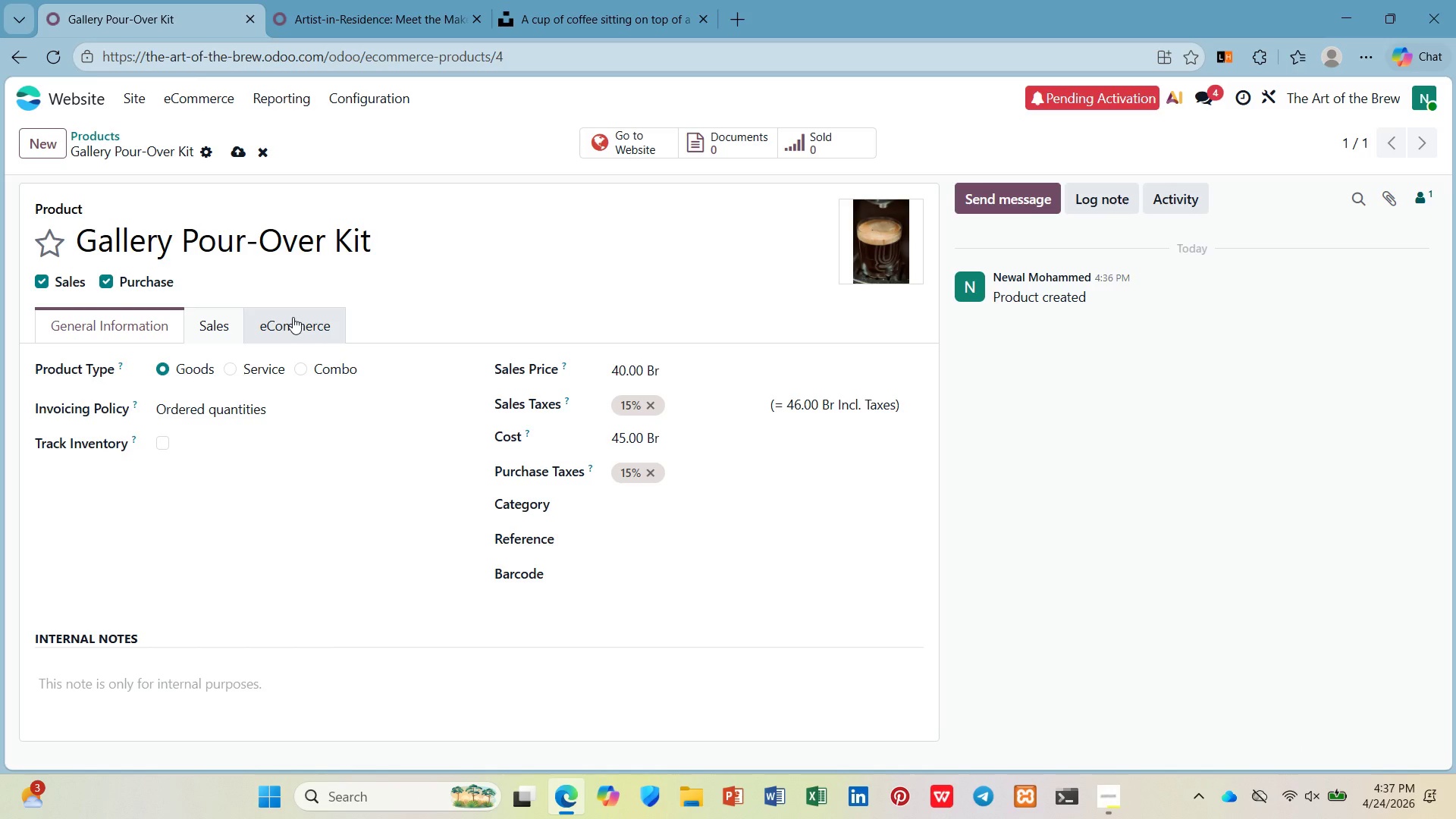 
wait(18.78)
 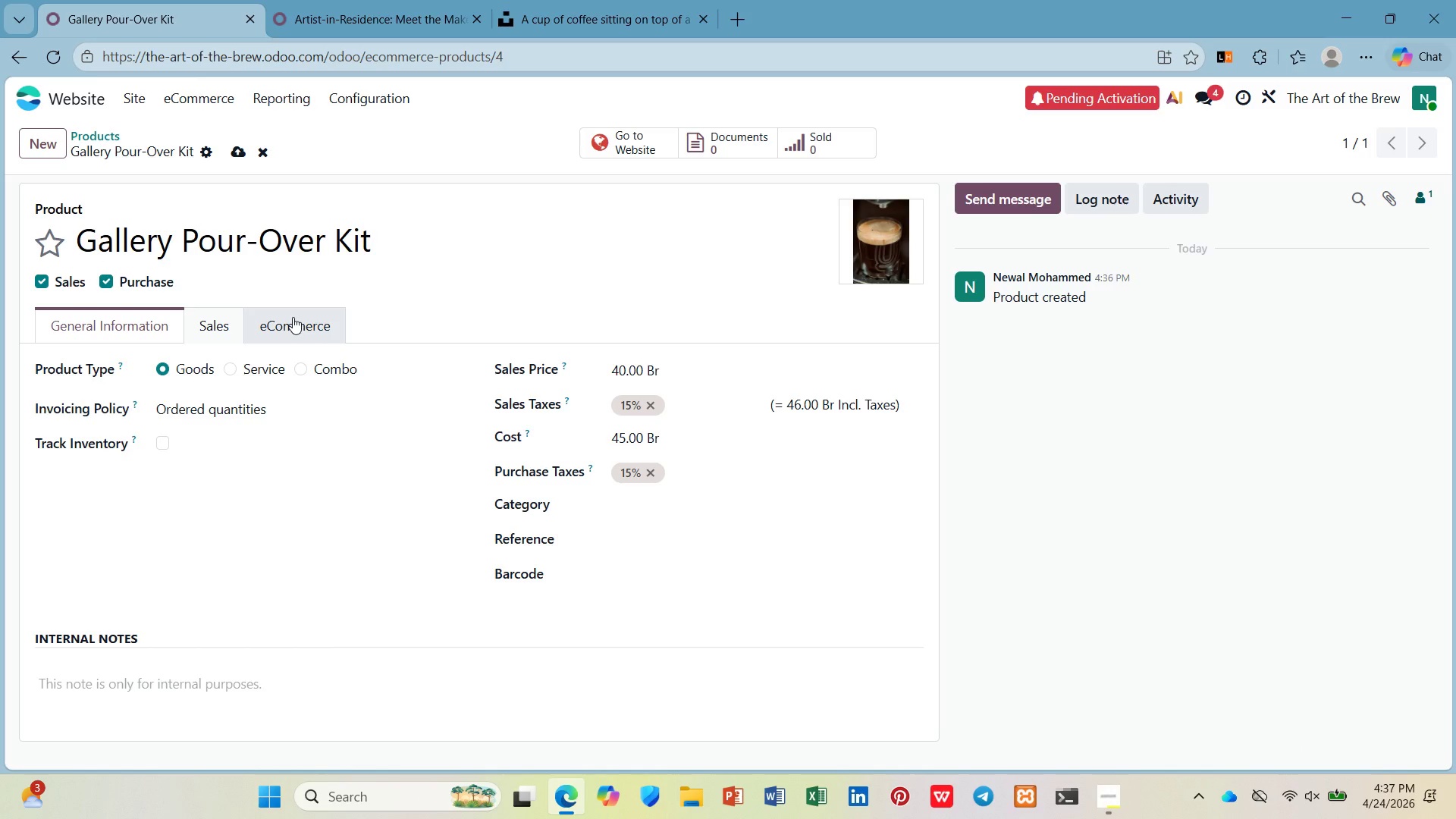 
left_click([292, 318])
 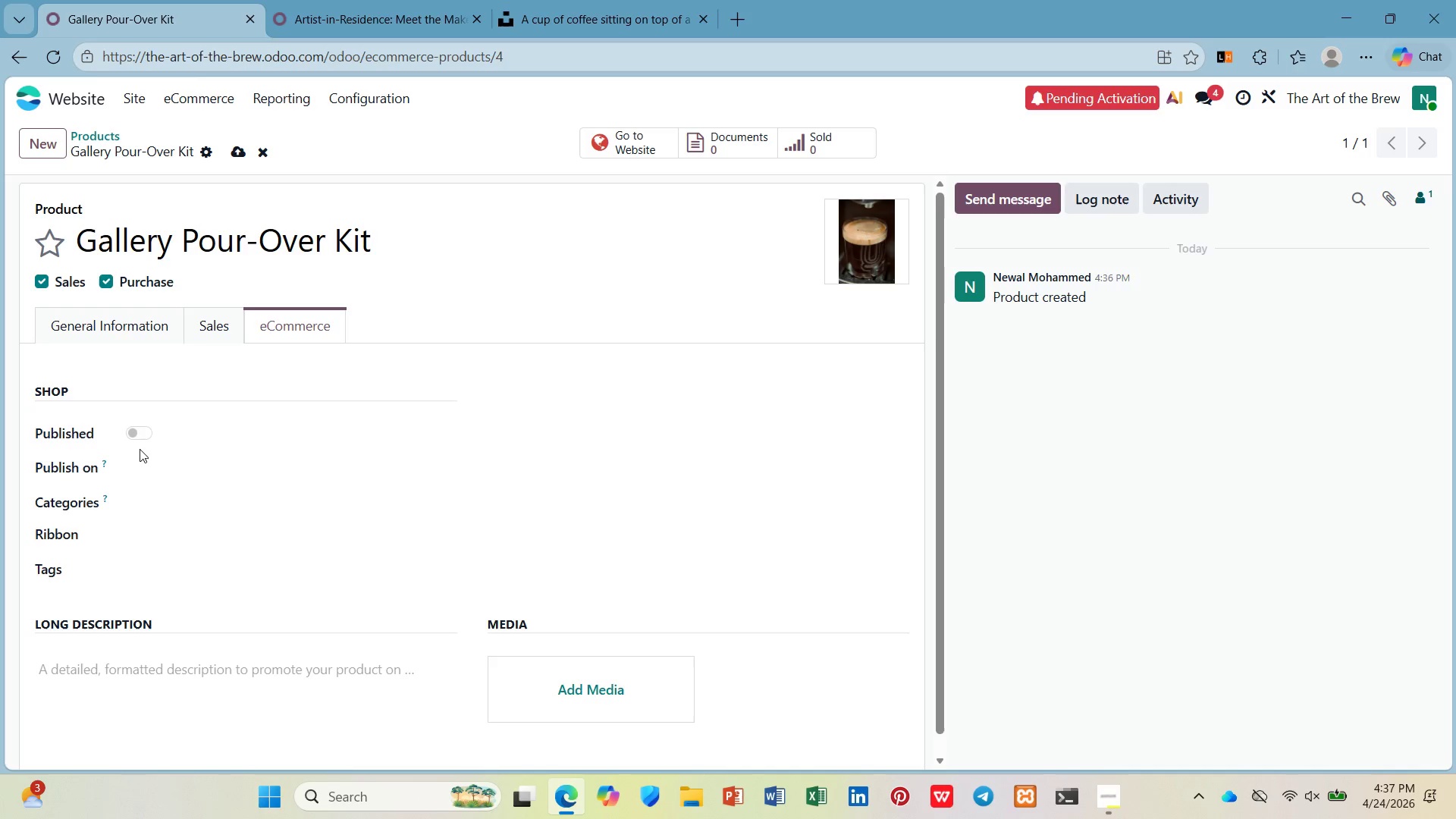 
left_click([133, 430])
 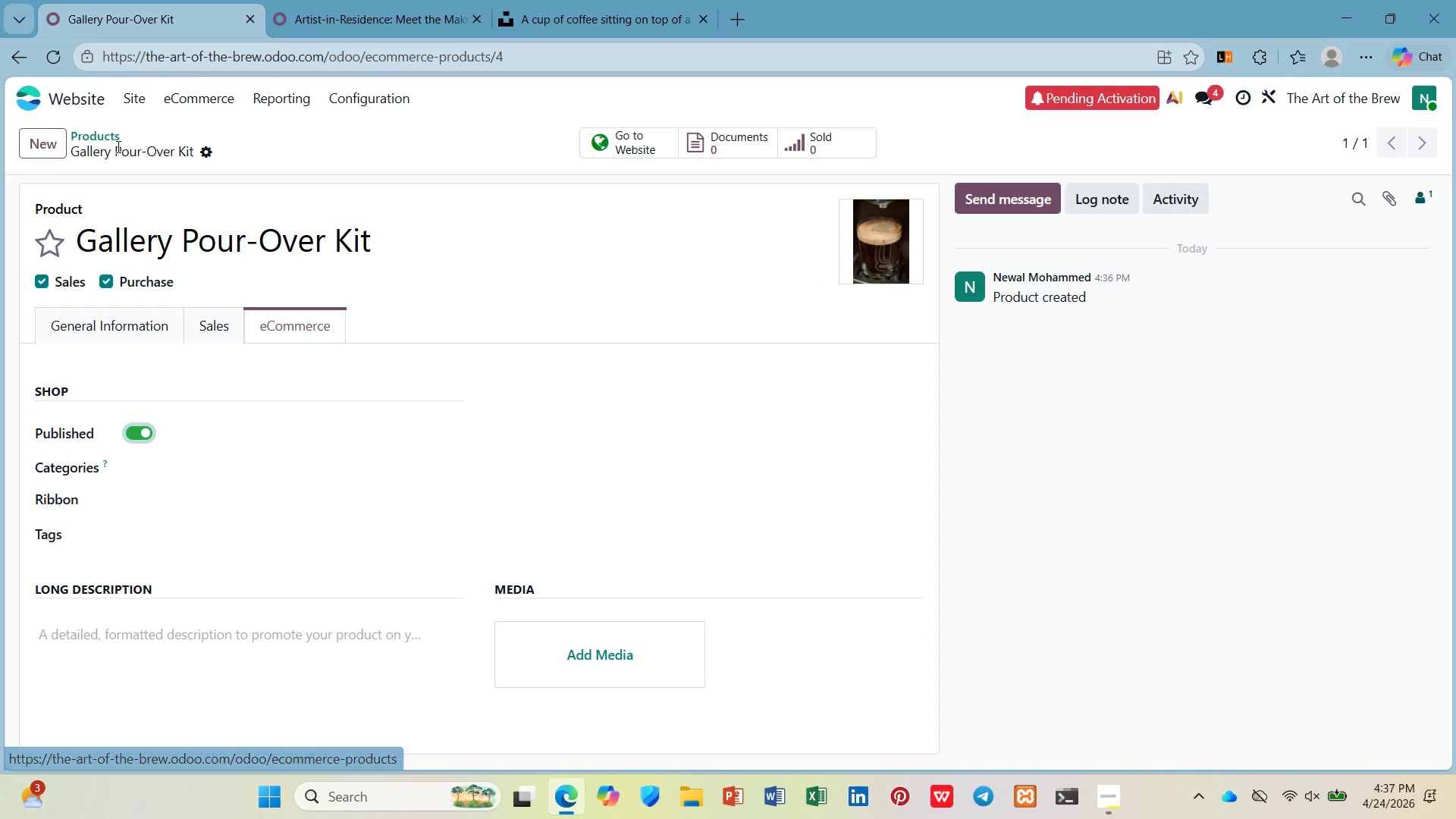 
left_click([110, 137])
 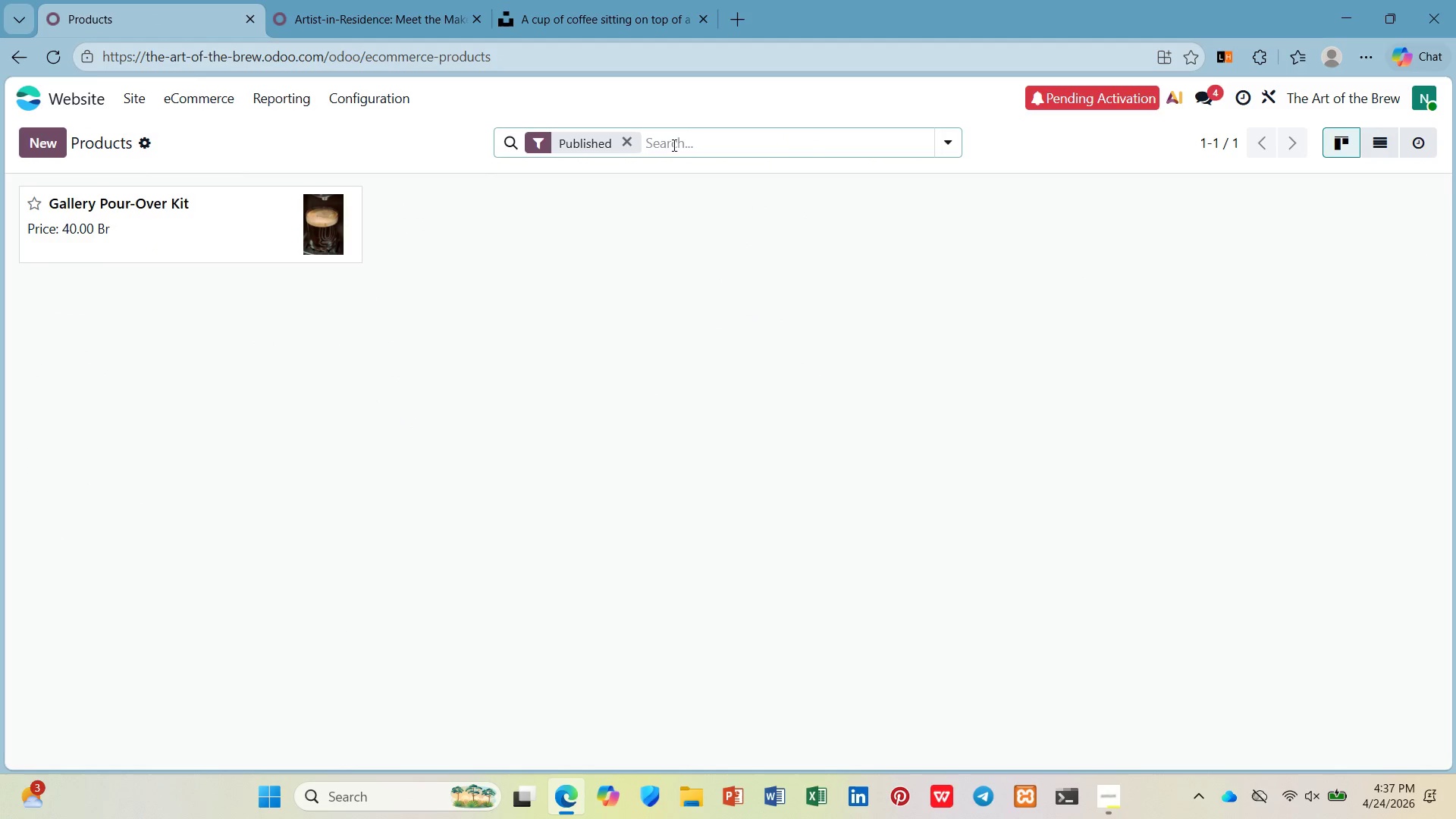 
left_click([629, 138])
 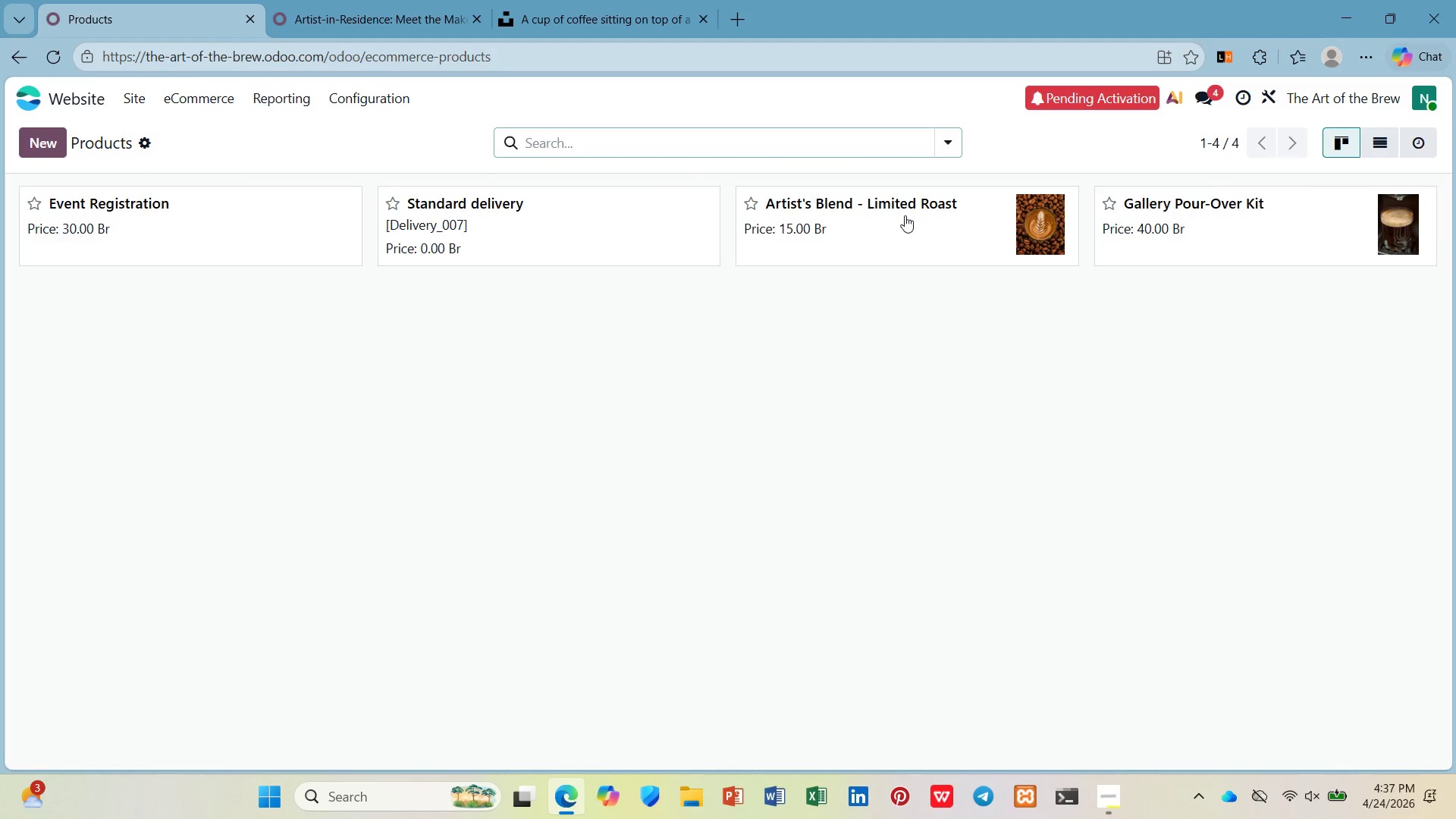 
left_click([924, 228])
 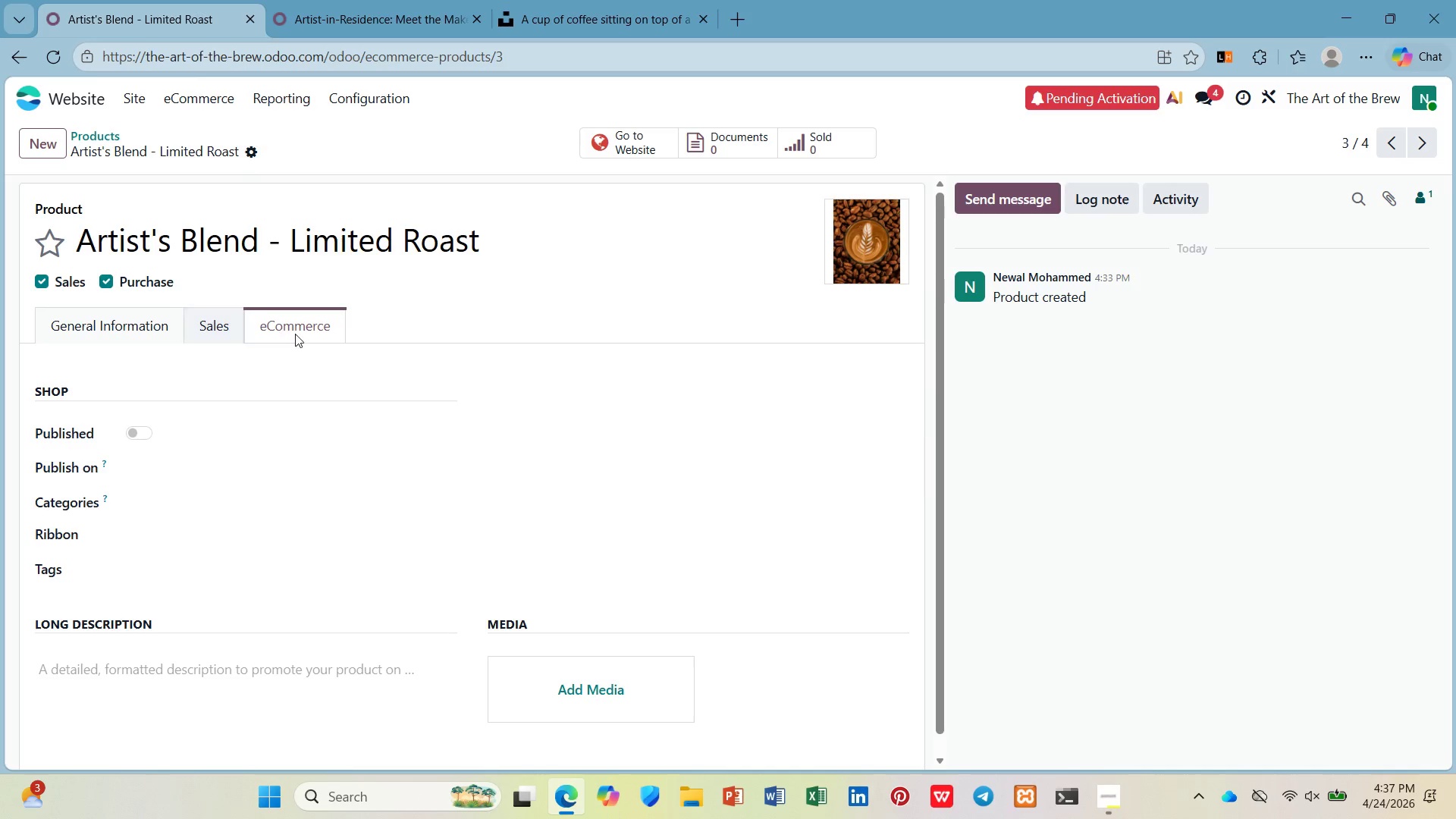 
left_click([128, 433])
 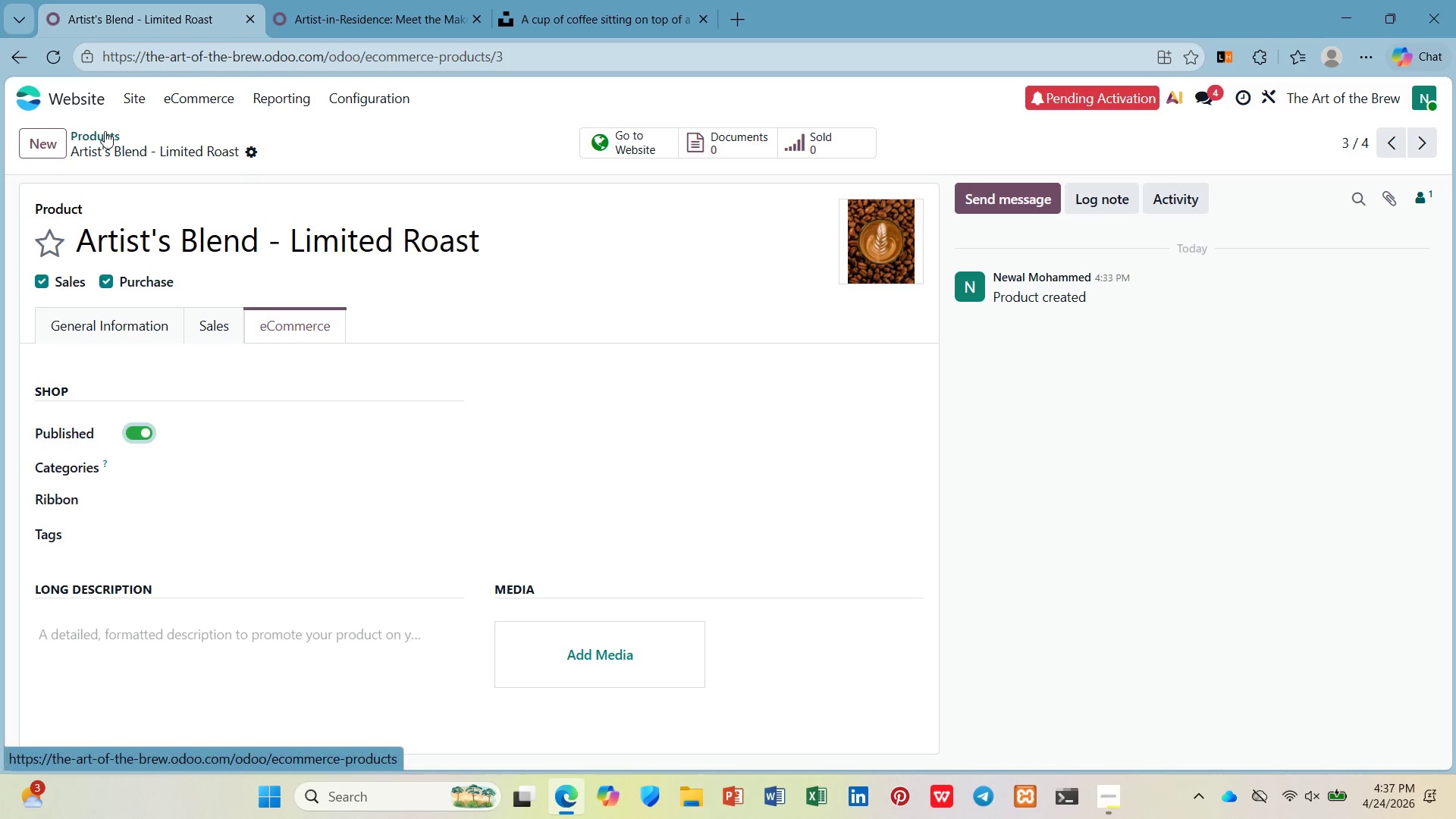 
left_click([105, 131])
 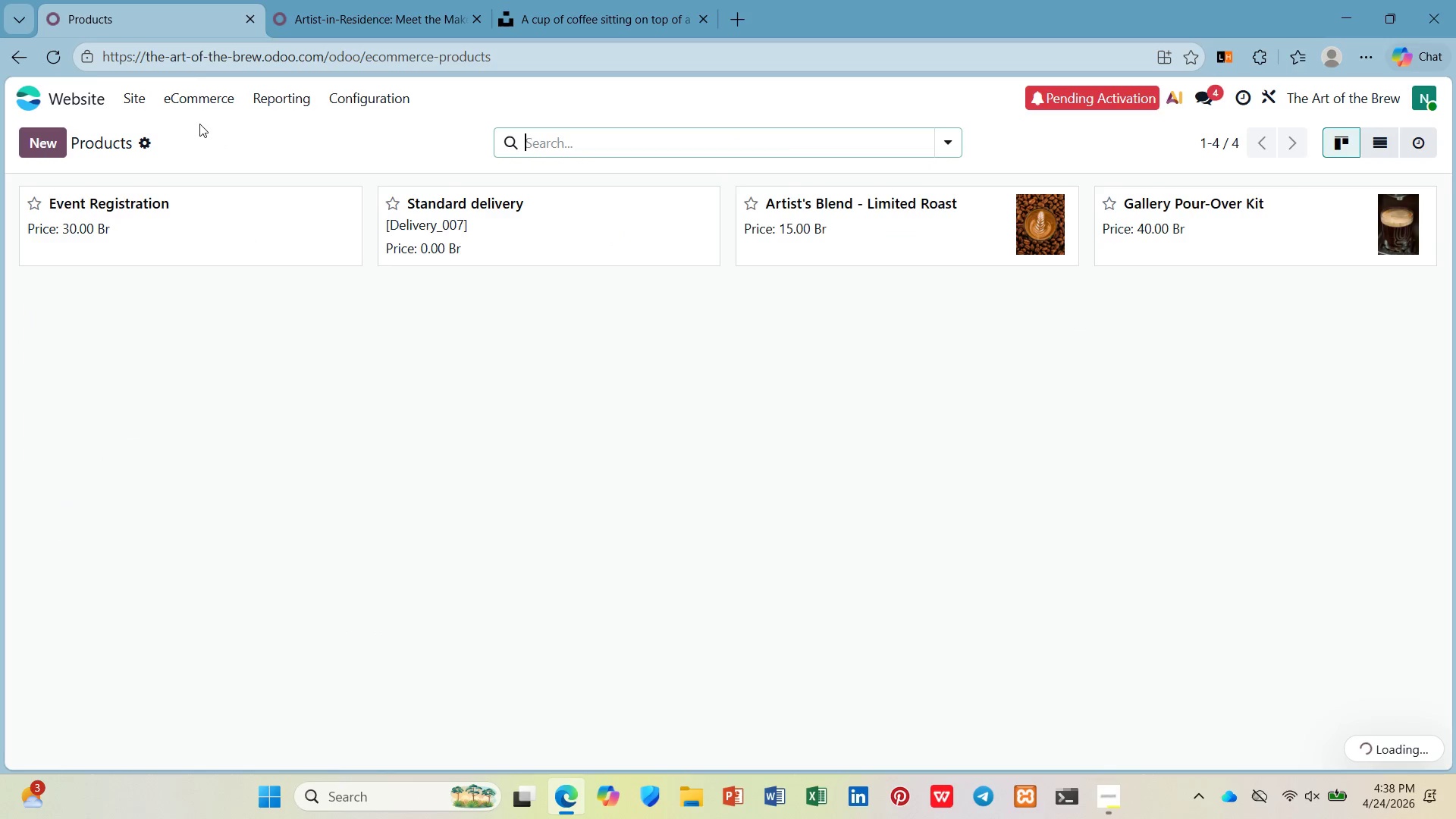 
wait(7.92)
 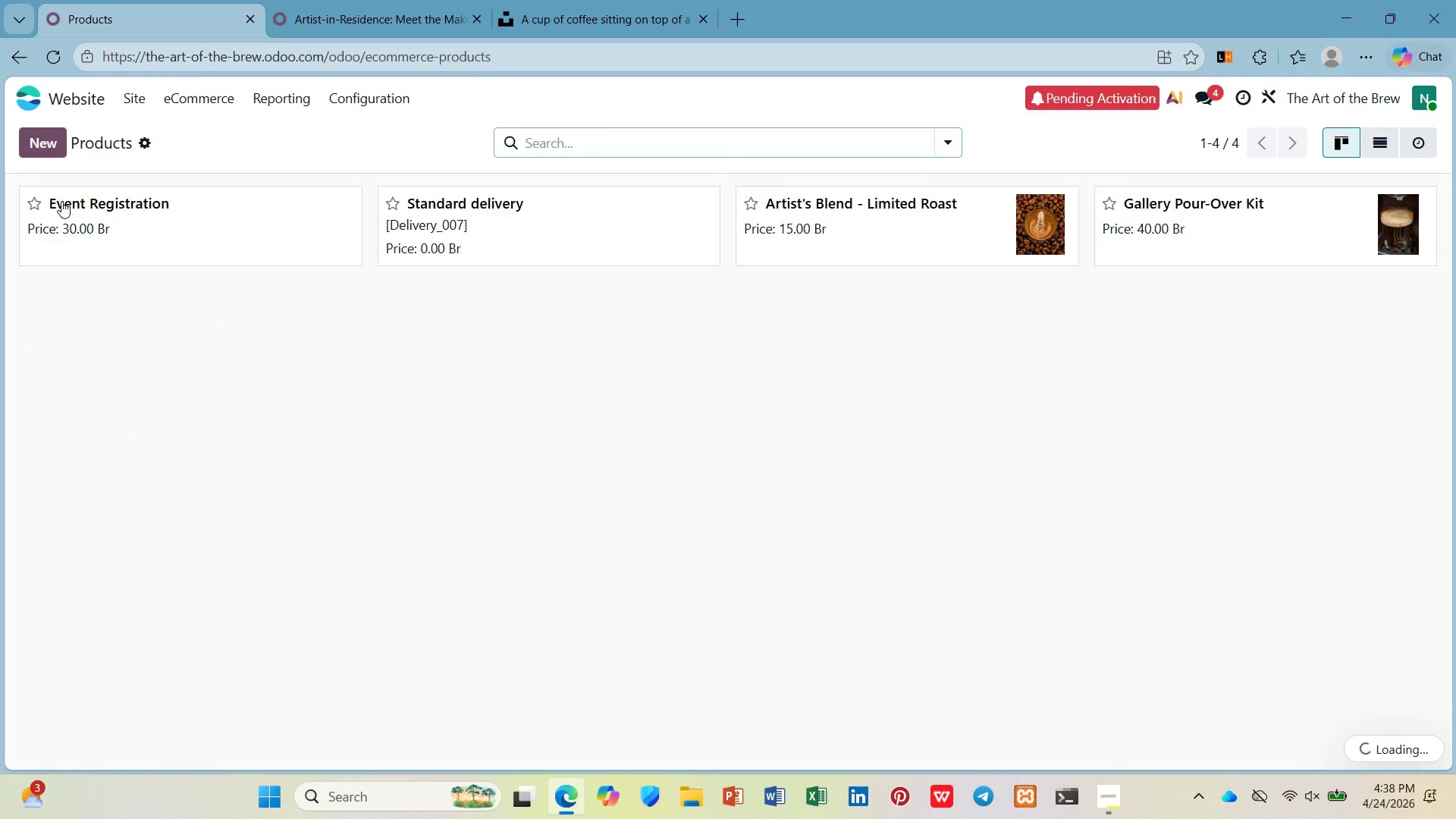 
left_click([74, 93])
 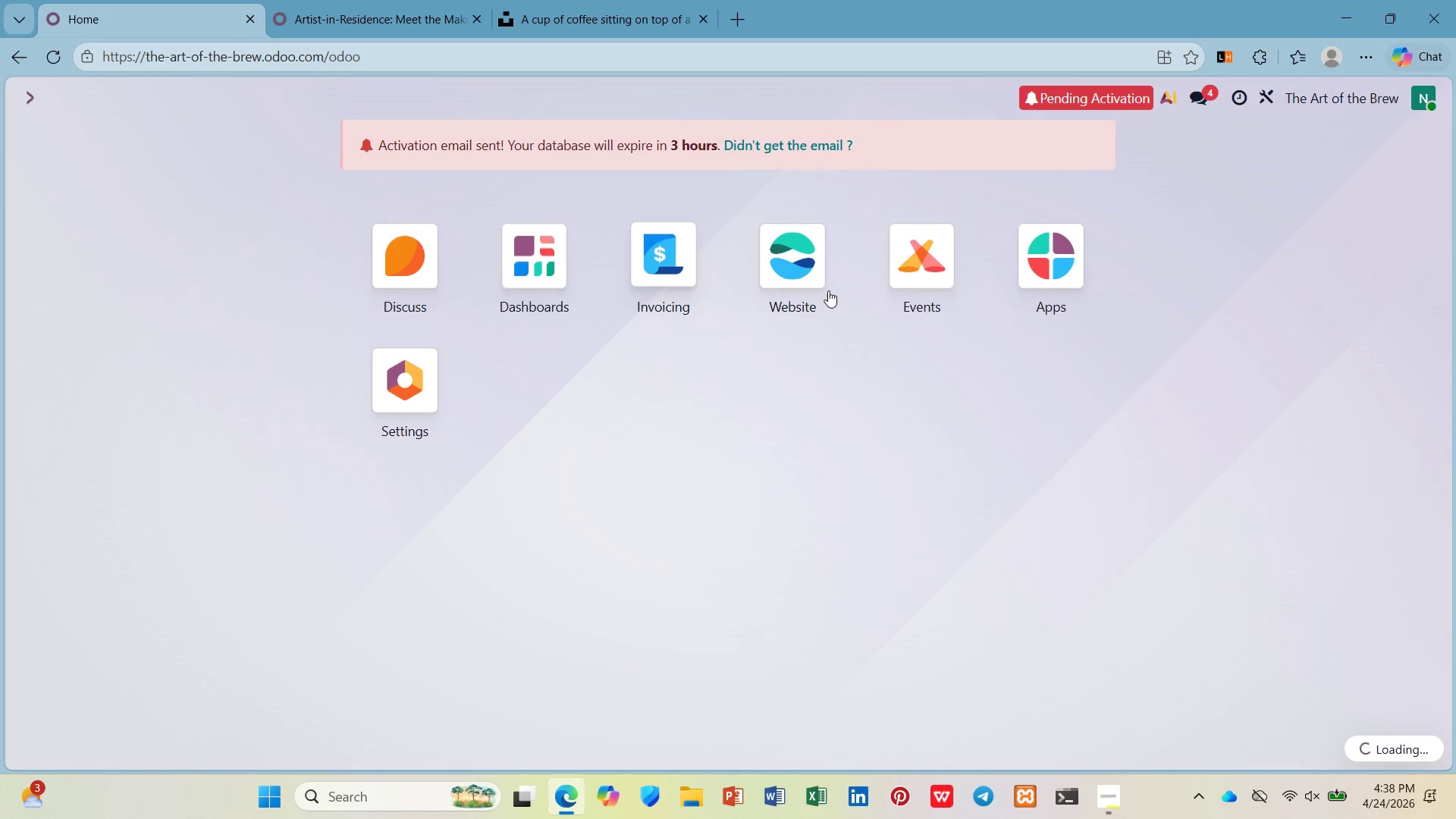 
left_click([799, 252])
 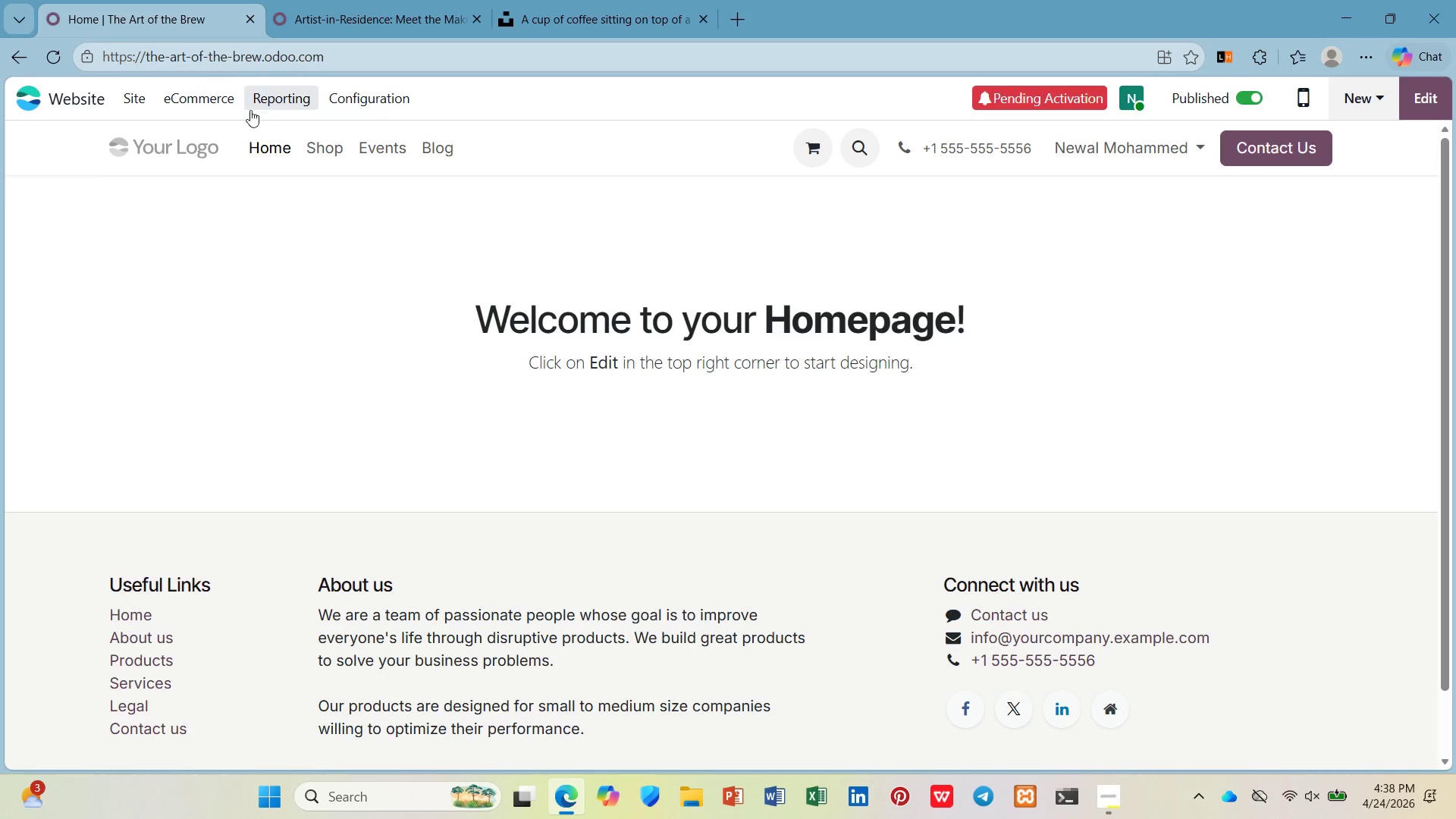 
left_click([436, 145])
 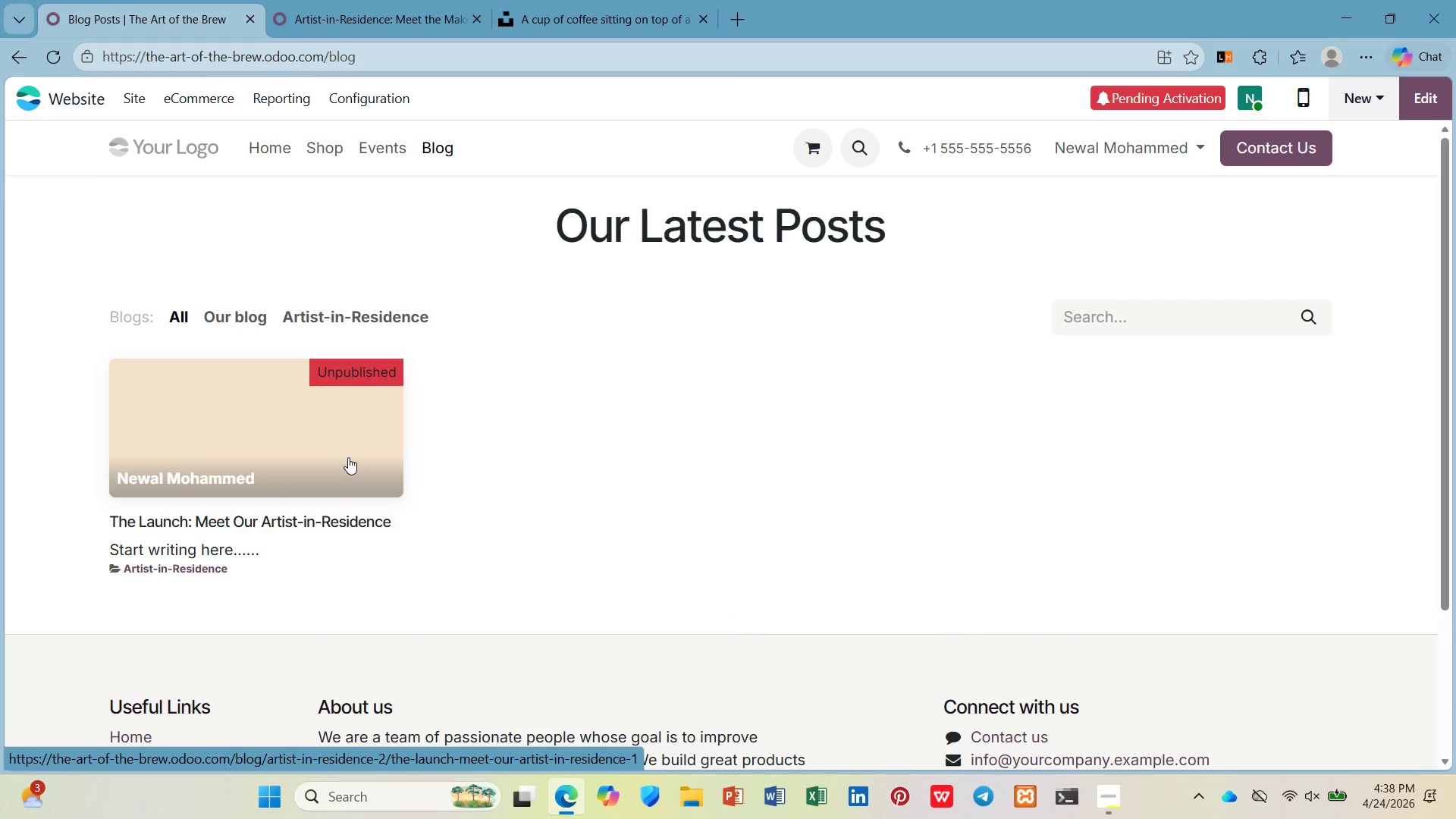 
left_click([325, 424])
 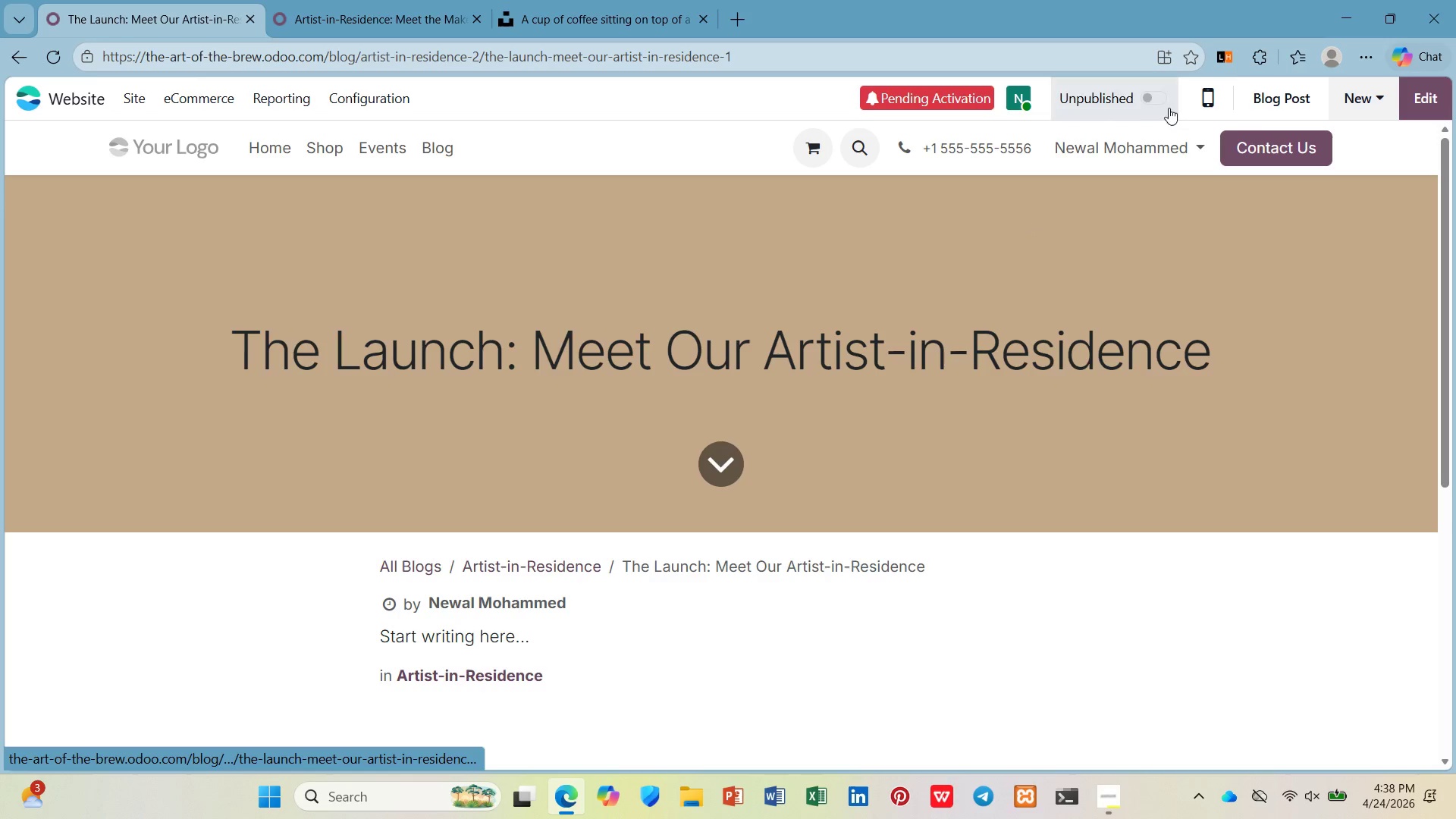 
wait(14.94)
 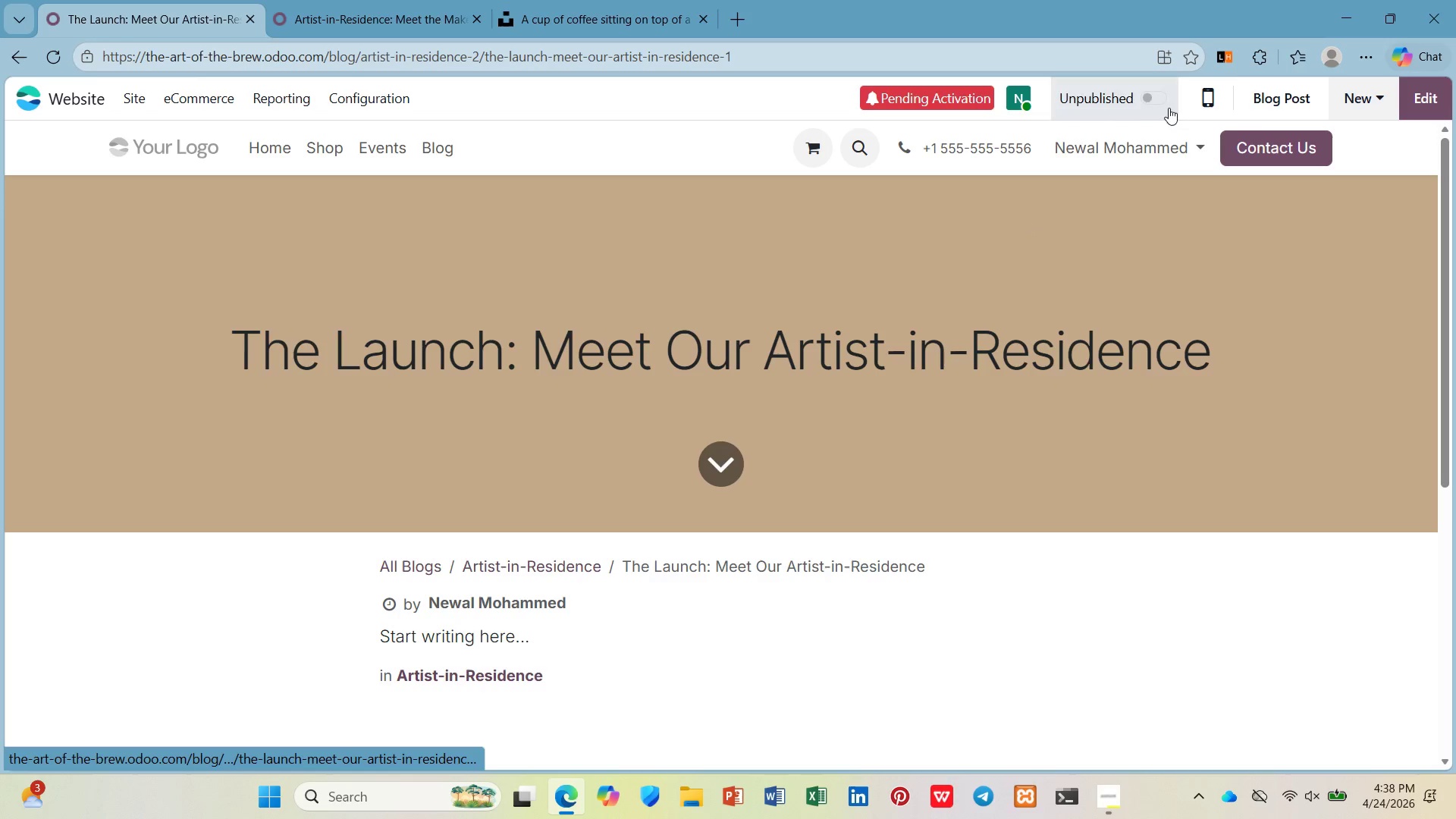 
left_click([411, 89])
 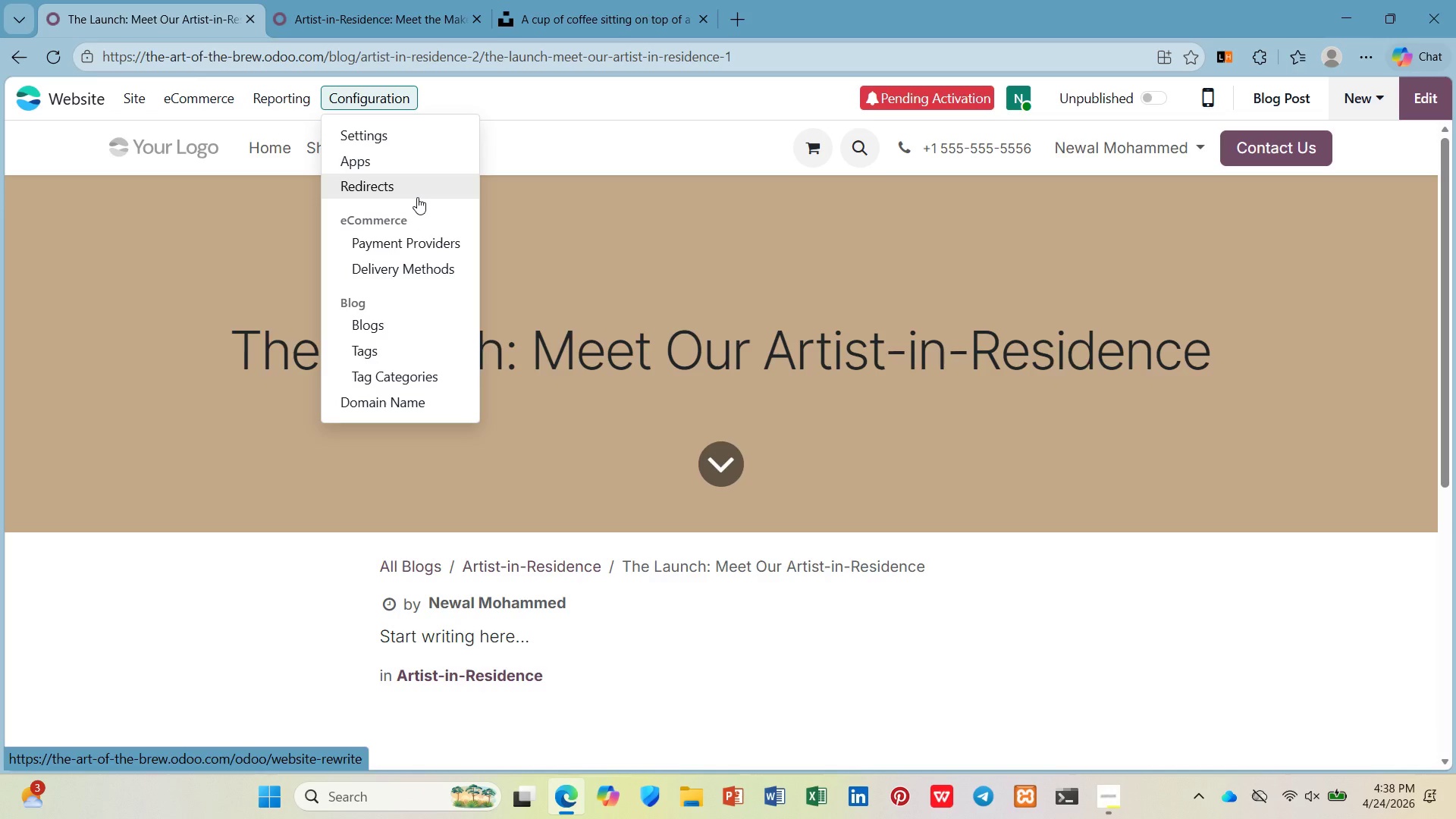 
wait(11.23)
 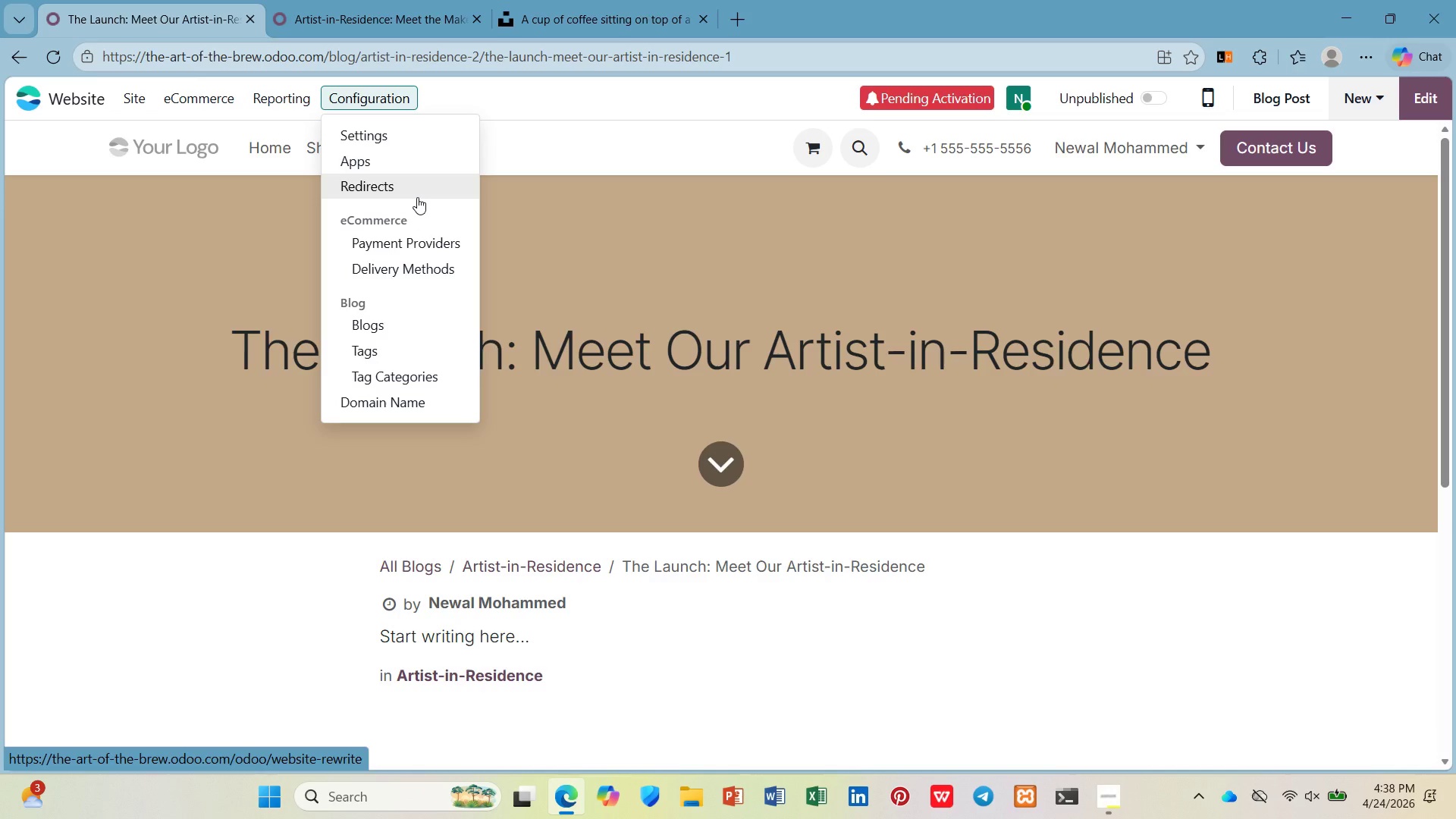 
mouse_move([145, 110])
 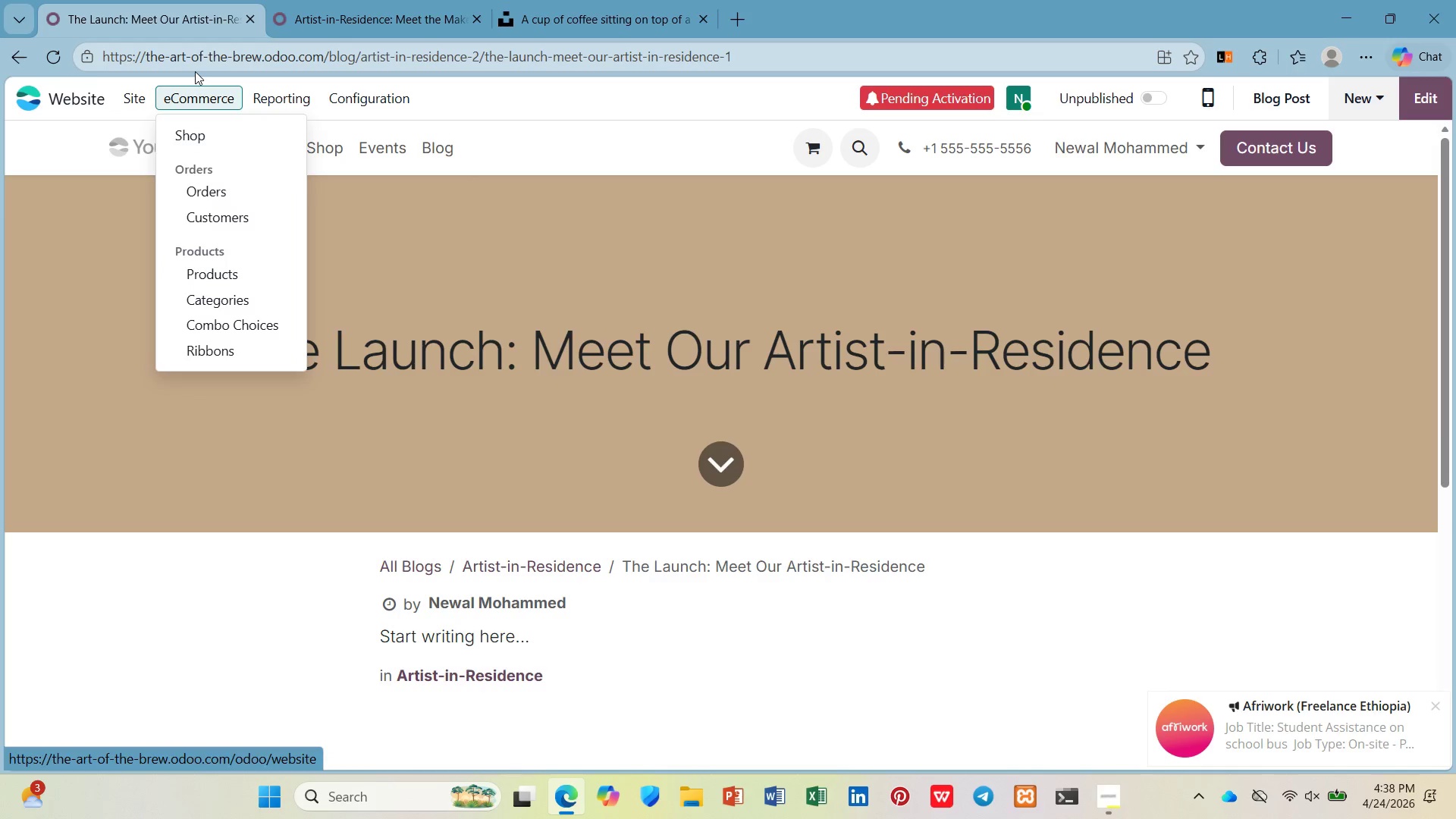 
mouse_move([267, 120])
 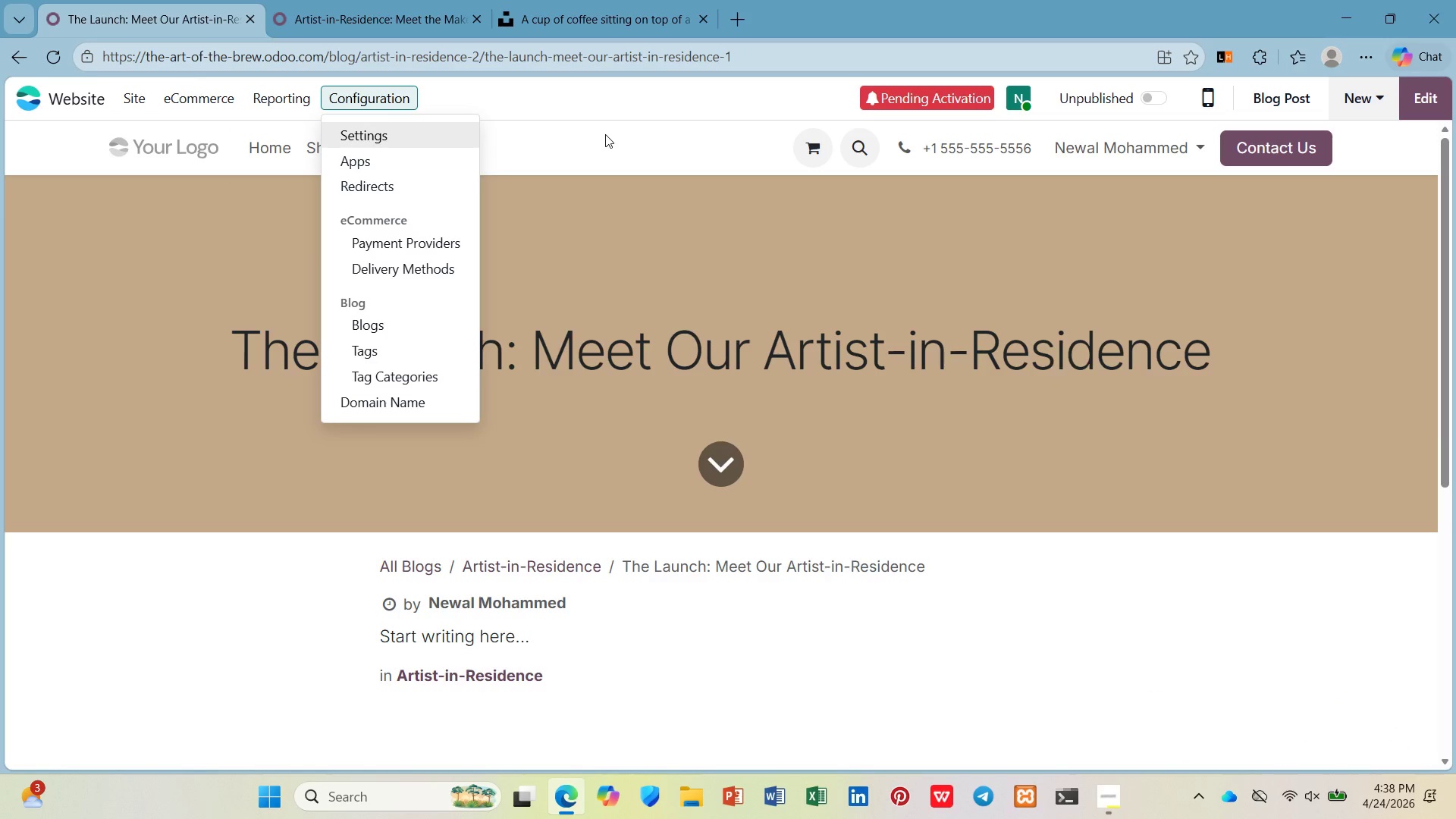 
wait(6.83)
 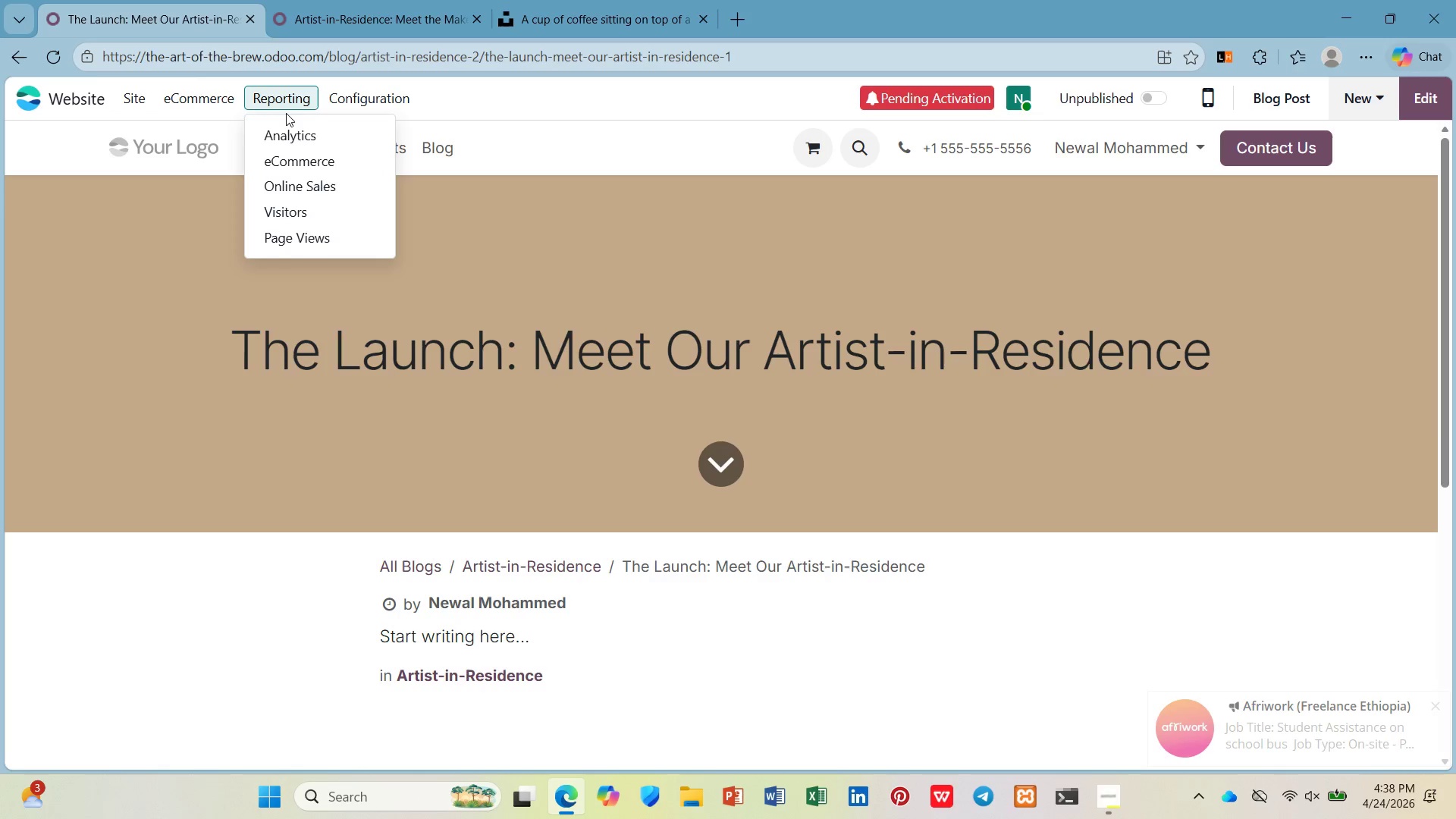 
left_click([1374, 91])
 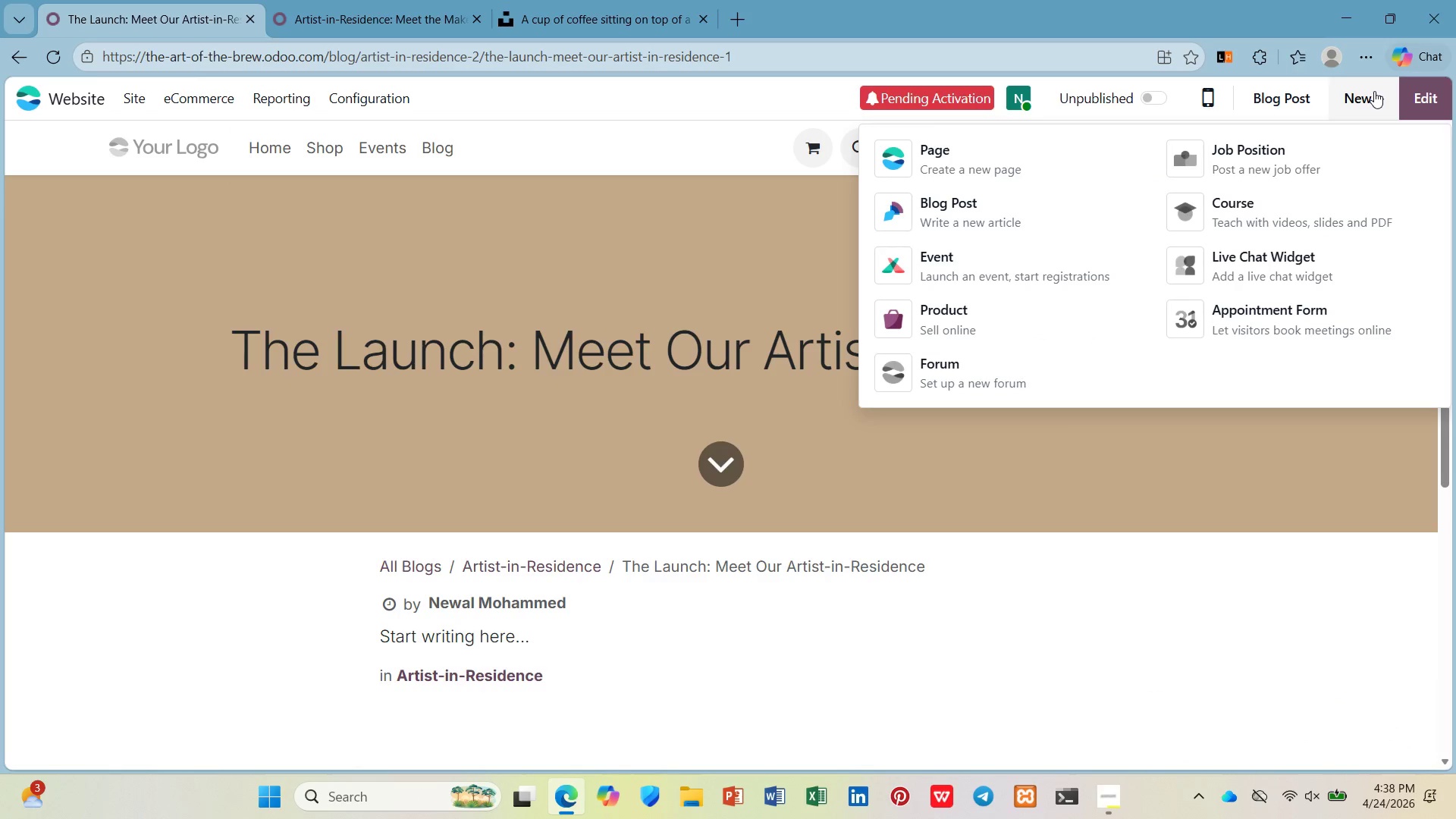 
left_click([1374, 91])
 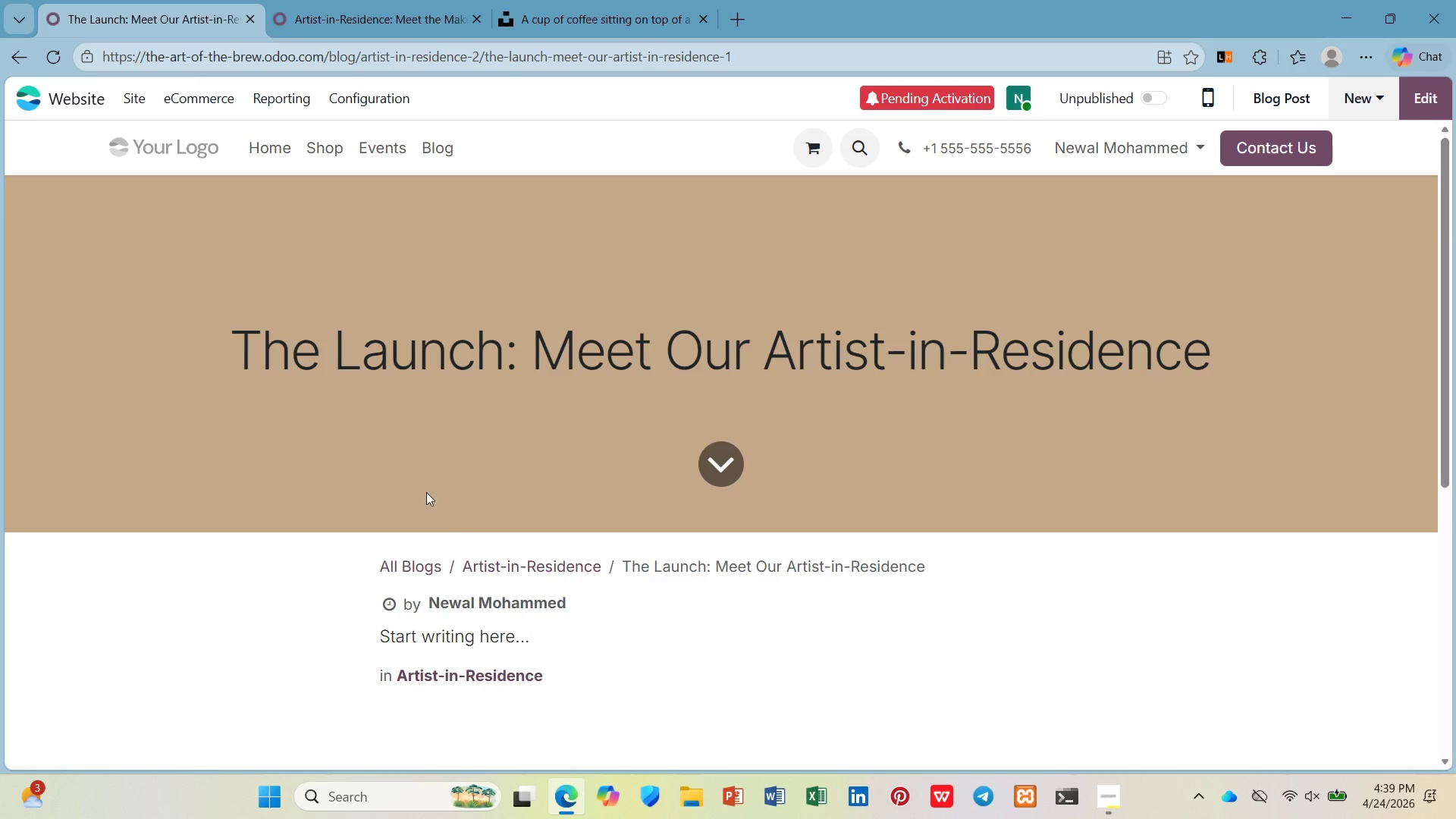 
wait(5.8)
 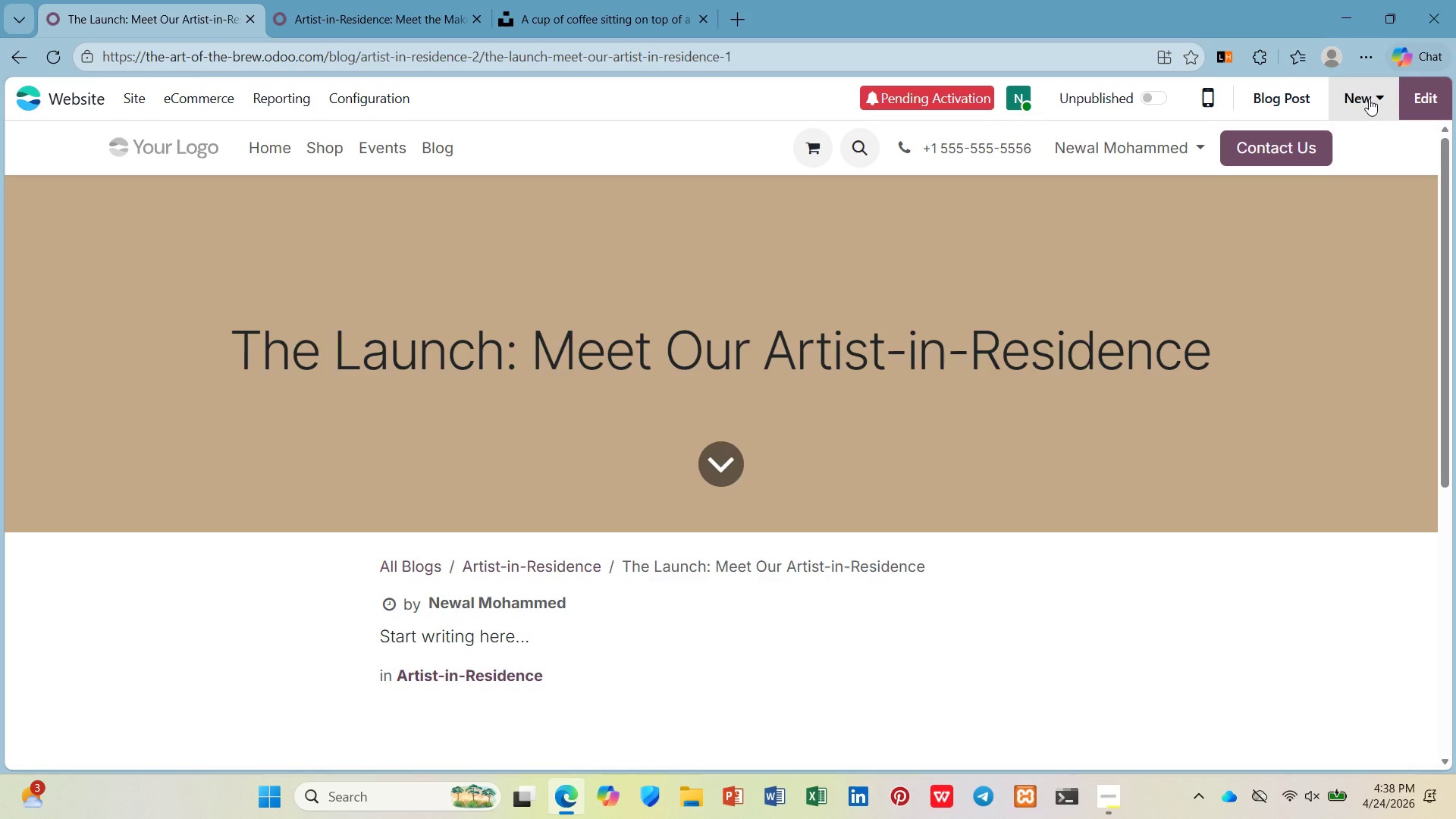 
left_click([376, 93])
 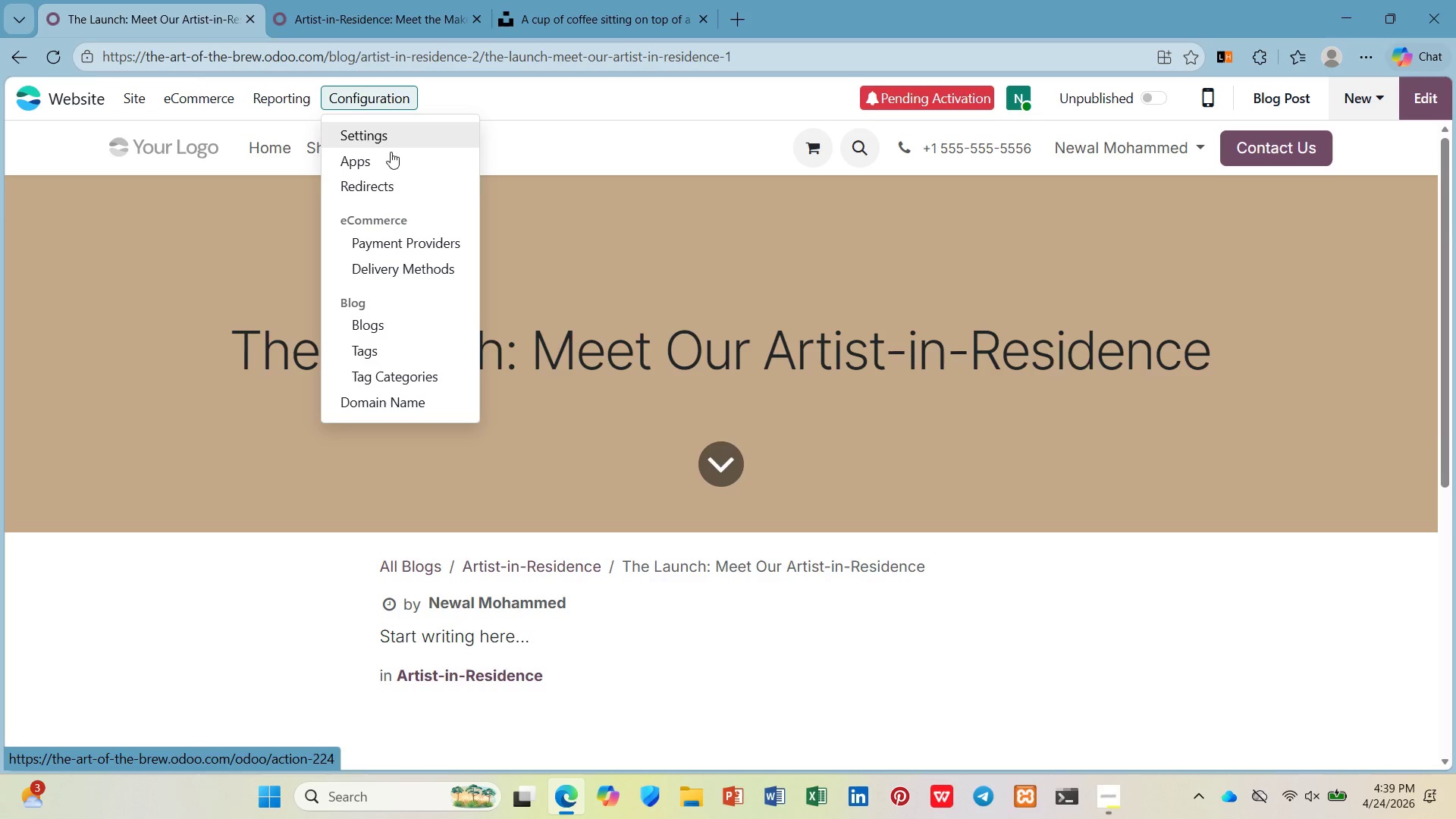 
left_click([390, 320])
 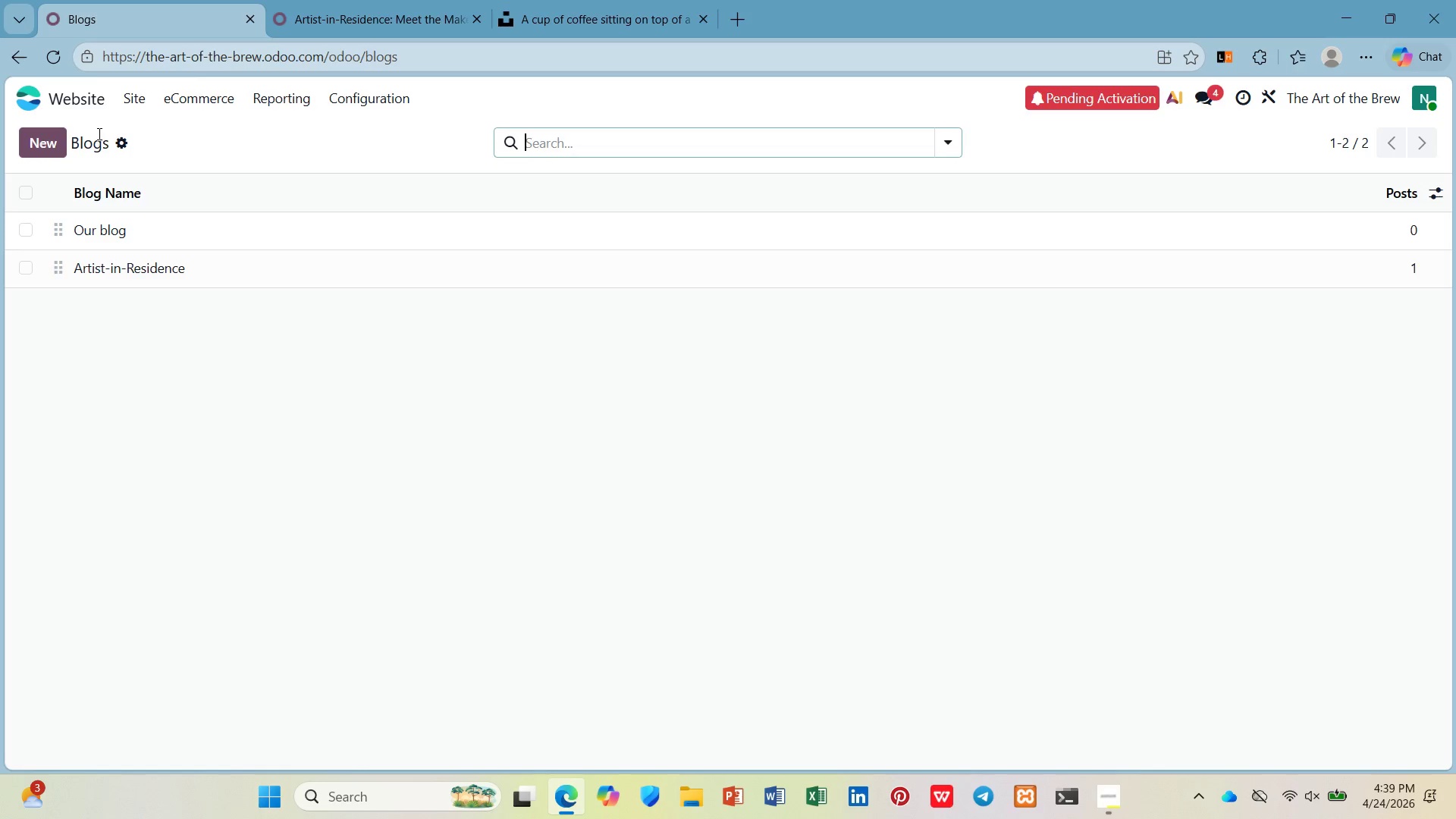 
left_click([124, 140])
 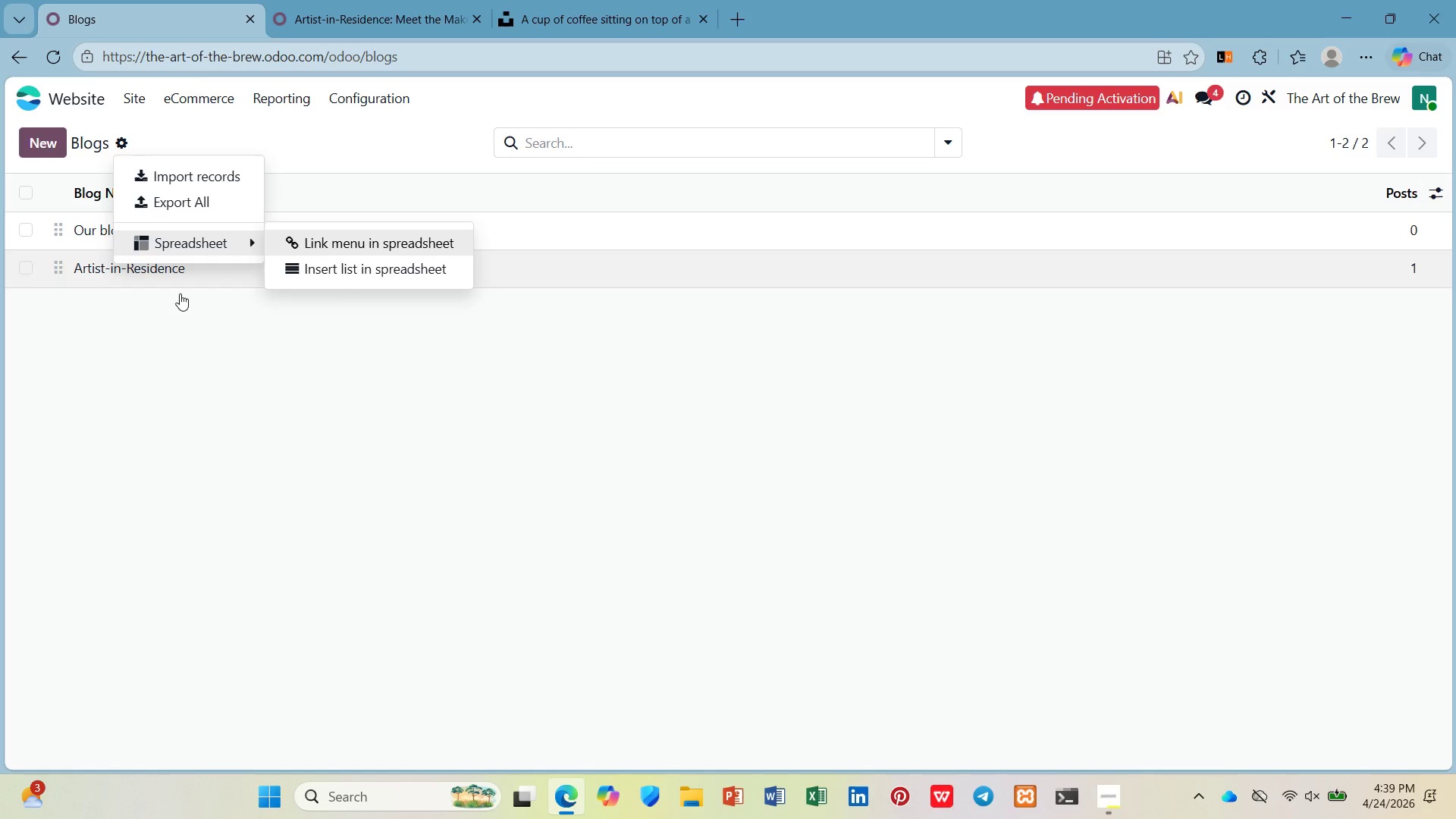 
left_click([223, 384])
 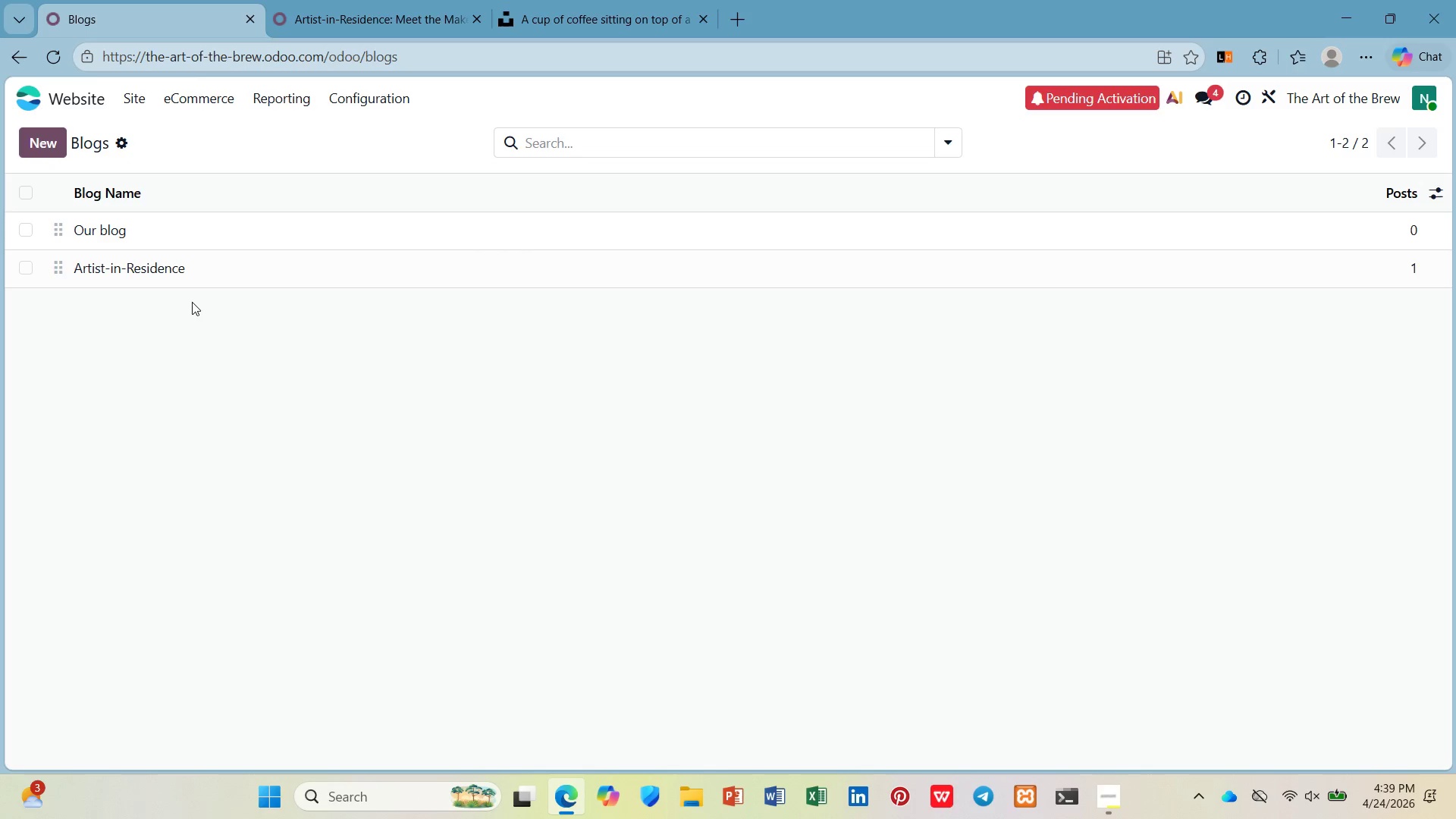 
left_click([189, 280])
 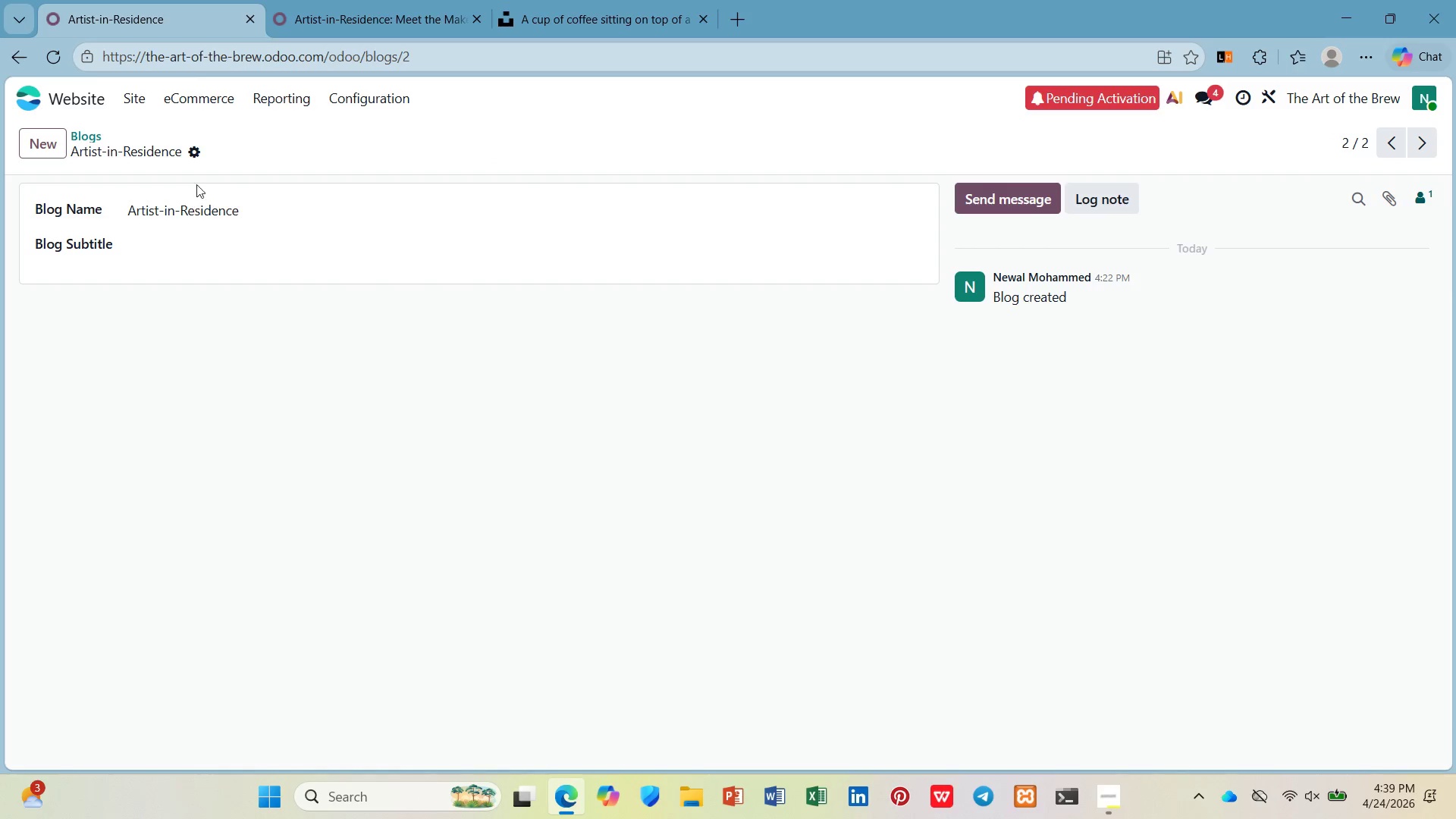 
left_click([397, 87])
 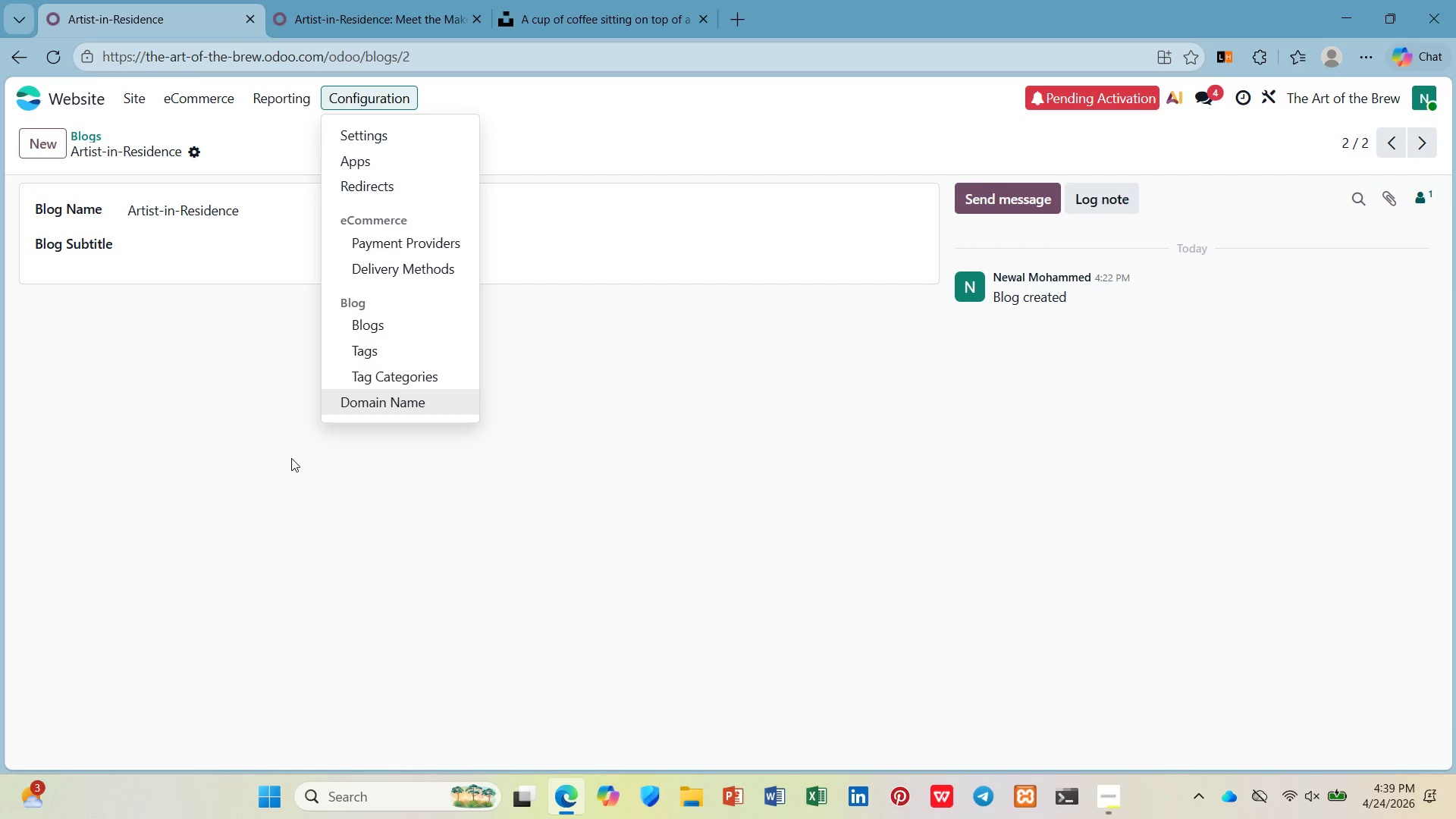 
 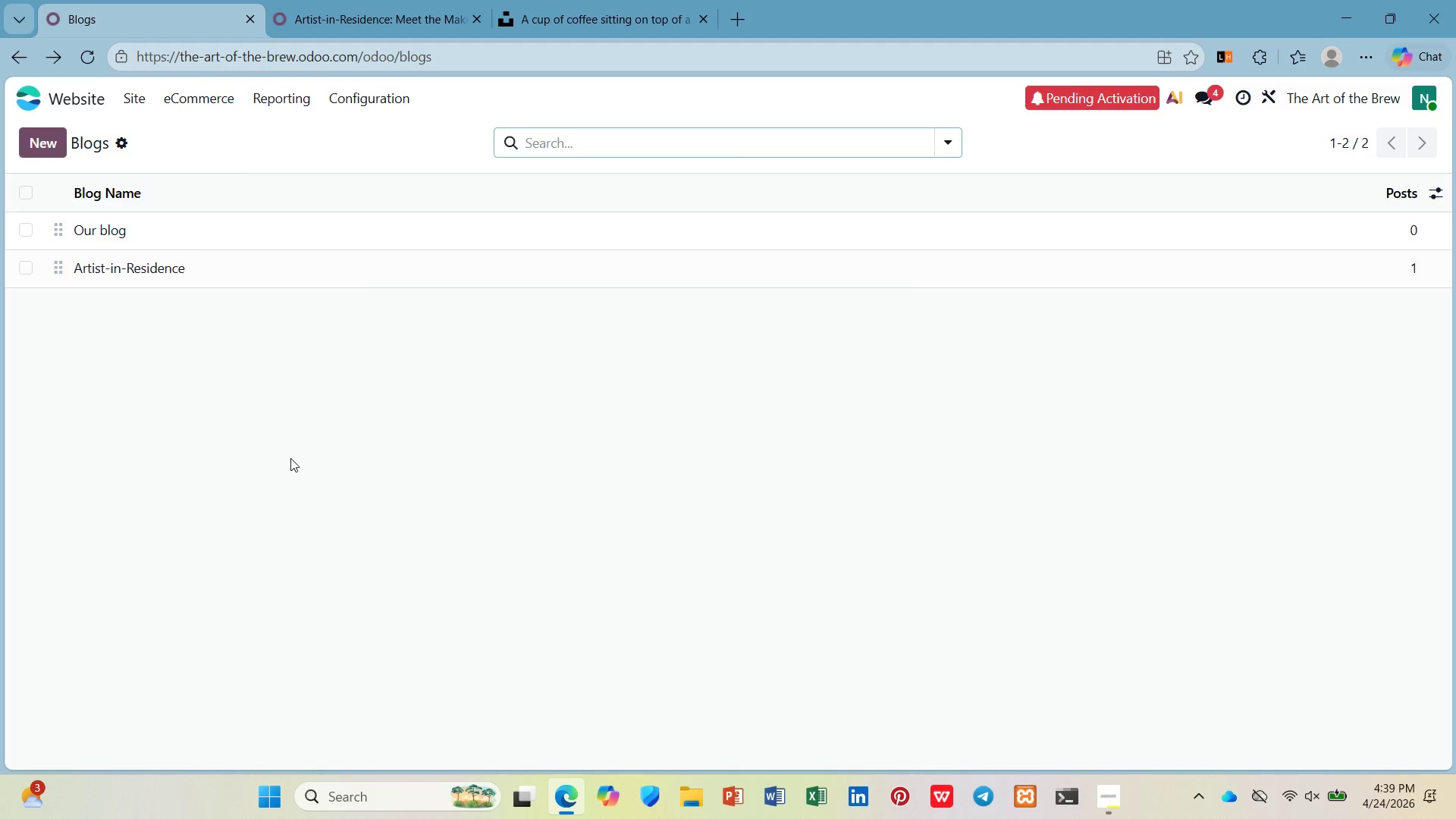 
 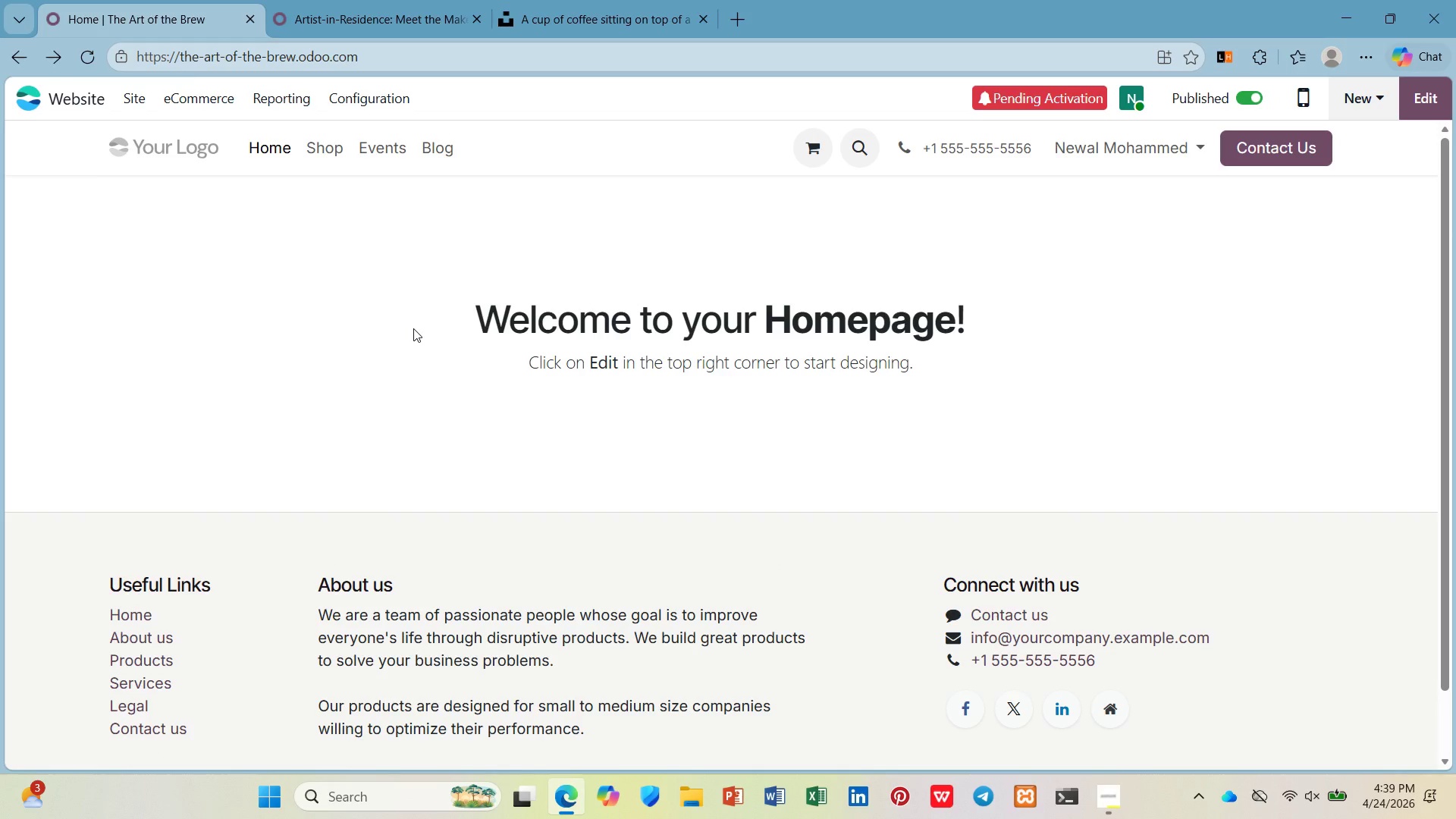 
wait(14.45)
 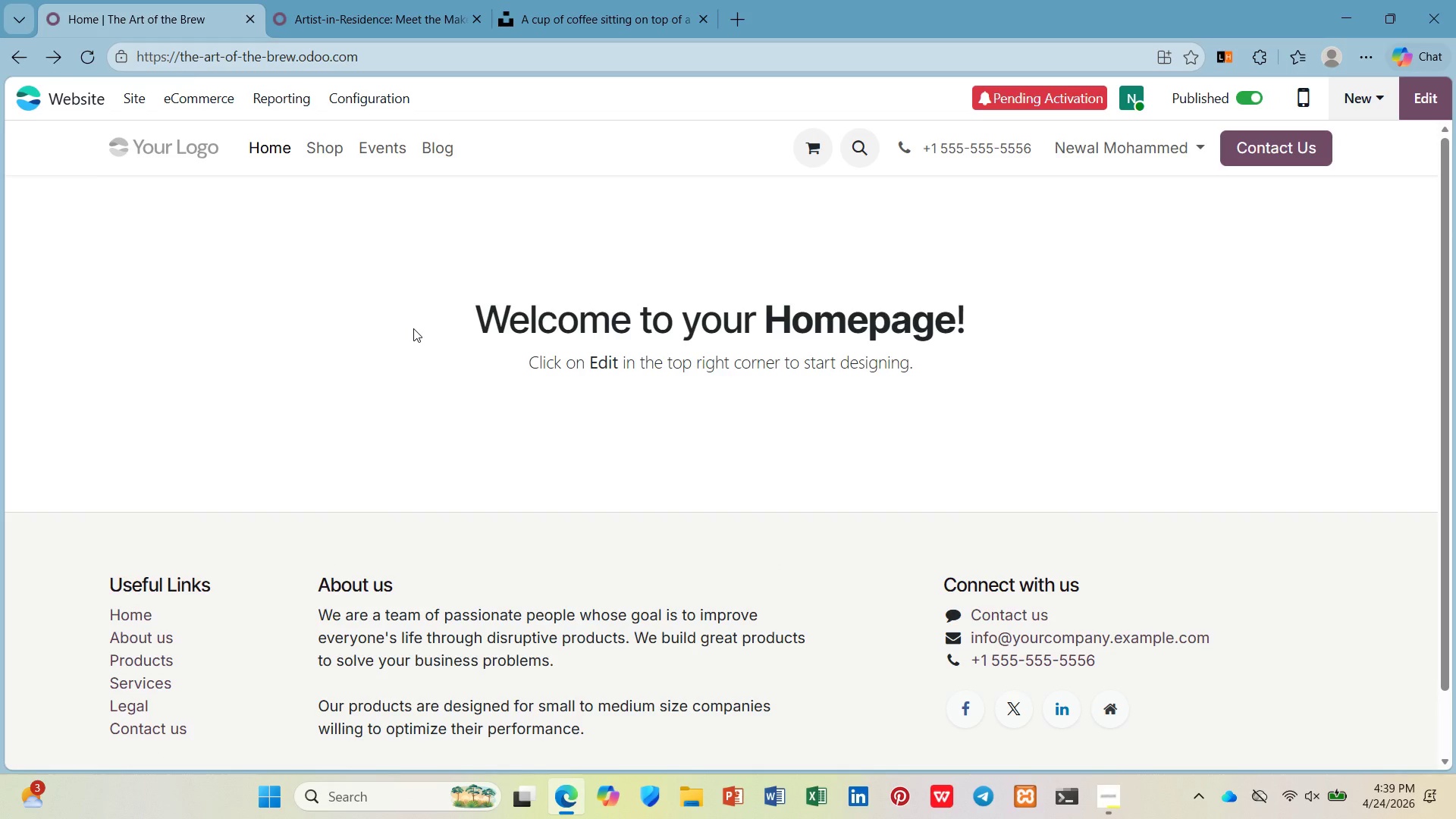 
mouse_move([99, 99])
 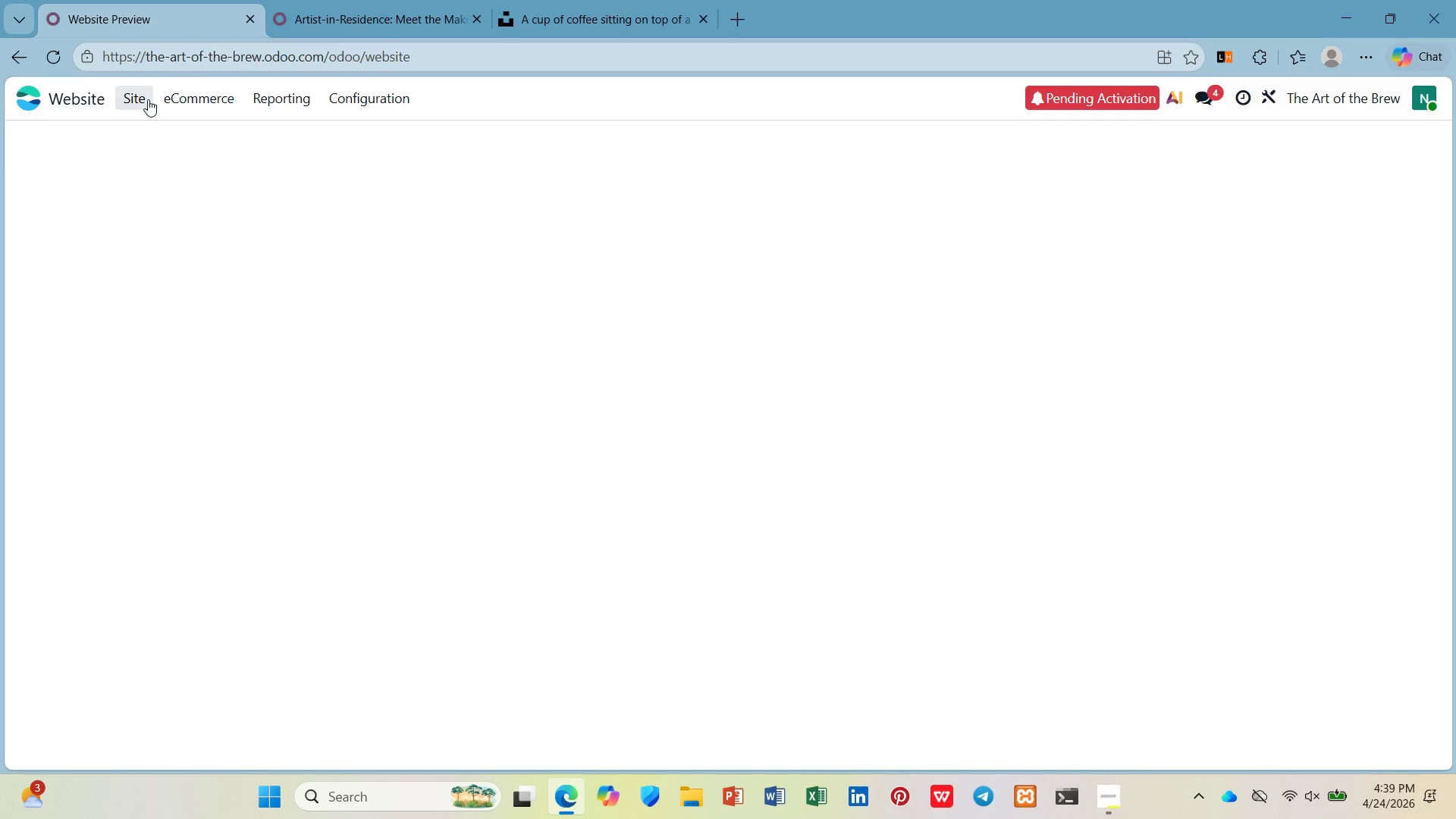 
wait(11.41)
 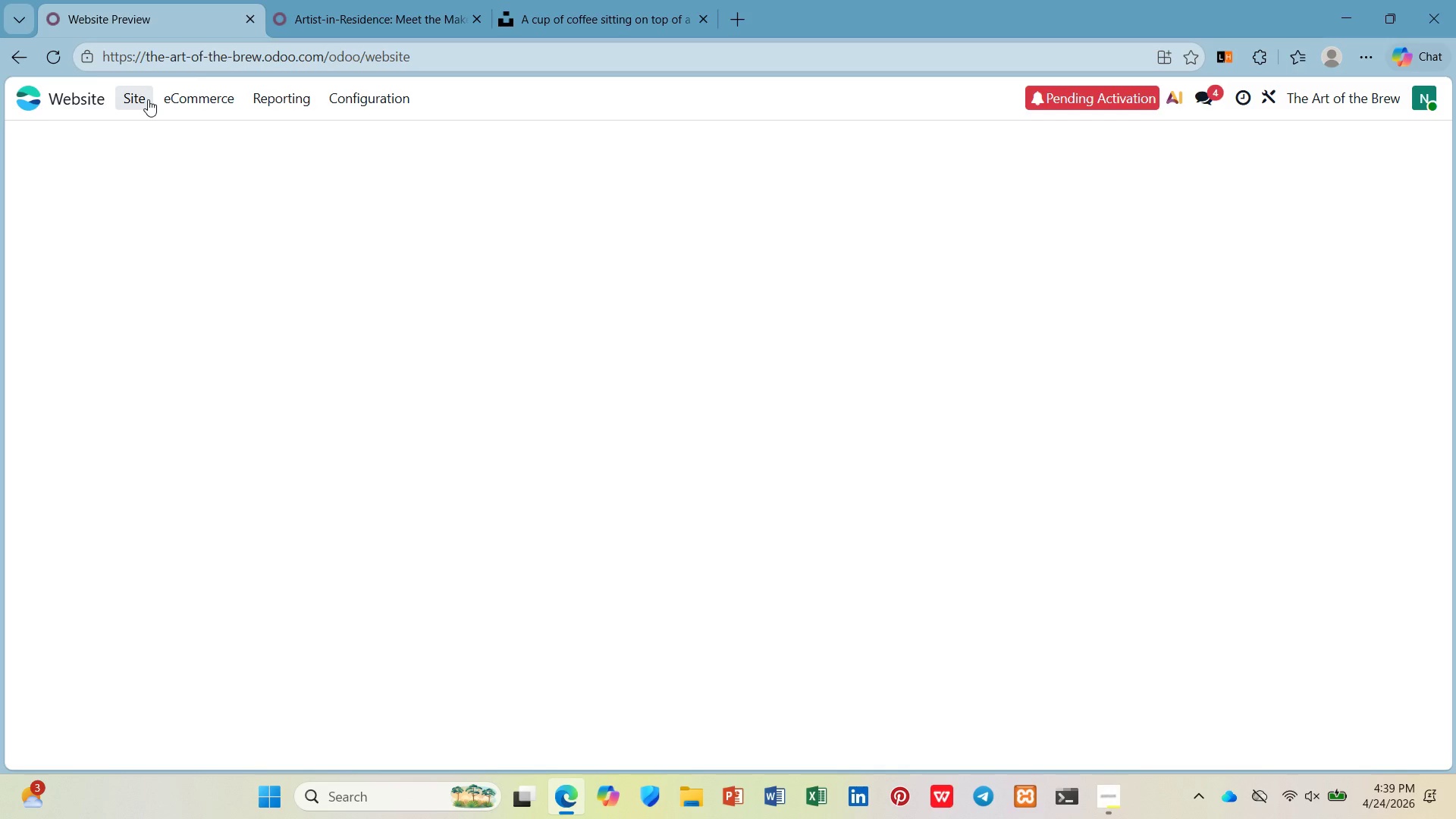 
left_click([451, 150])
 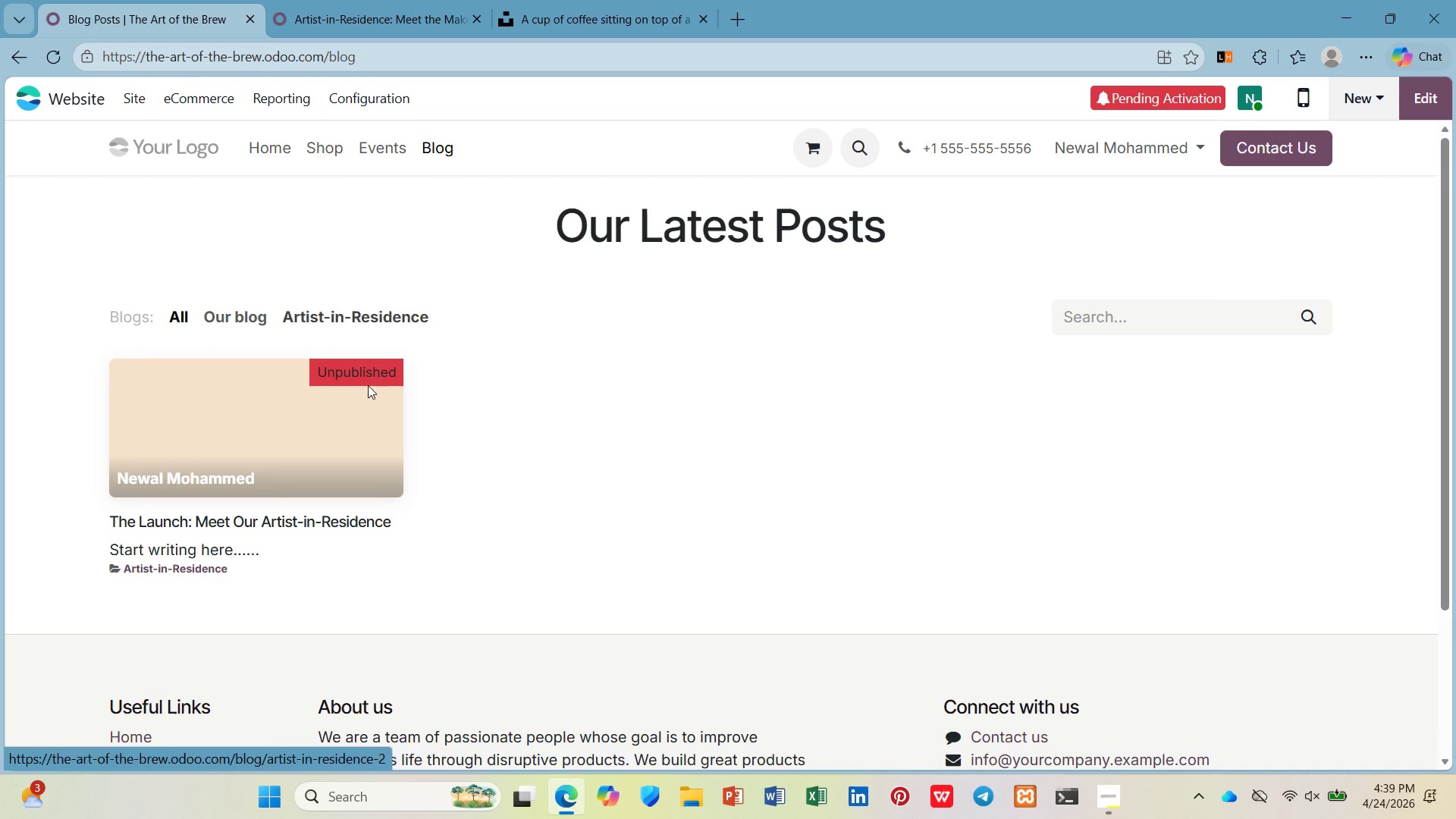 
left_click([367, 391])
 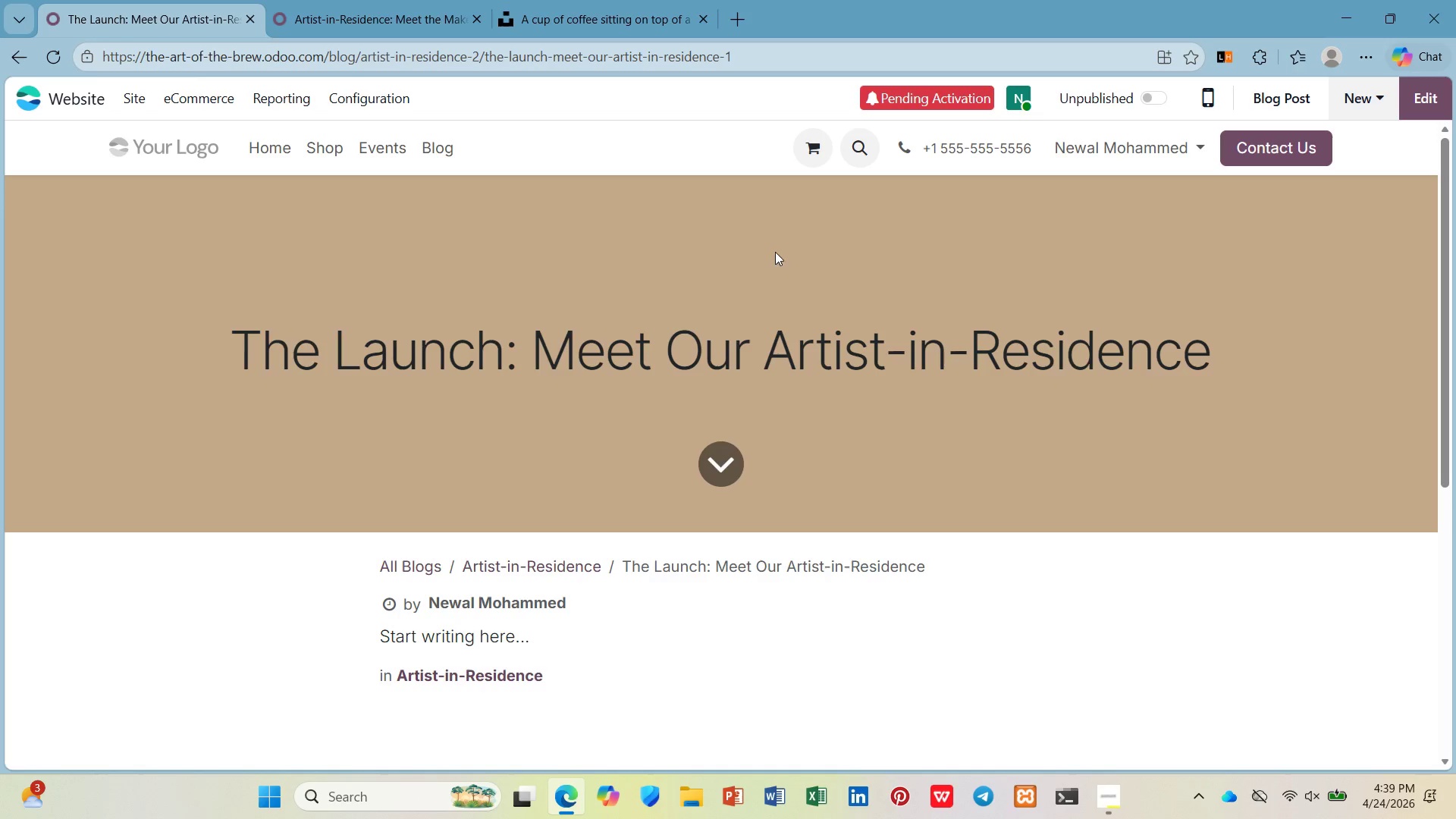 
left_click([1204, 143])
 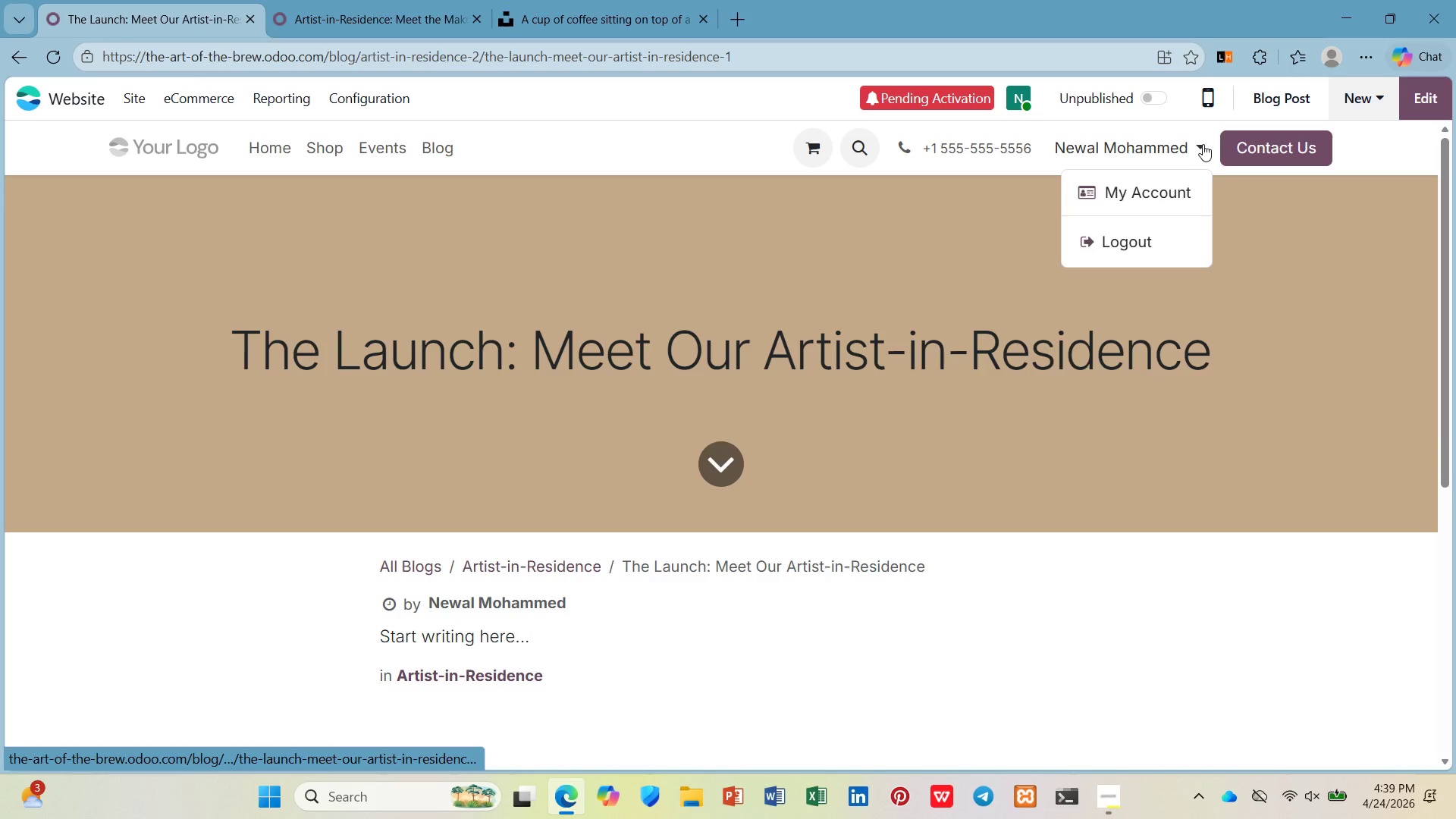 
left_click([1203, 144])
 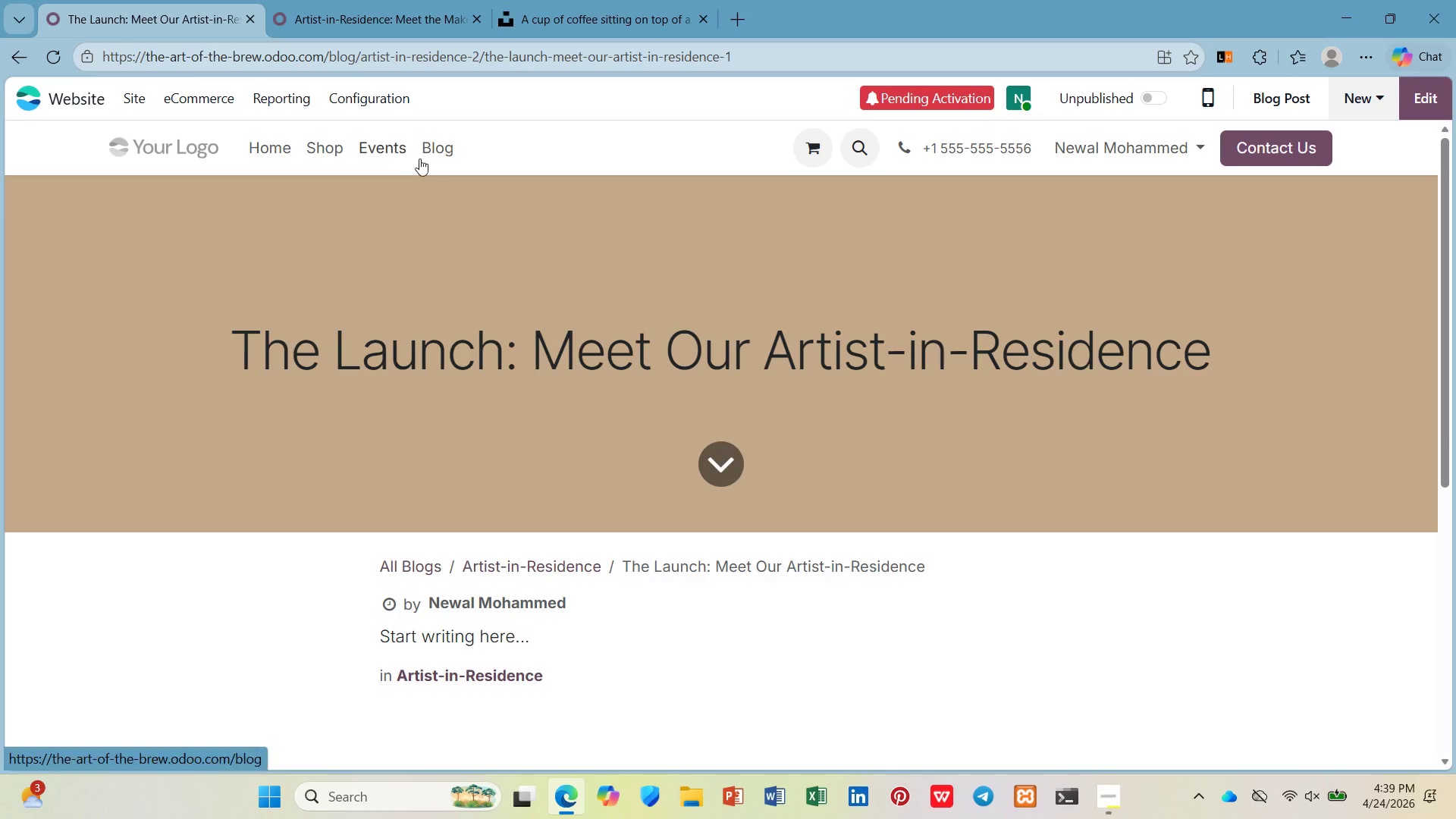 
left_click([437, 152])
 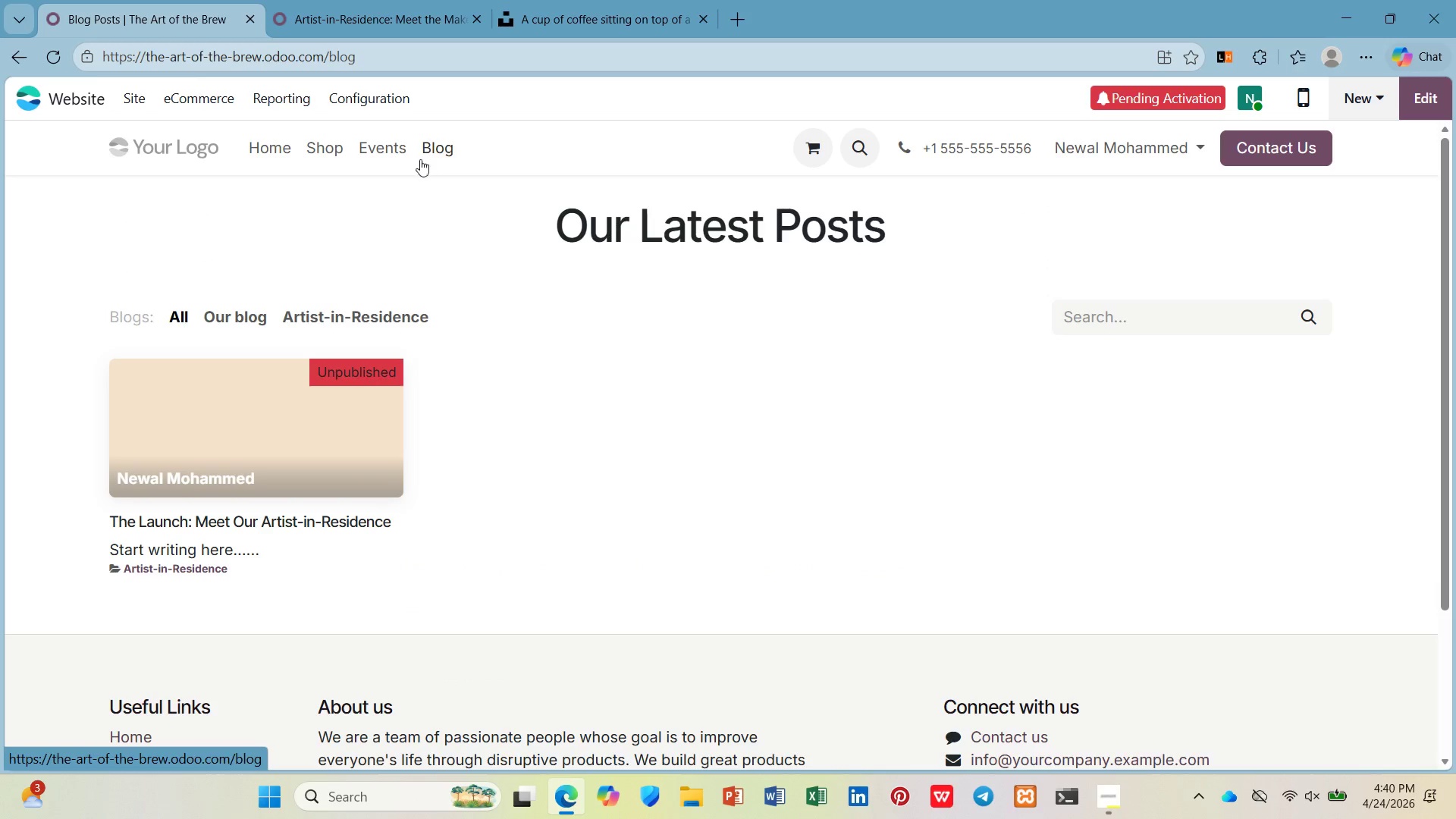 
left_click([210, 433])
 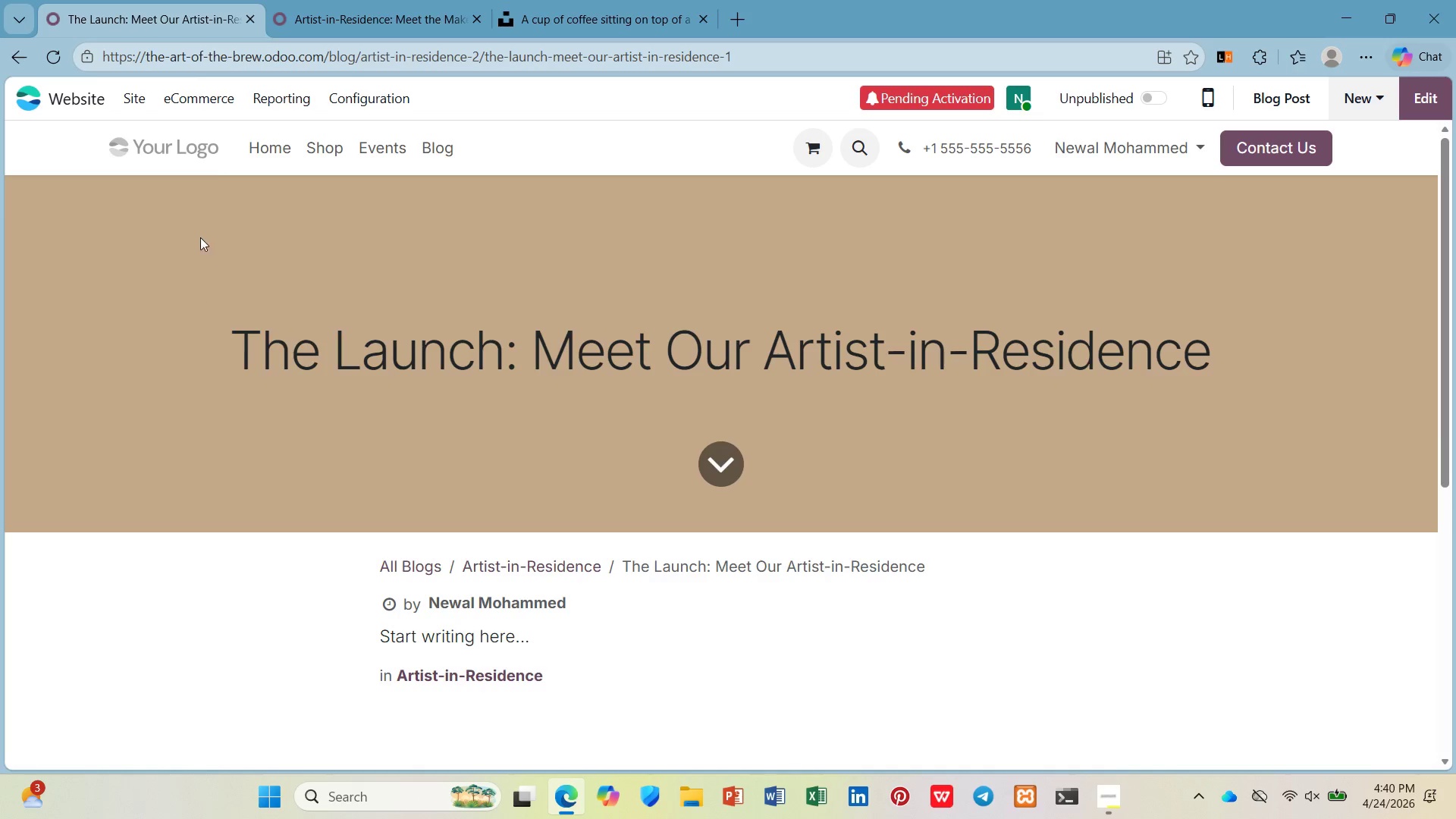 
wait(5.09)
 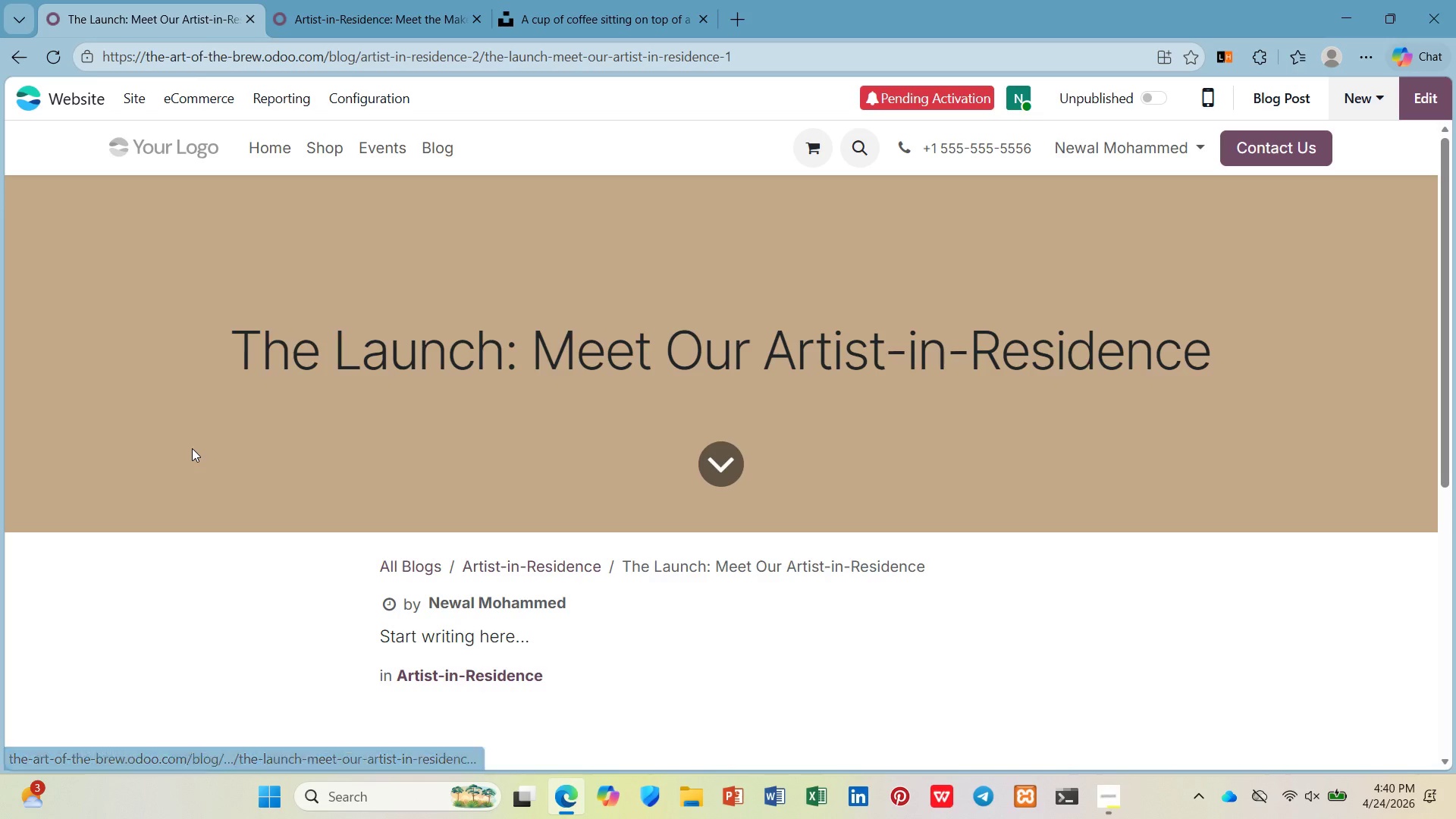 
left_click([143, 93])
 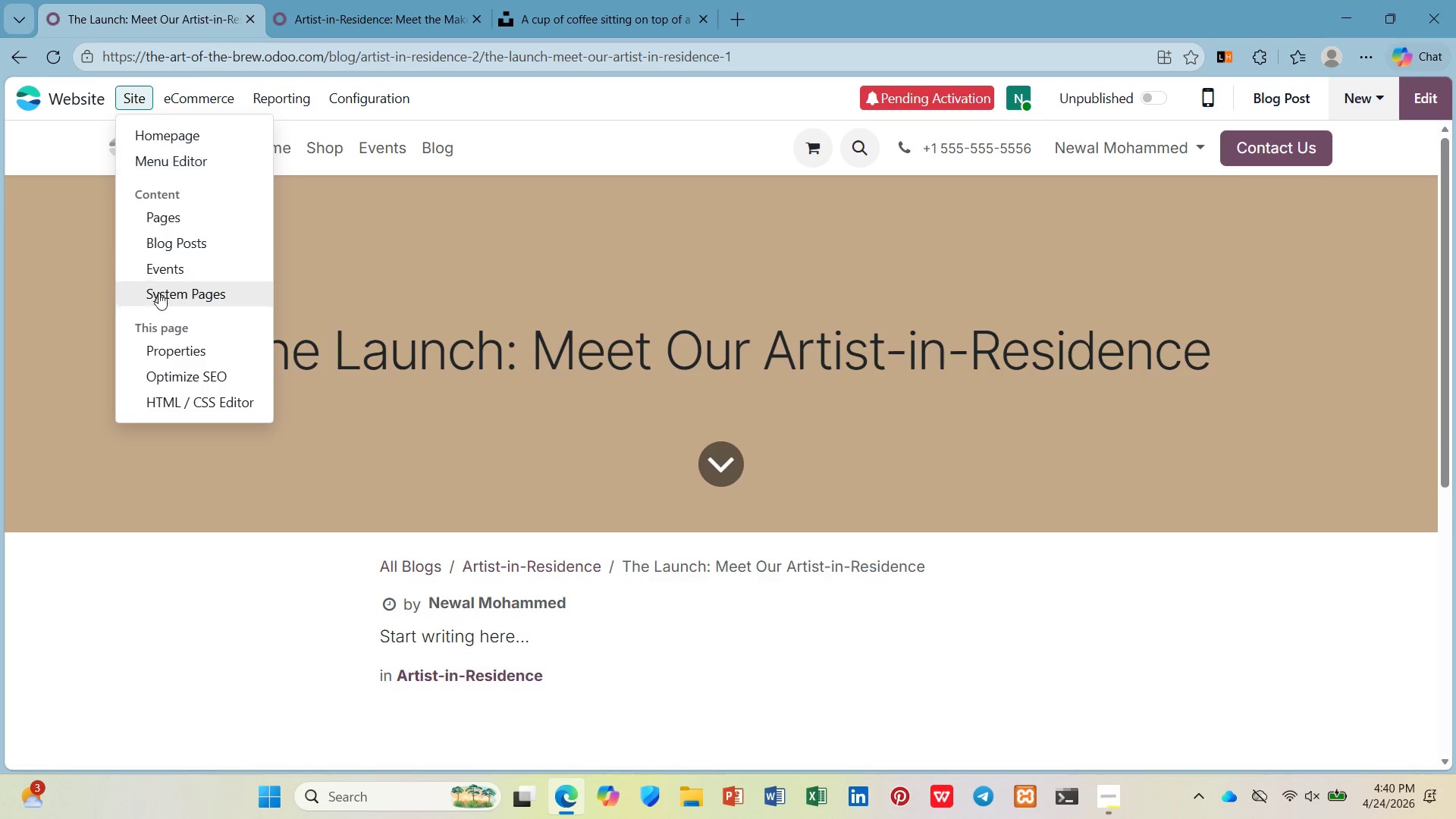 
left_click([171, 353])
 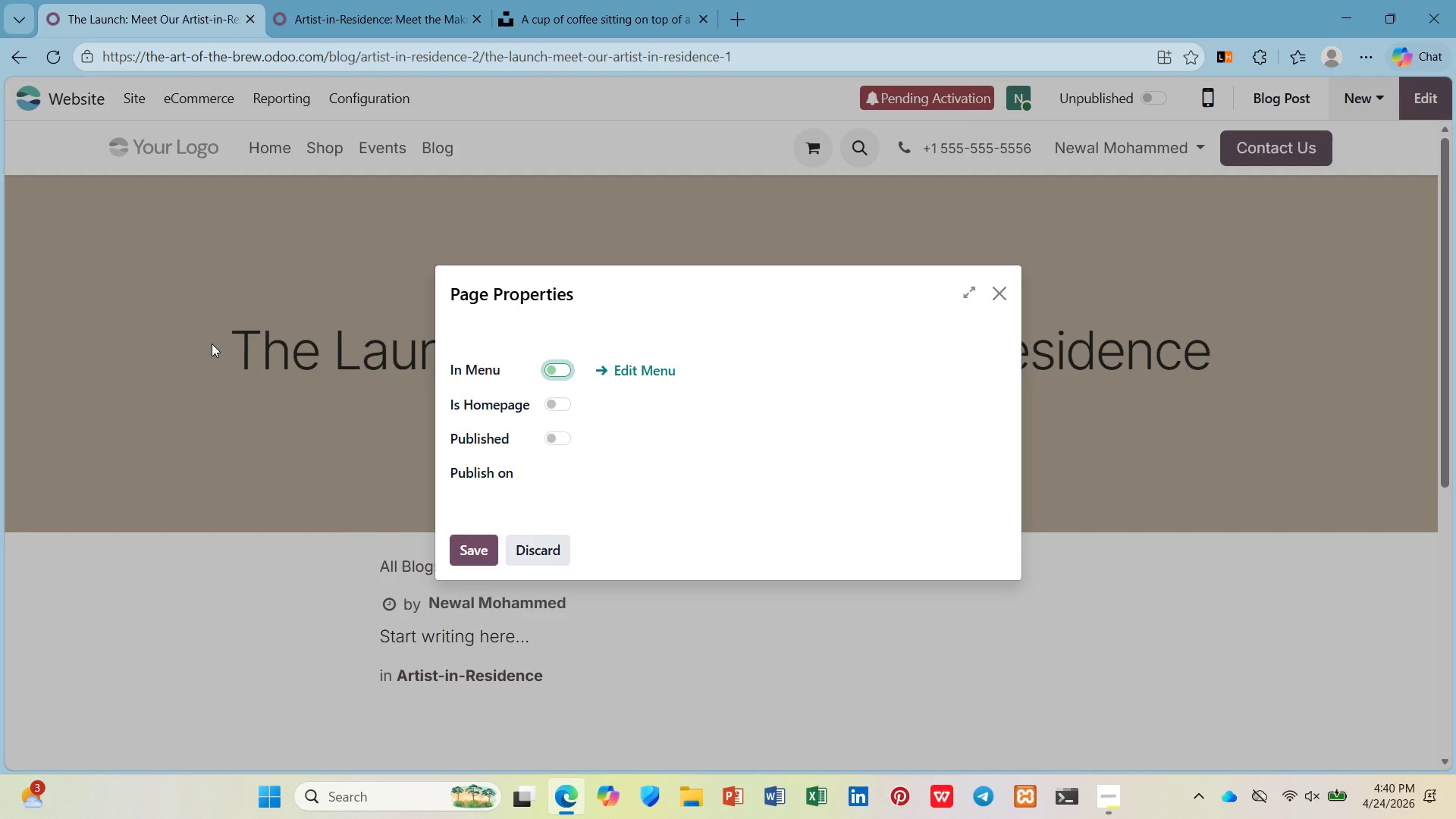 
wait(6.16)
 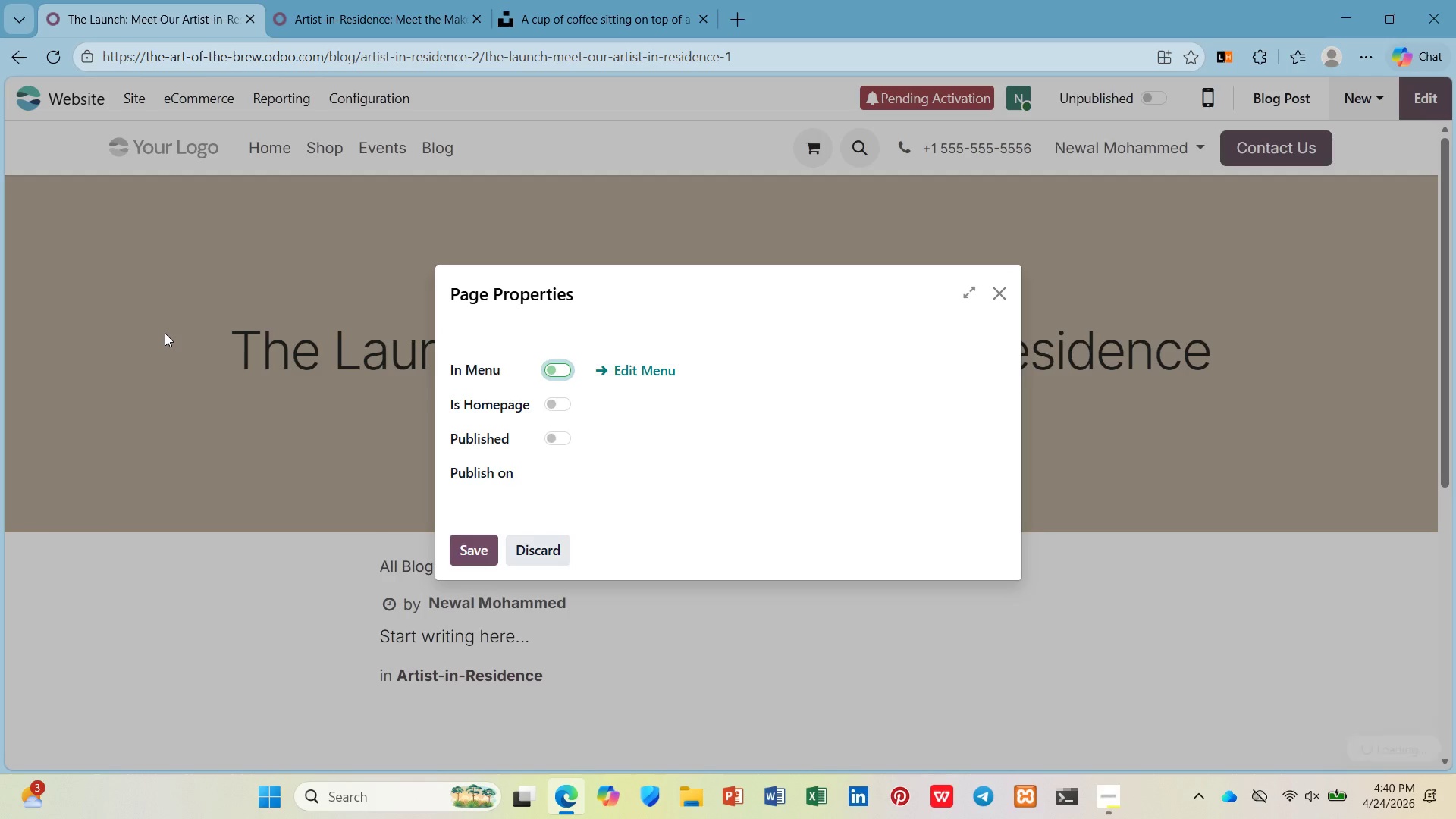 
left_click([998, 291])
 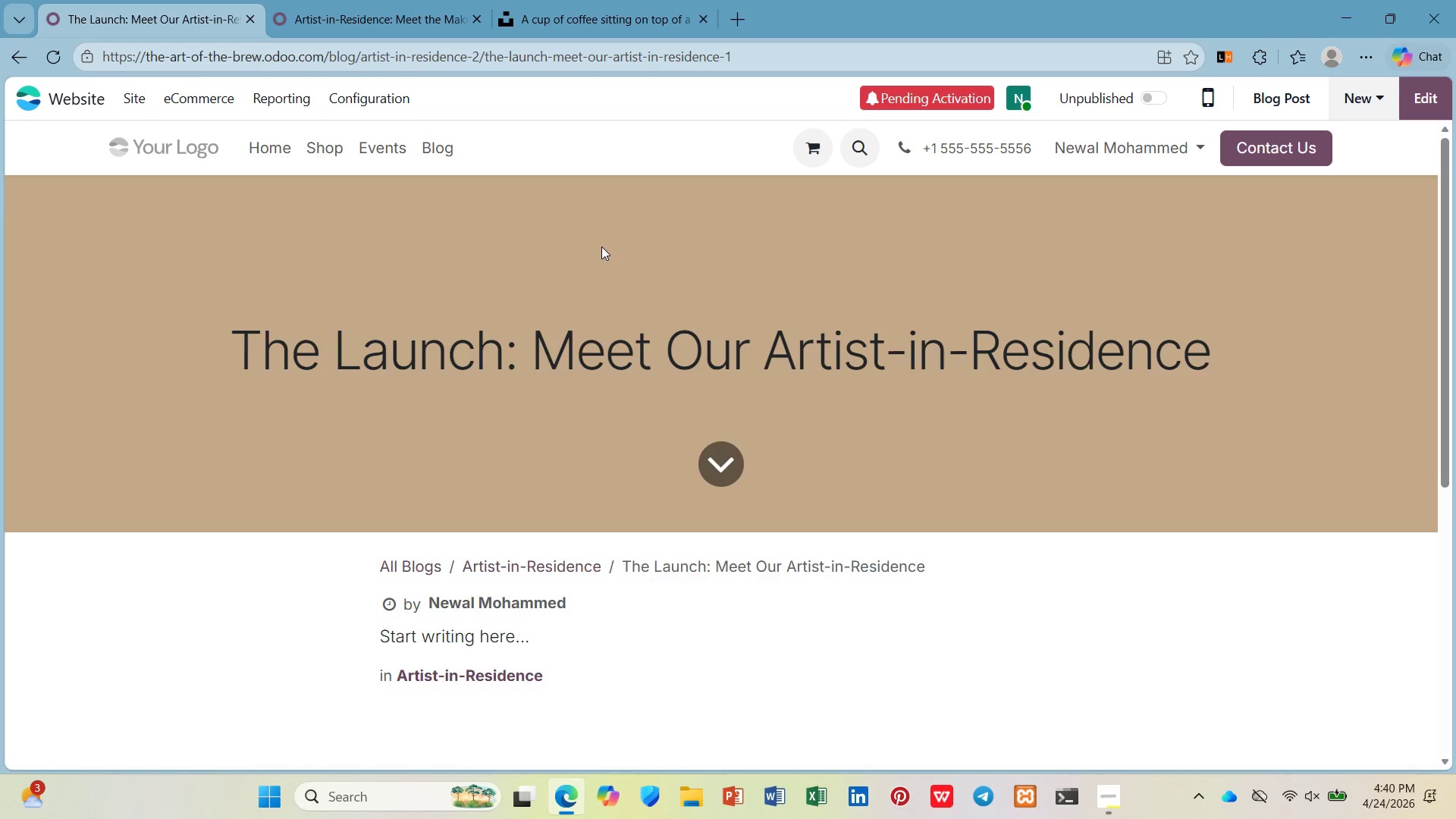 
wait(6.6)
 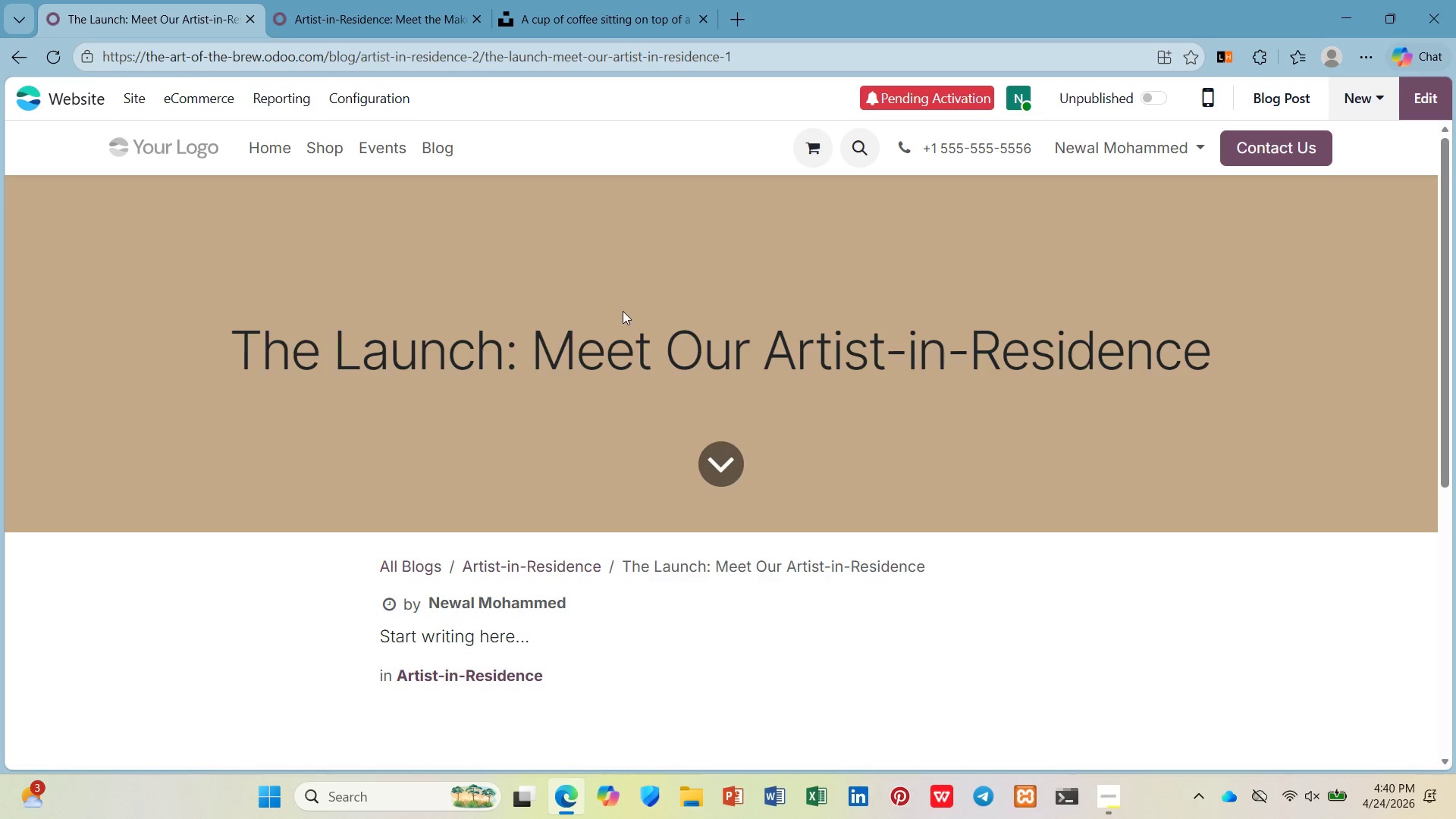 
mouse_move([219, 98])
 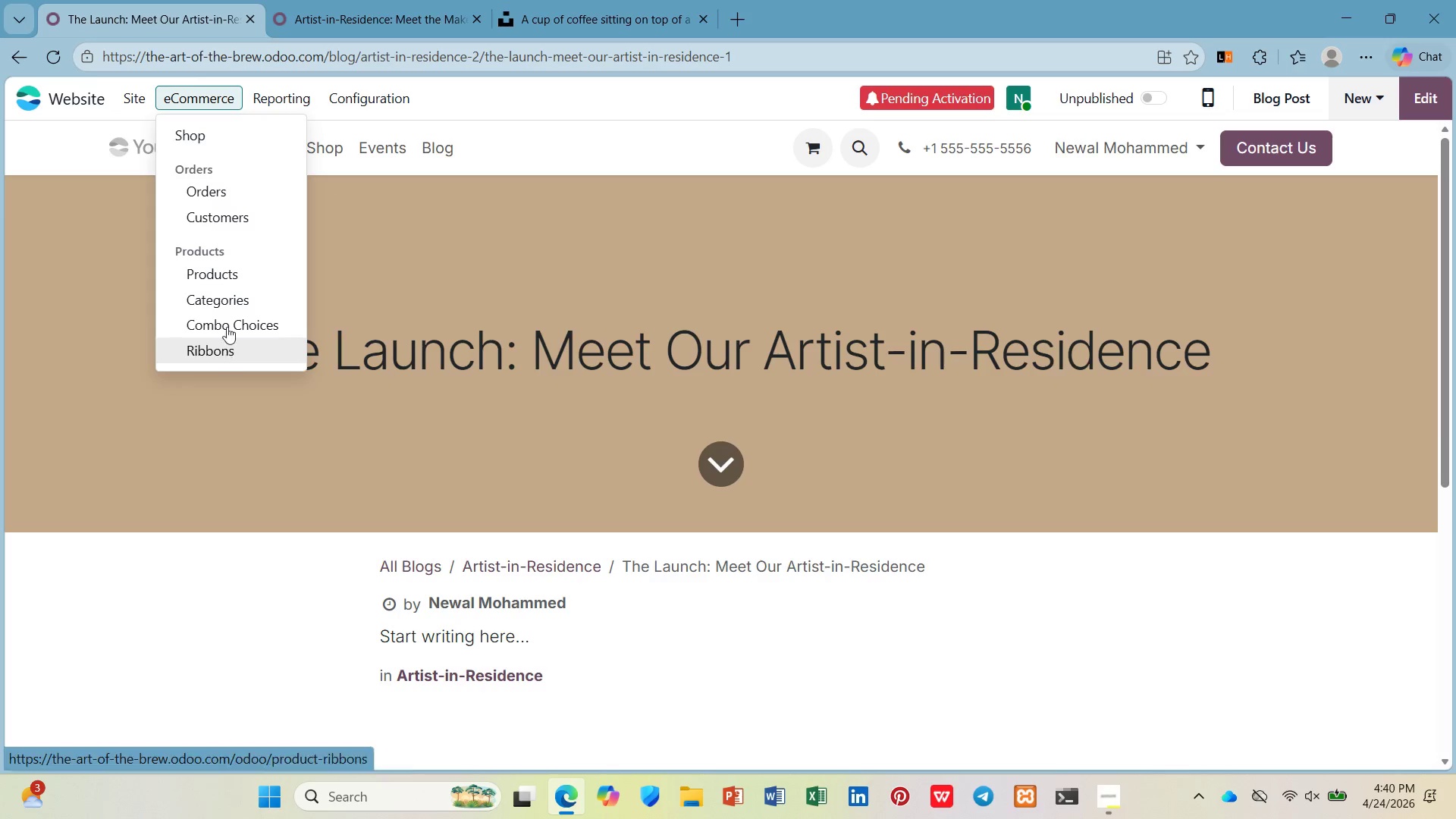 
mouse_move([284, 127])
 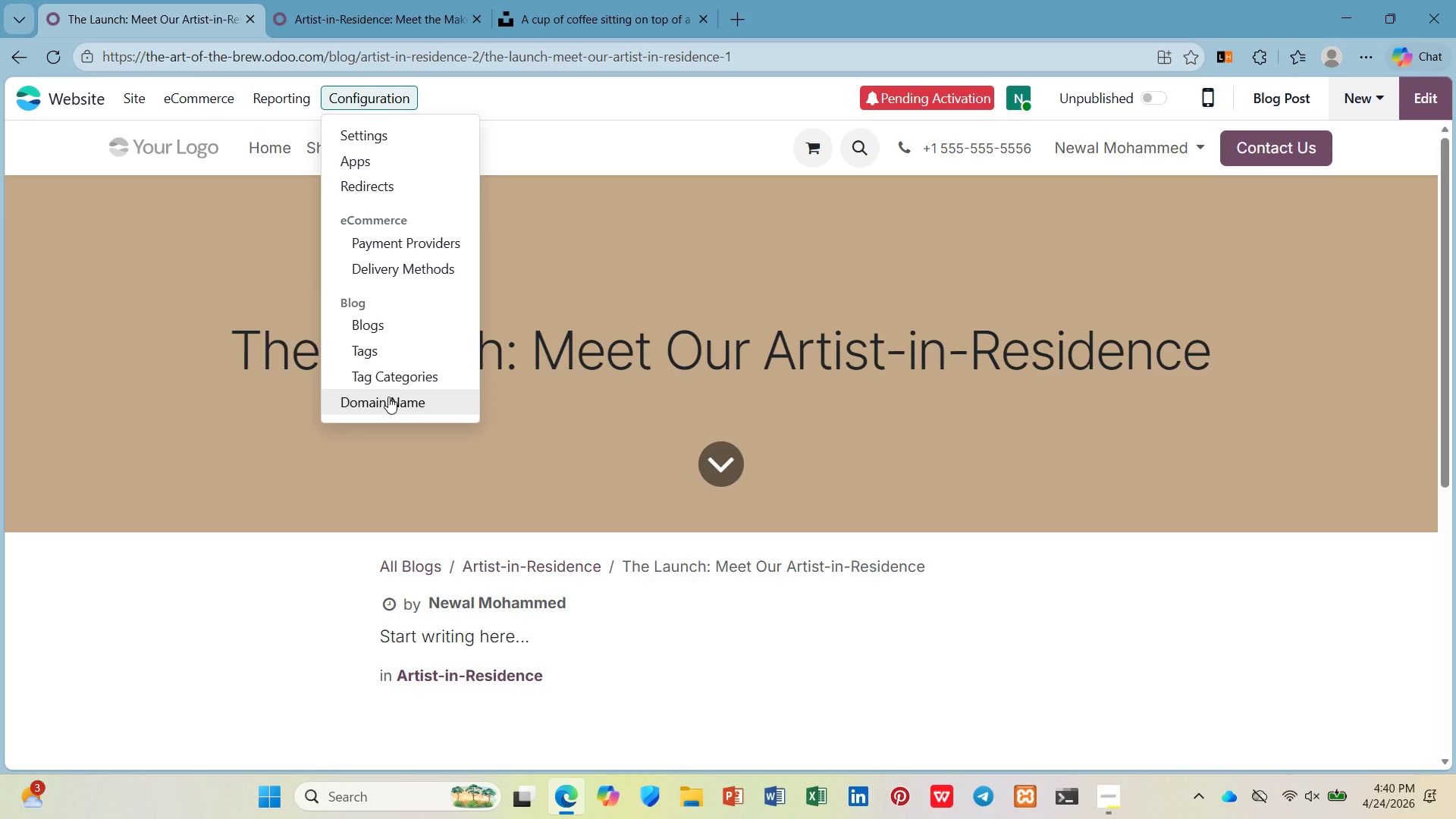 
wait(11.98)
 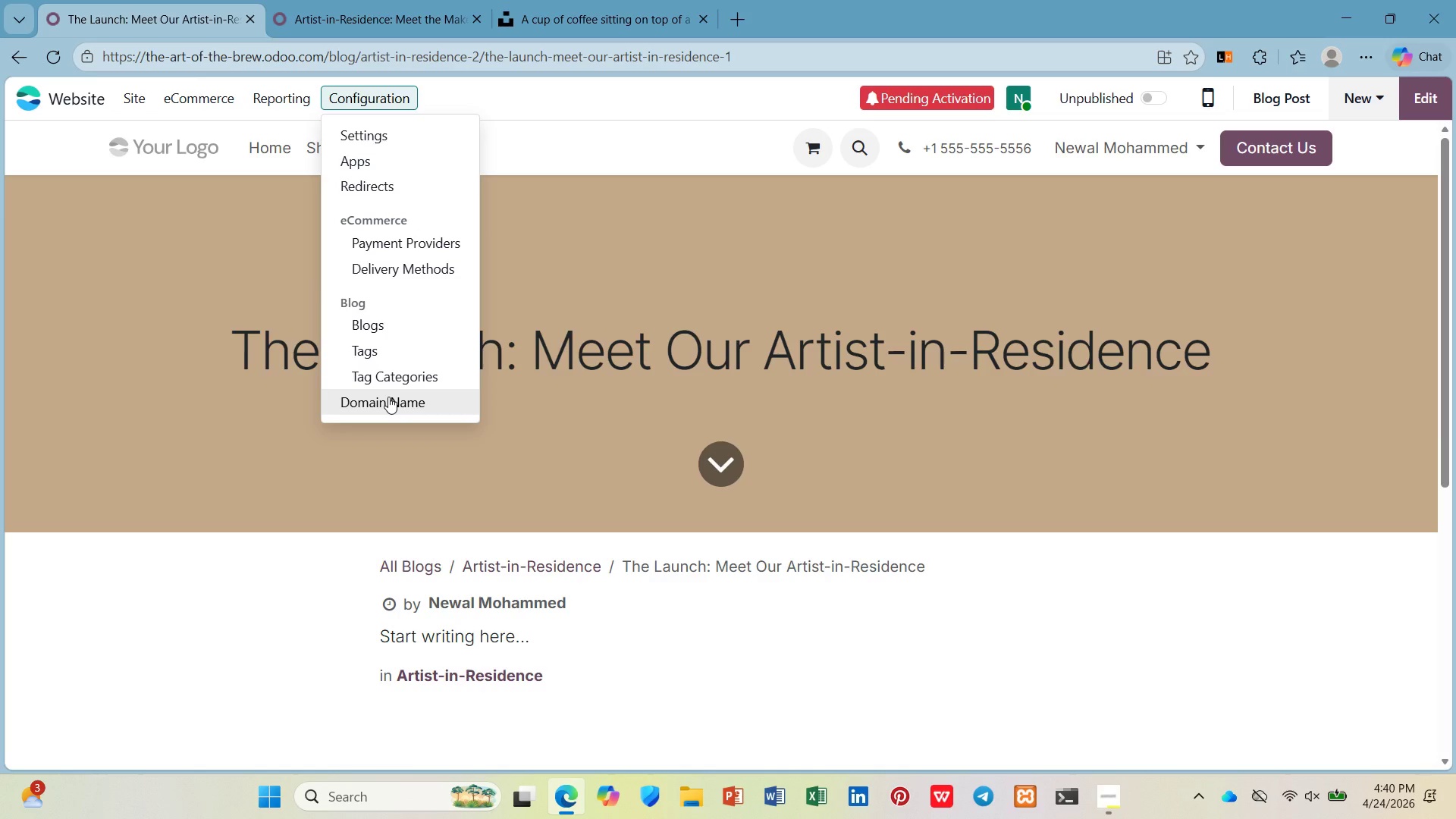 
left_click([651, 345])
 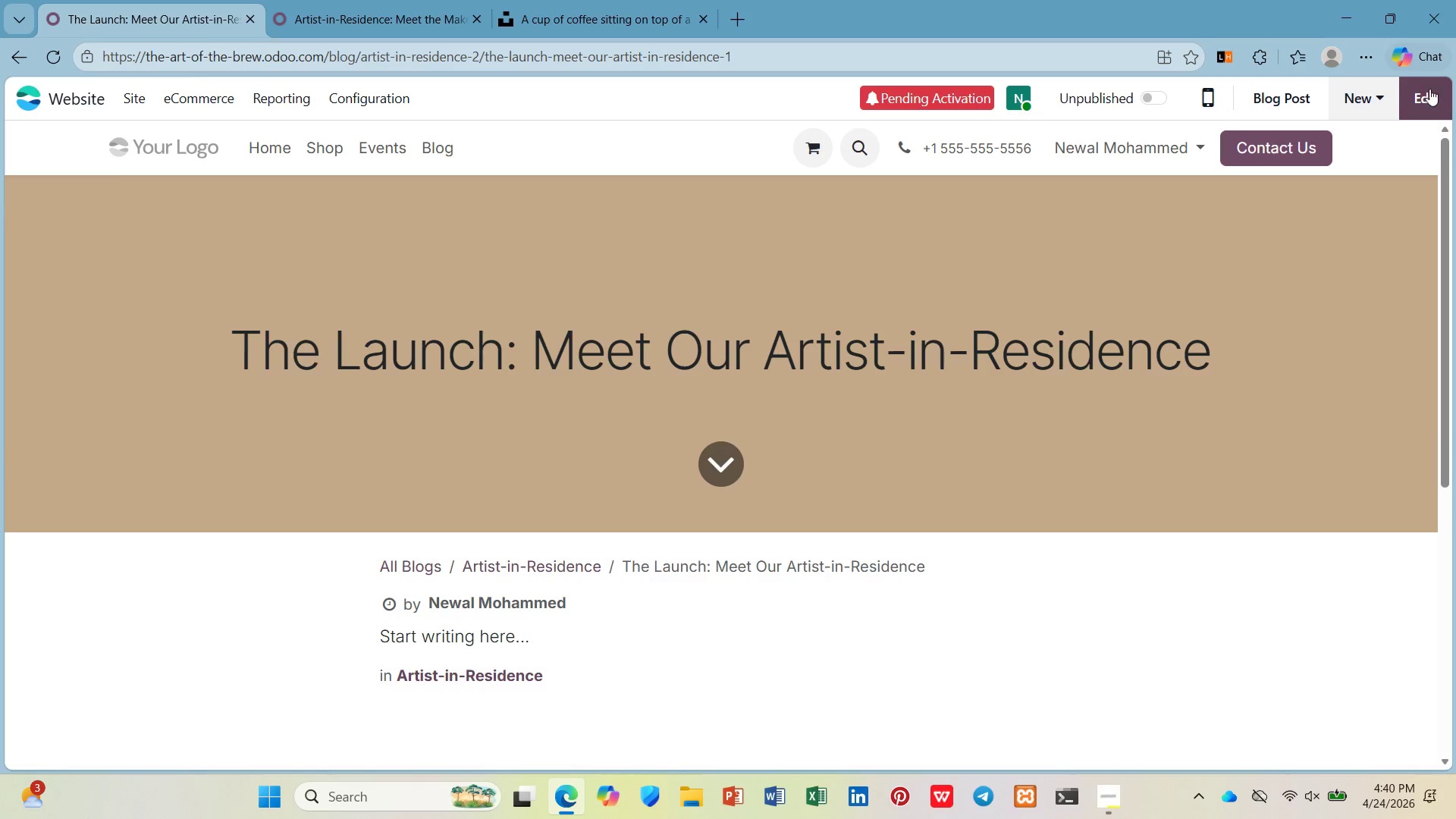 
left_click([1423, 89])
 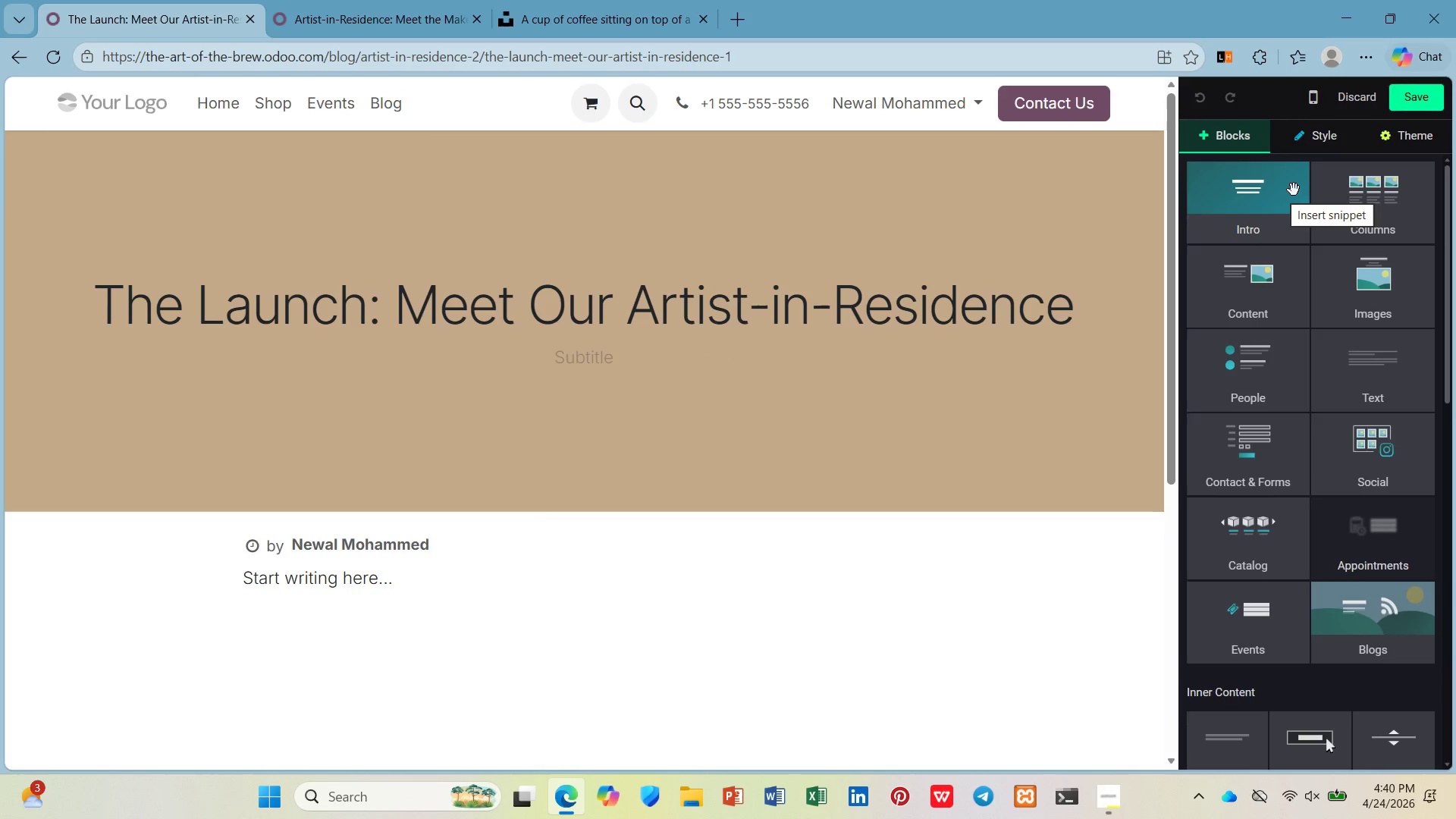 
wait(5.27)
 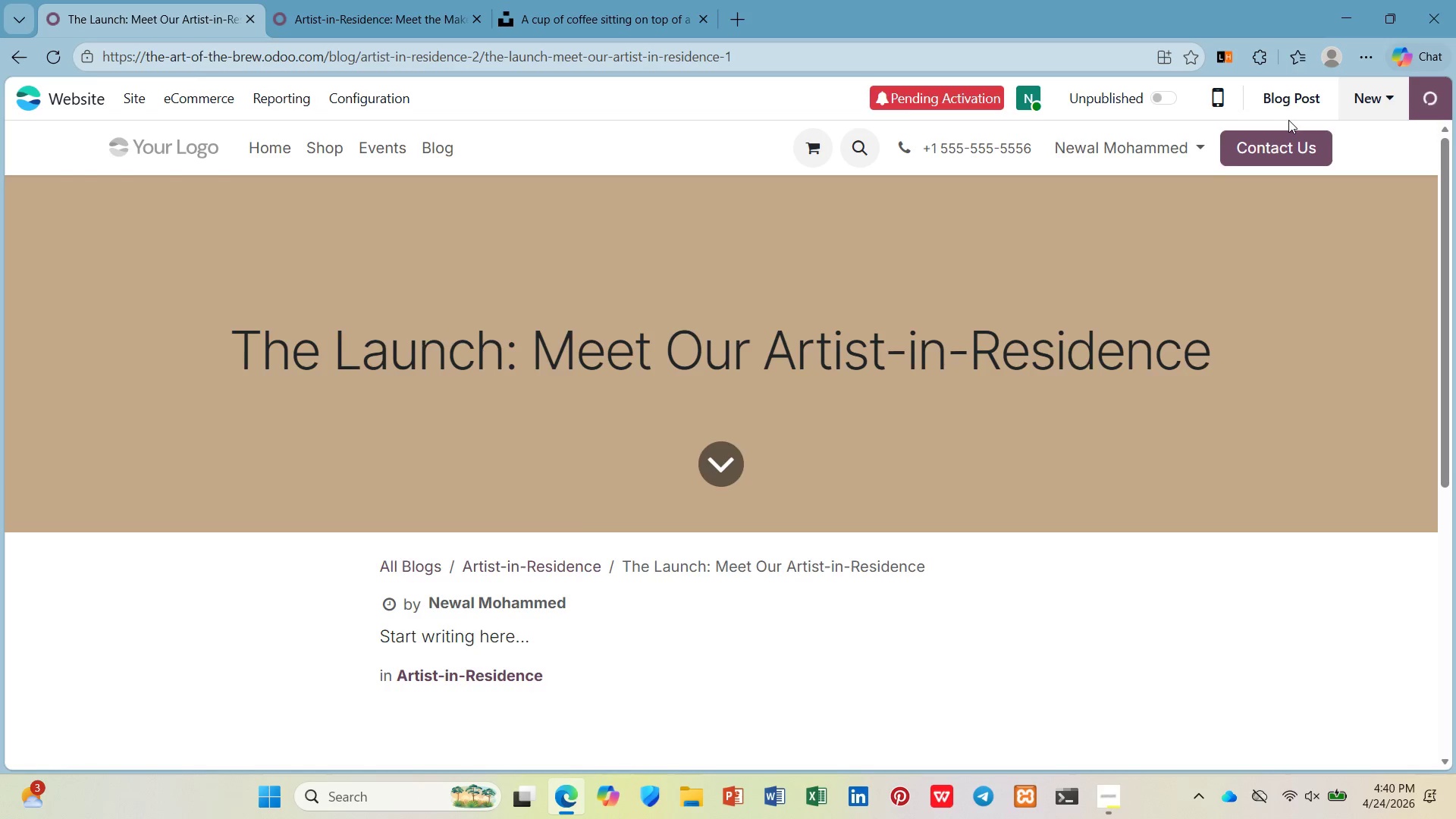 
scroll: coordinate [1273, 415], scroll_direction: down, amount: 14.0
 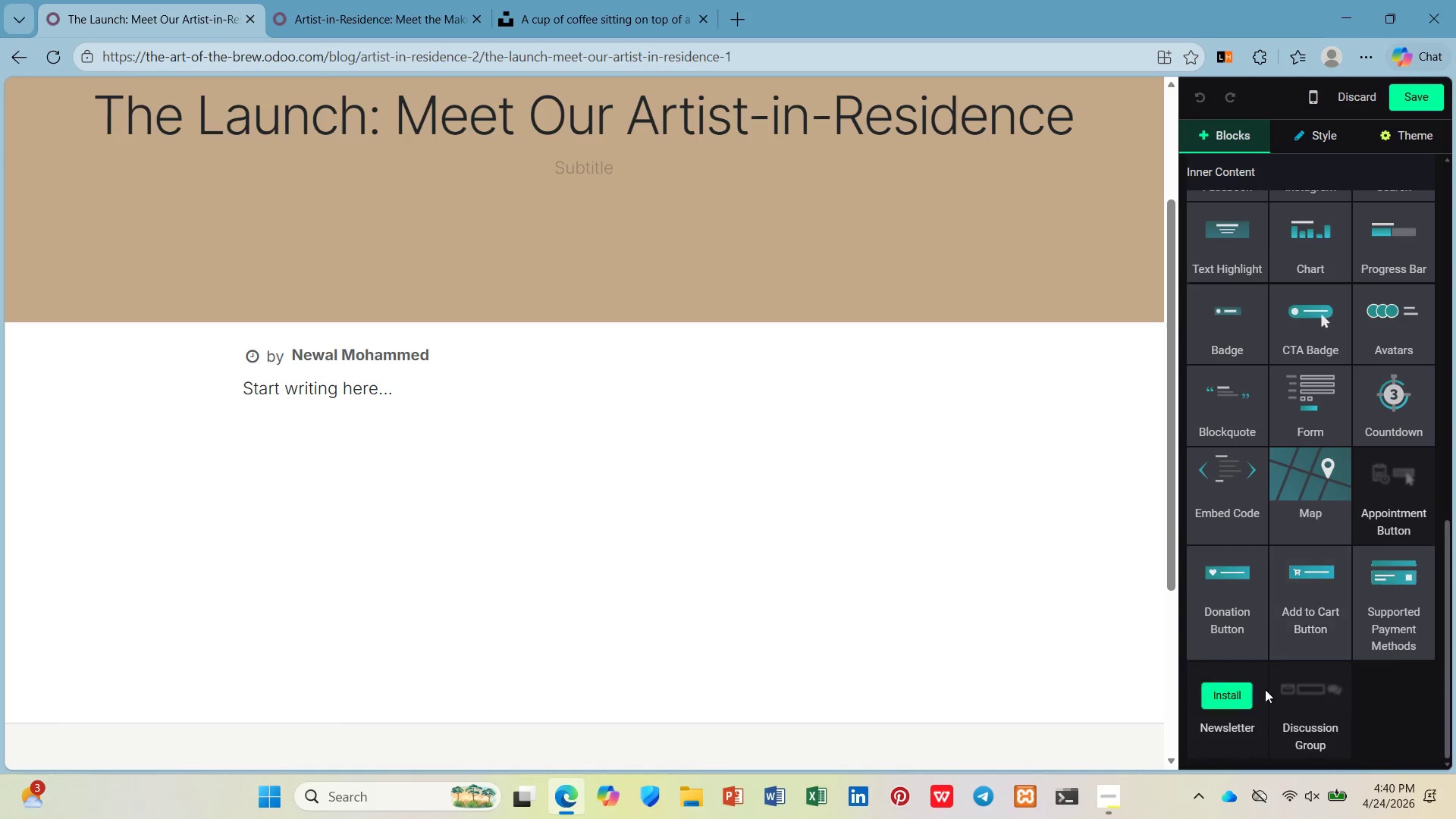 
left_click([1250, 695])
 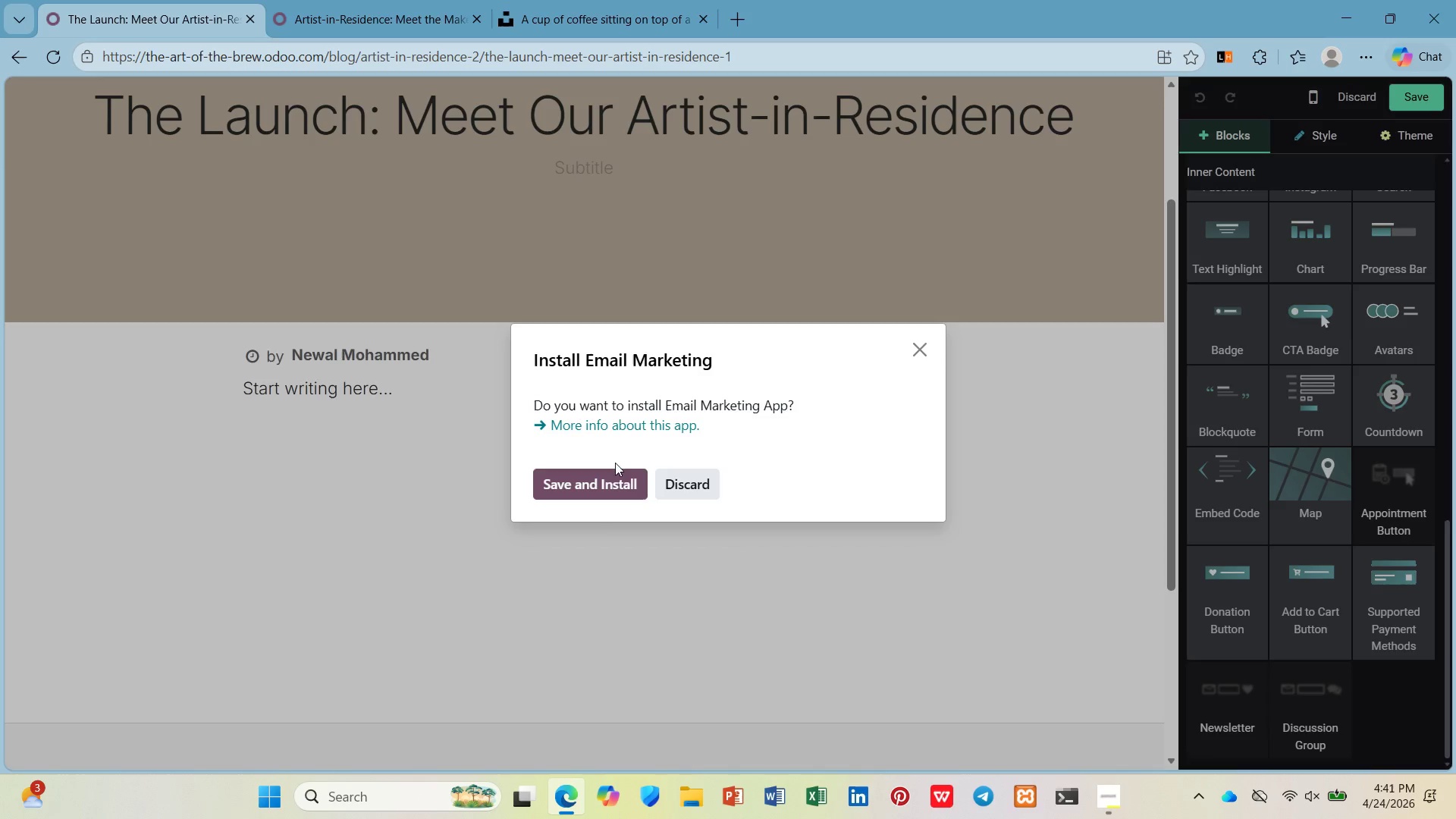 
left_click([610, 476])
 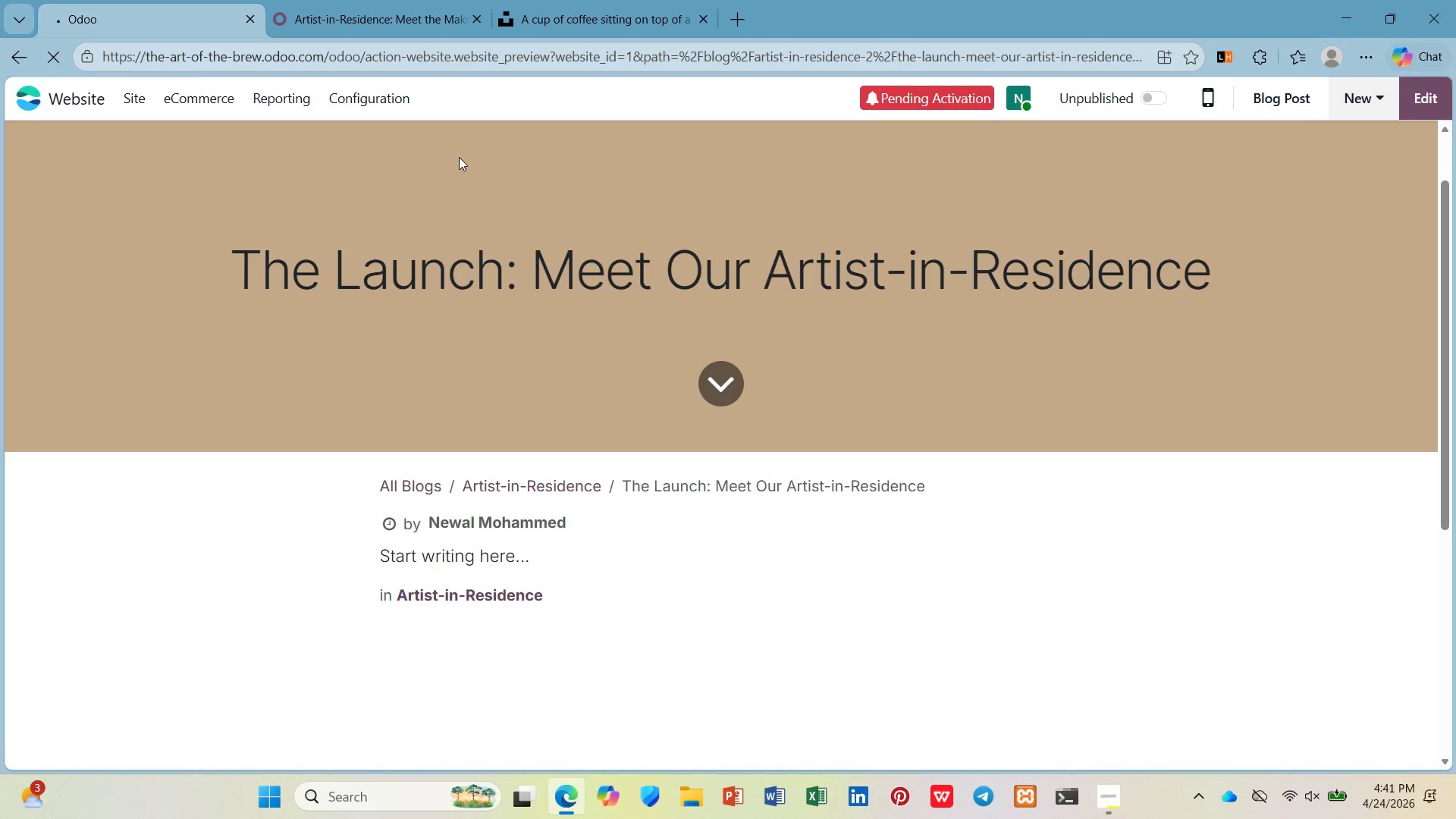 
wait(16.58)
 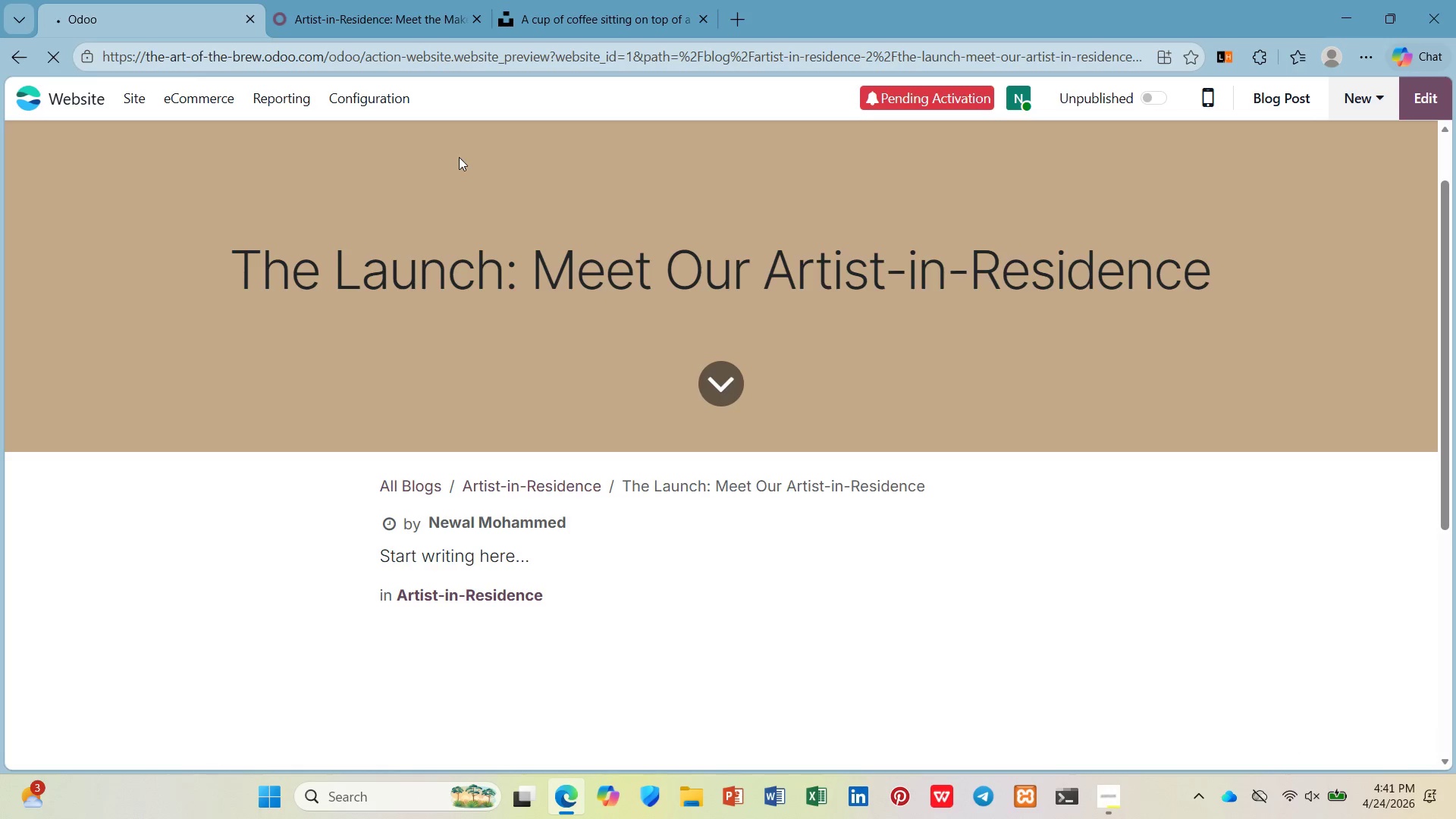 
left_click([351, 8])
 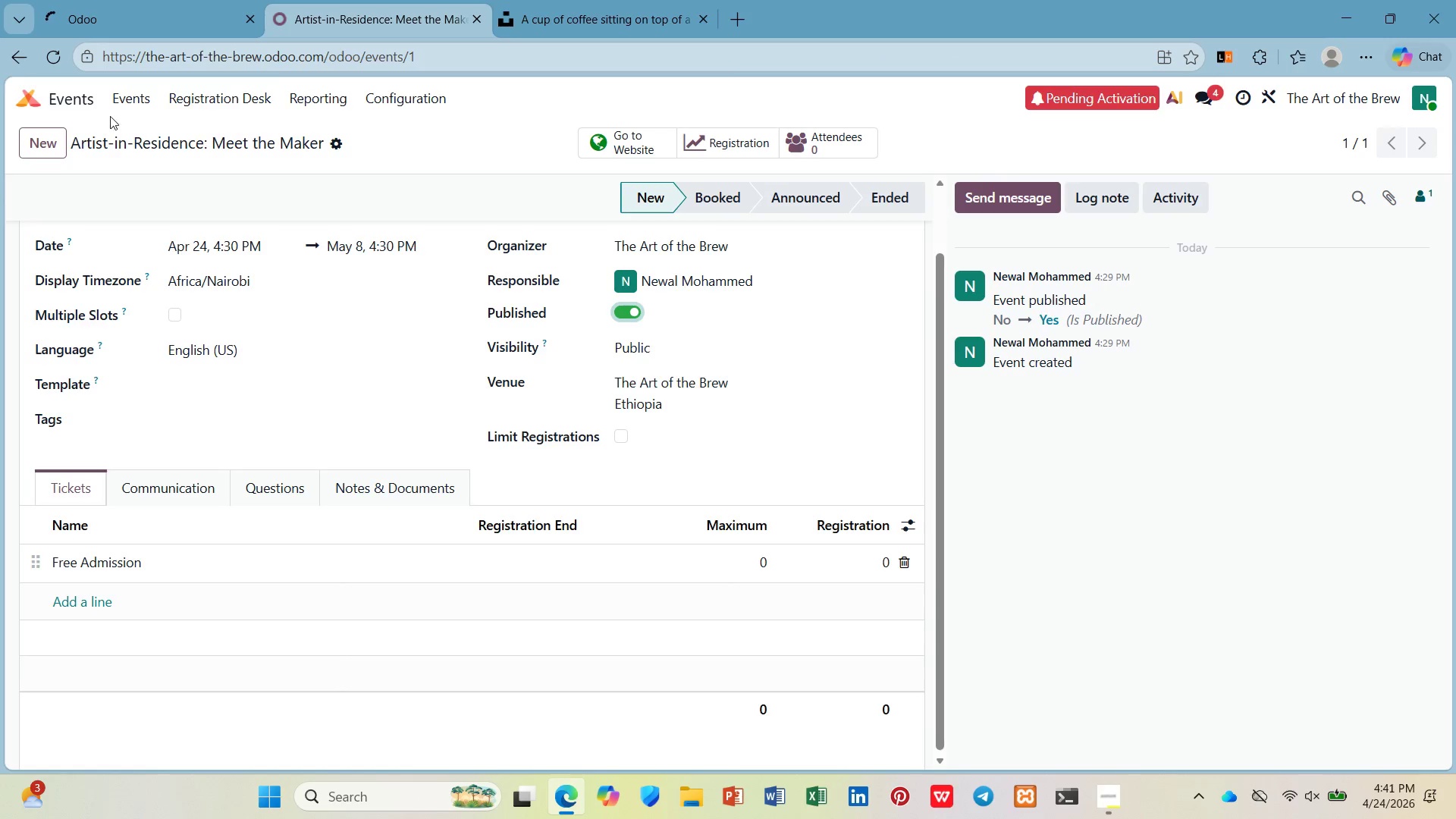 
left_click([80, 96])
 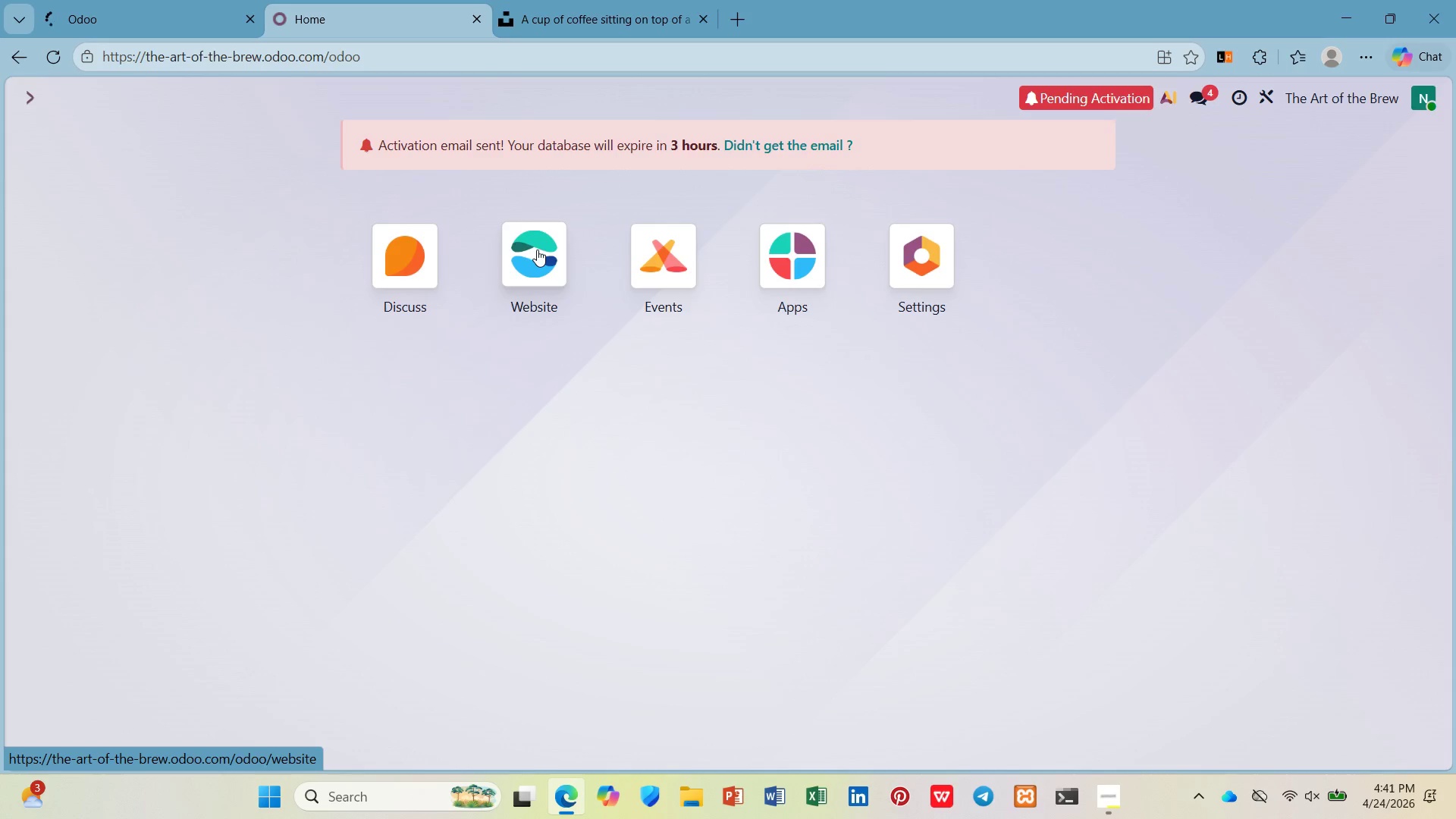 
wait(7.31)
 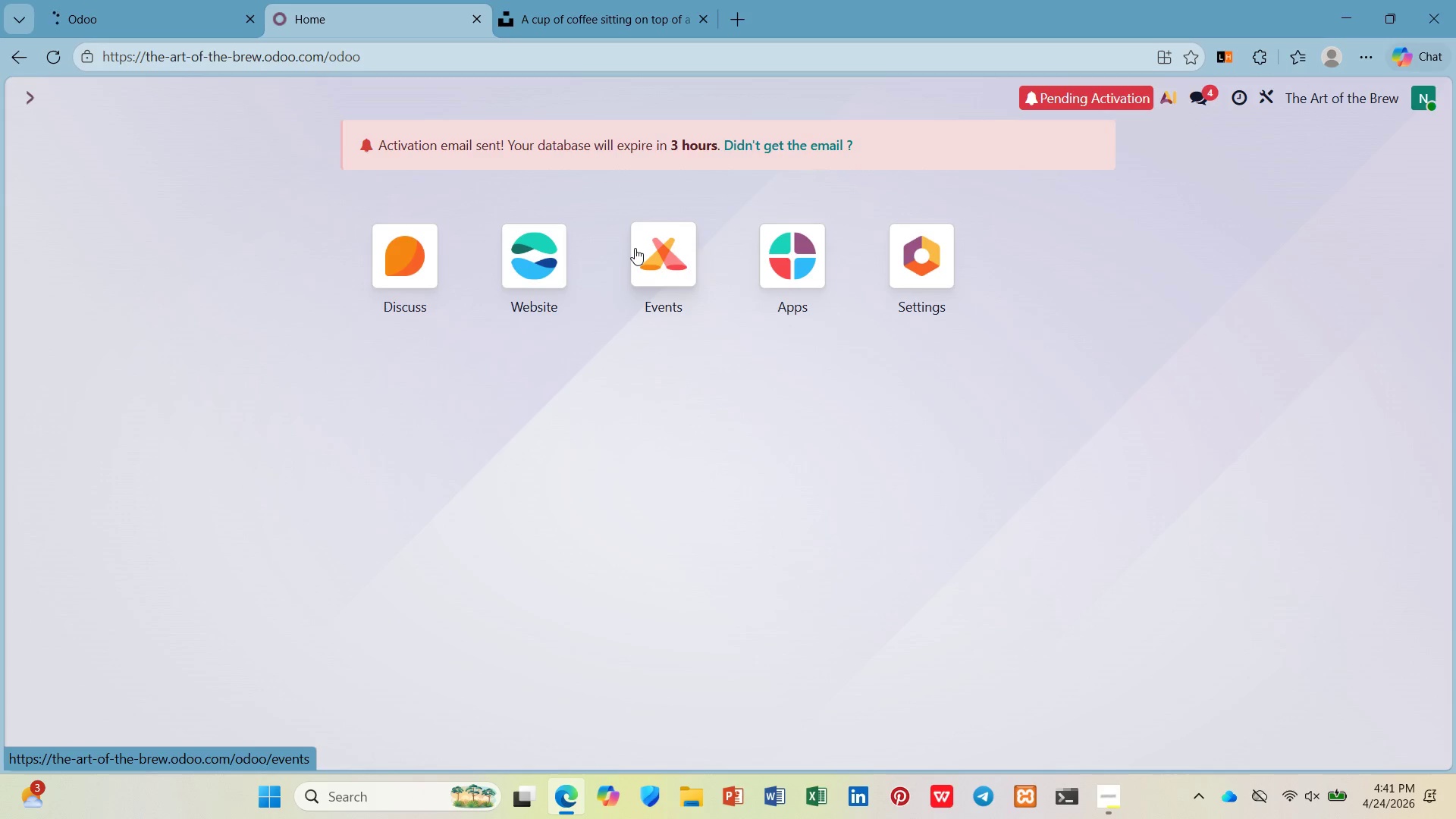 
left_click([813, 240])
 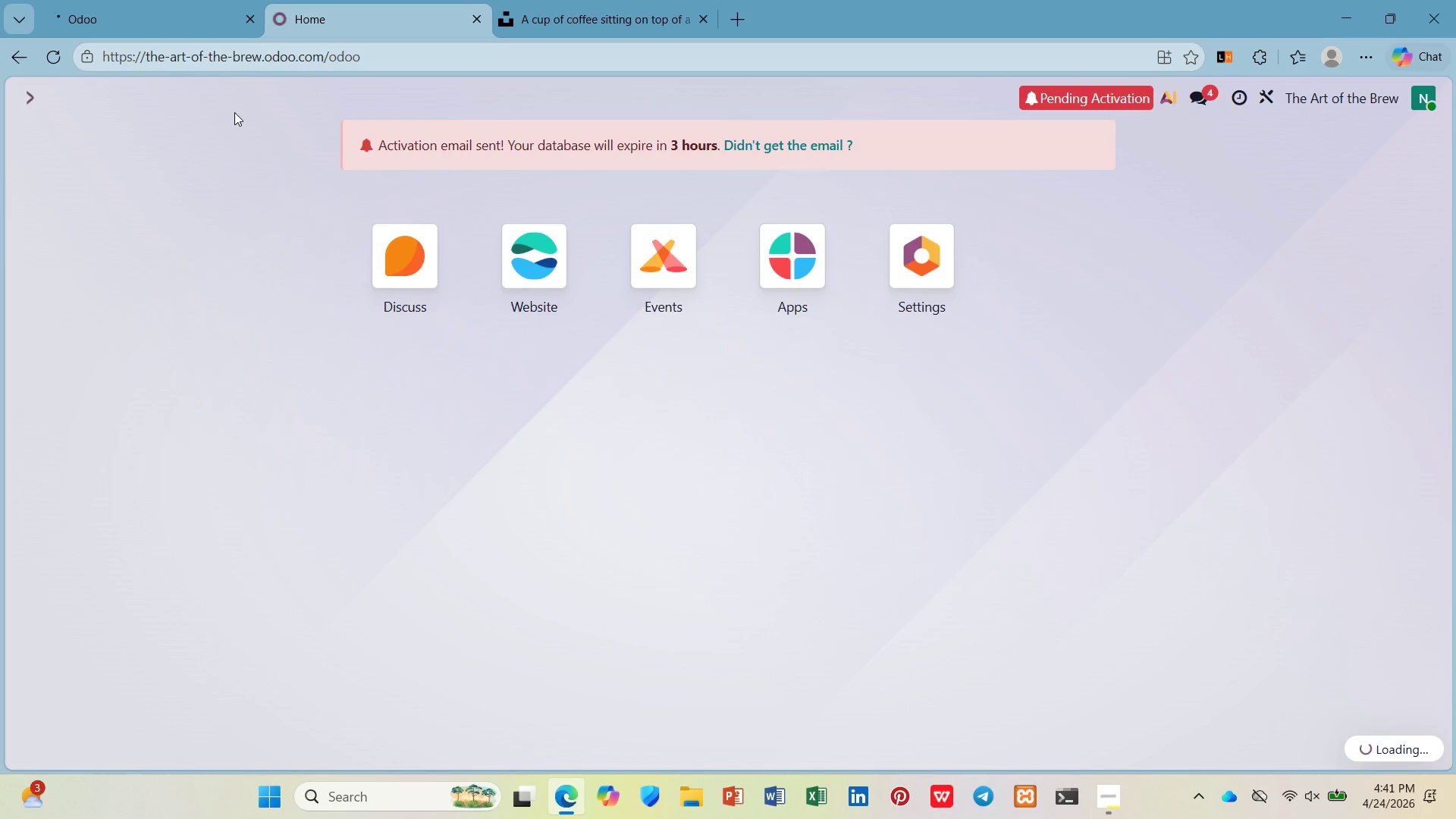 
wait(5.08)
 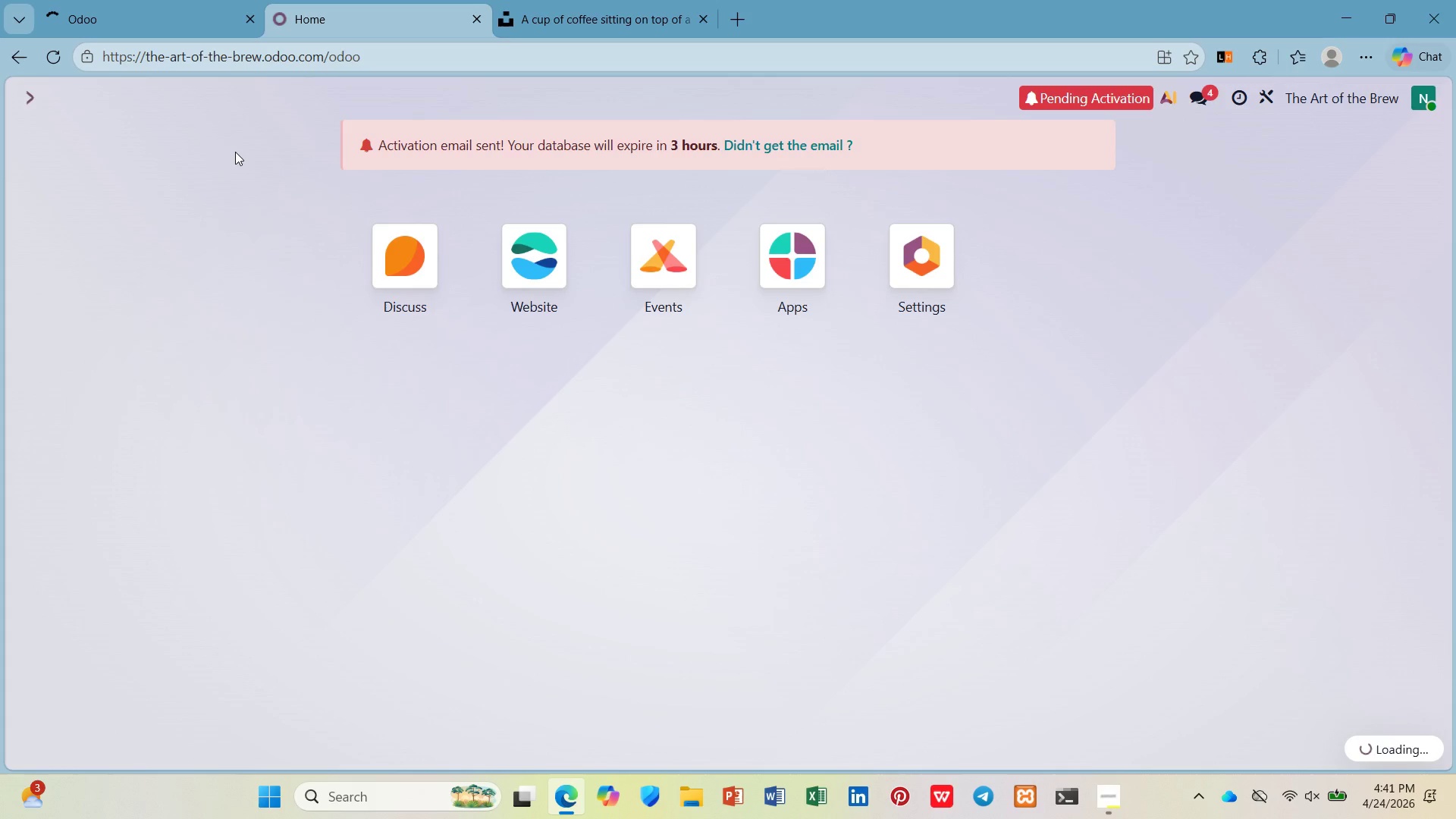 
left_click([789, 253])
 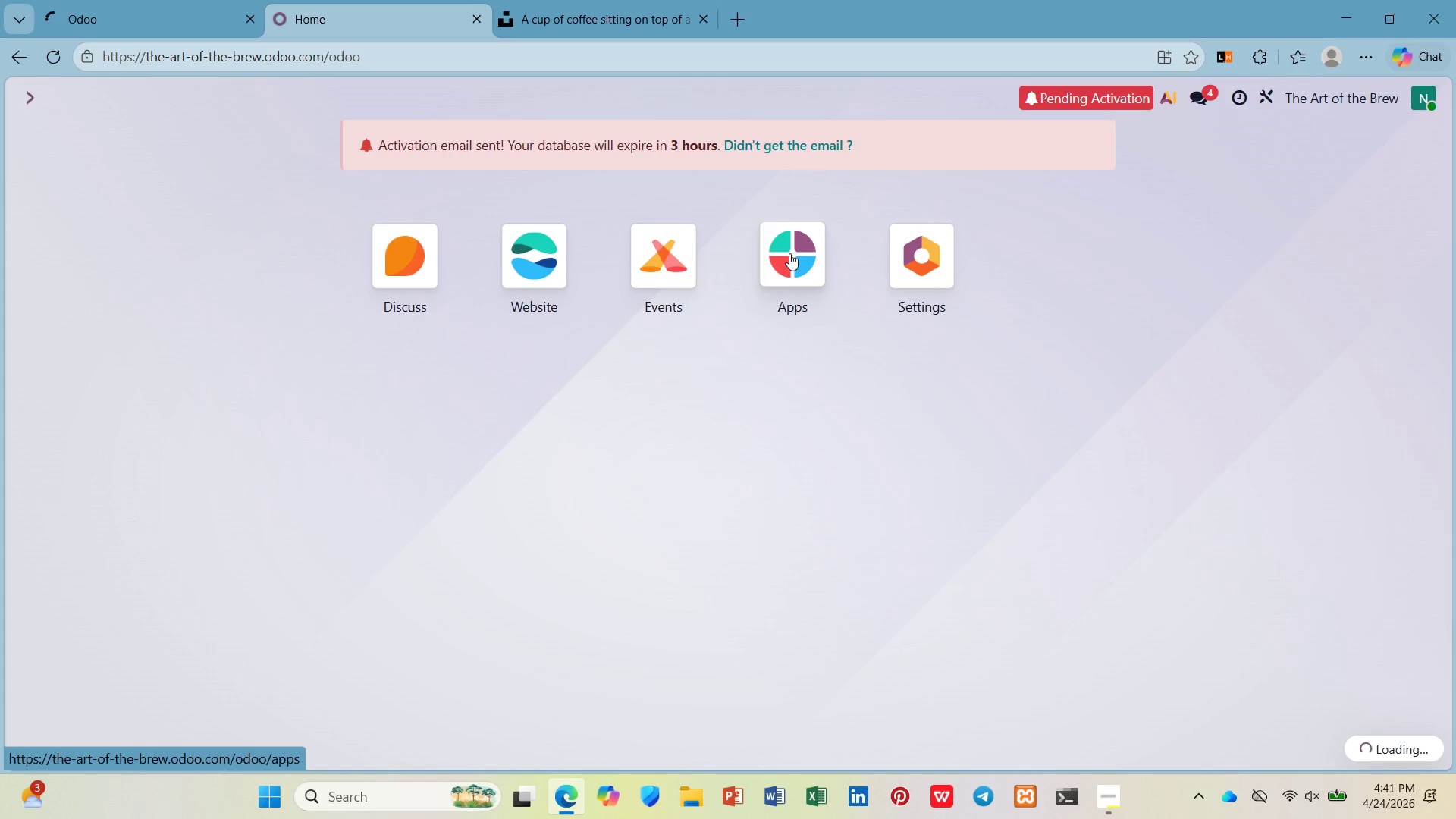 
left_click([789, 253])
 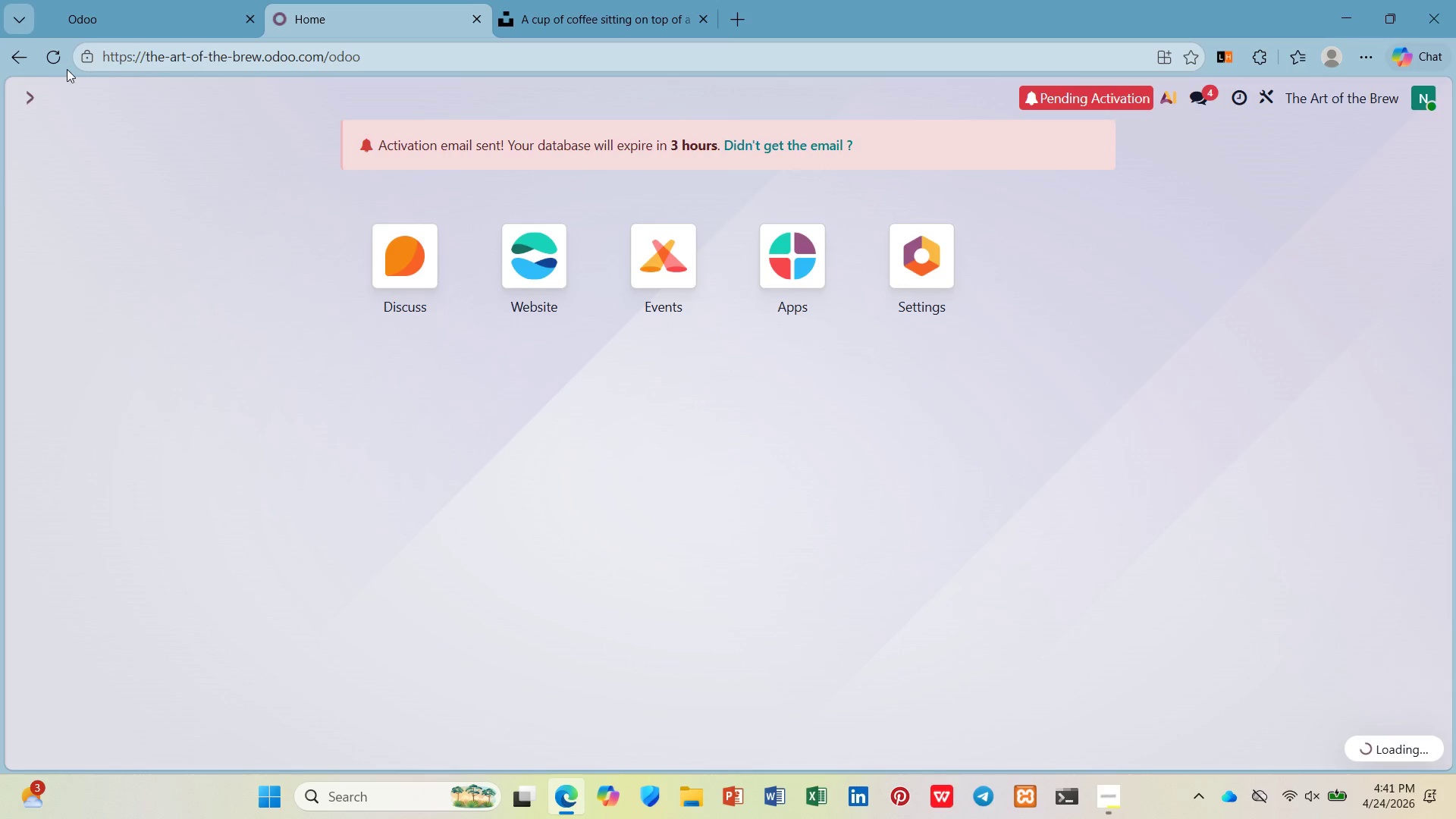 
left_click([57, 56])
 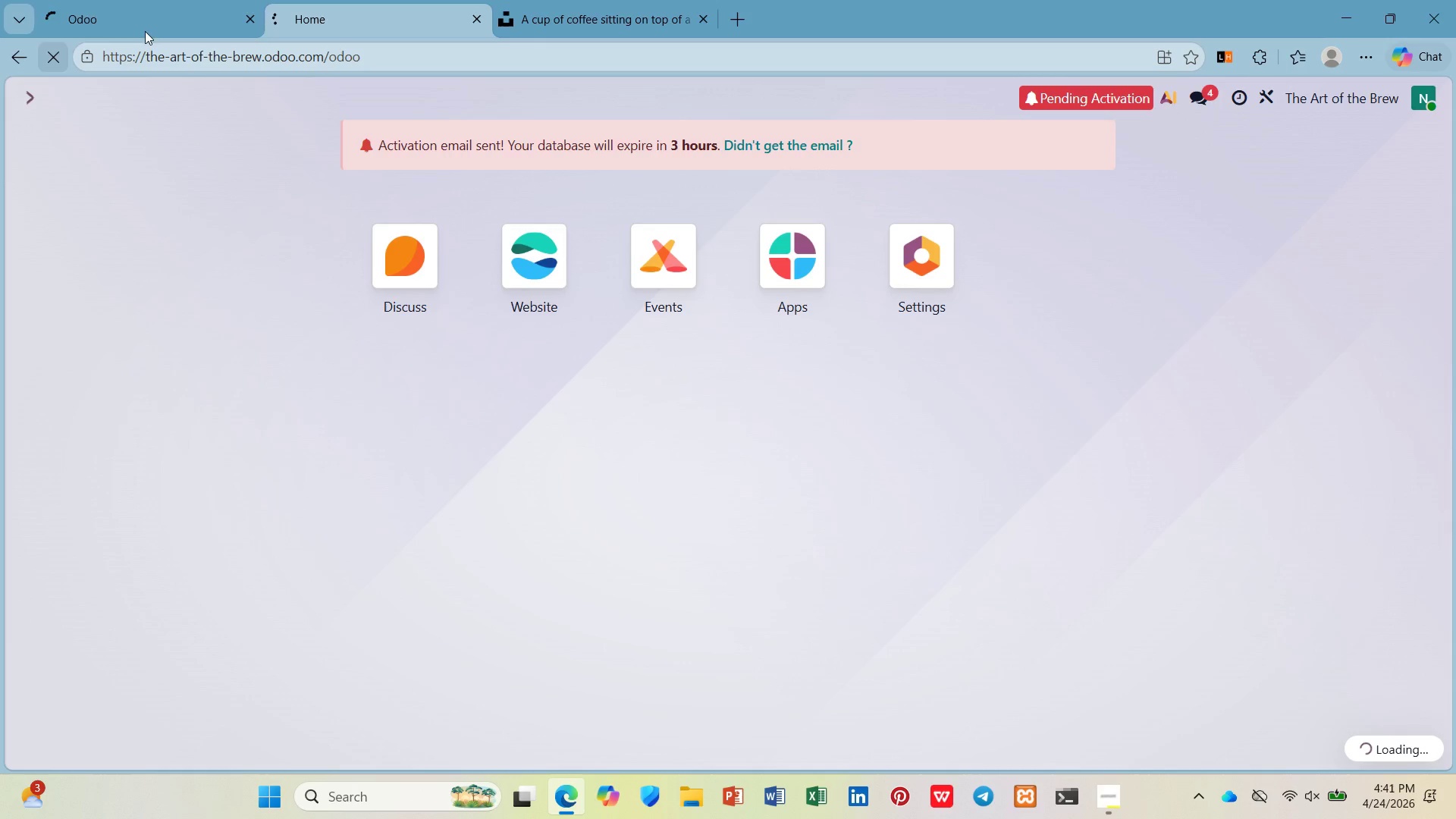 
left_click([160, 28])
 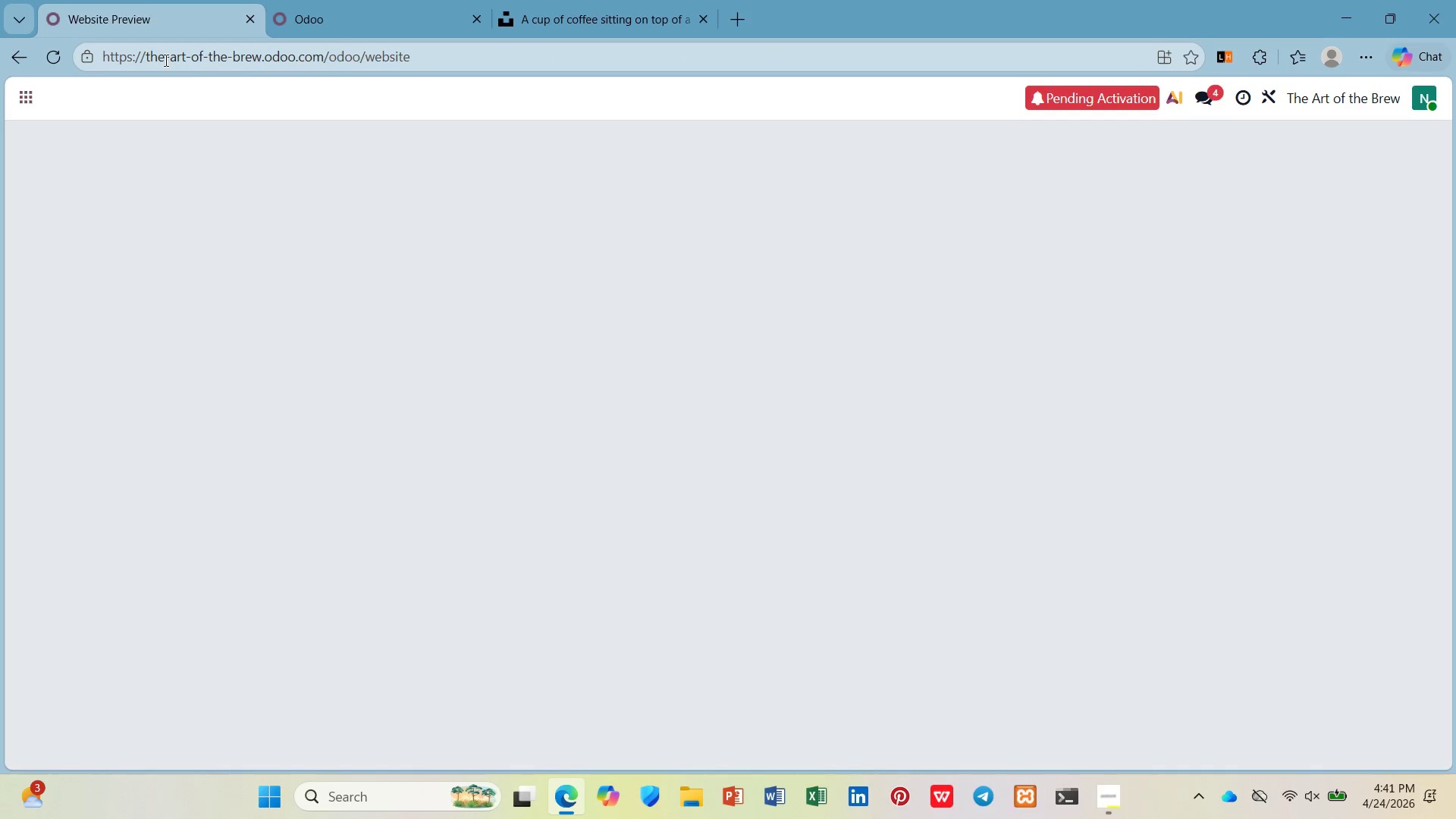 
left_click([376, 0])
 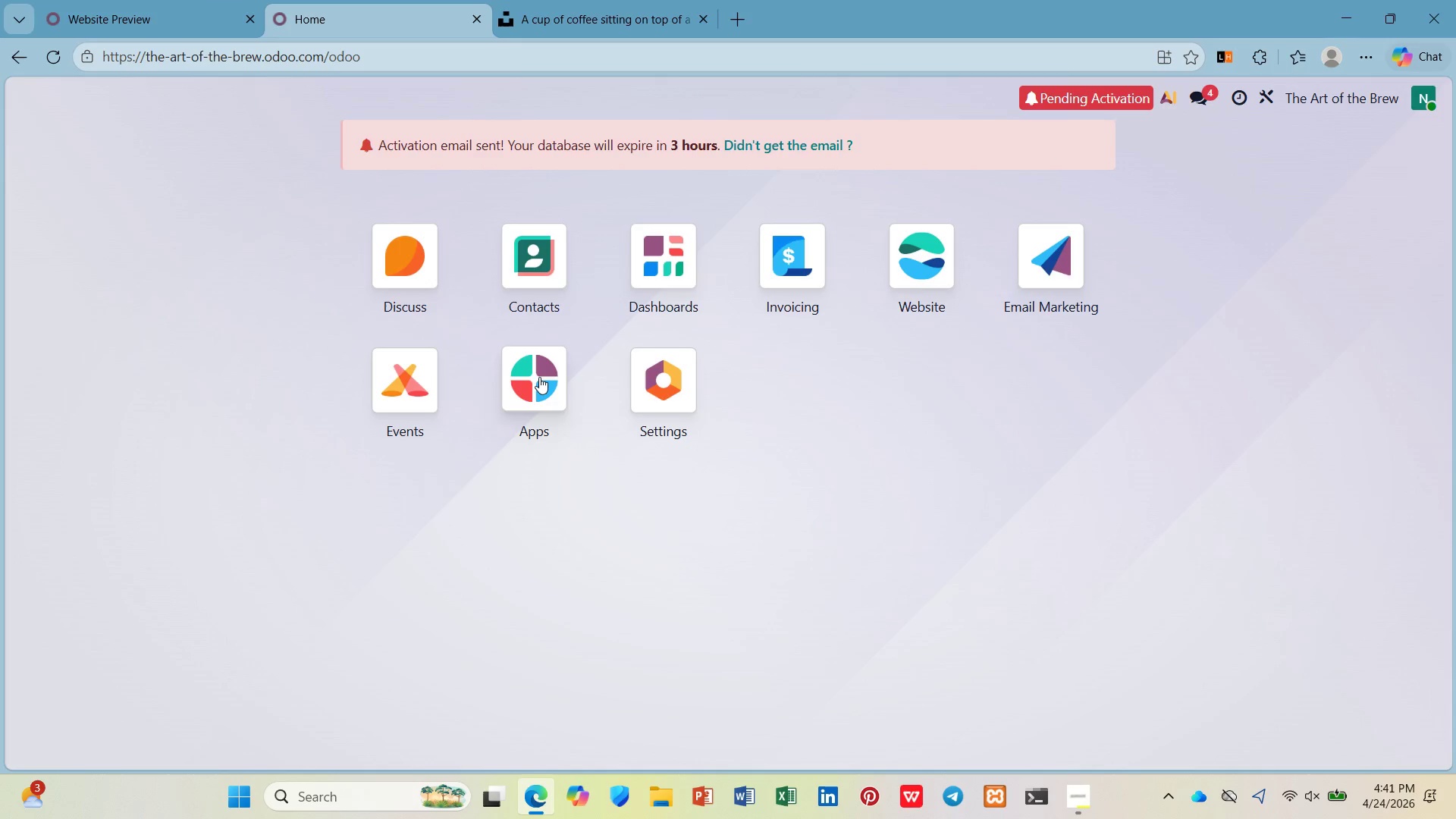 
left_click([1037, 271])
 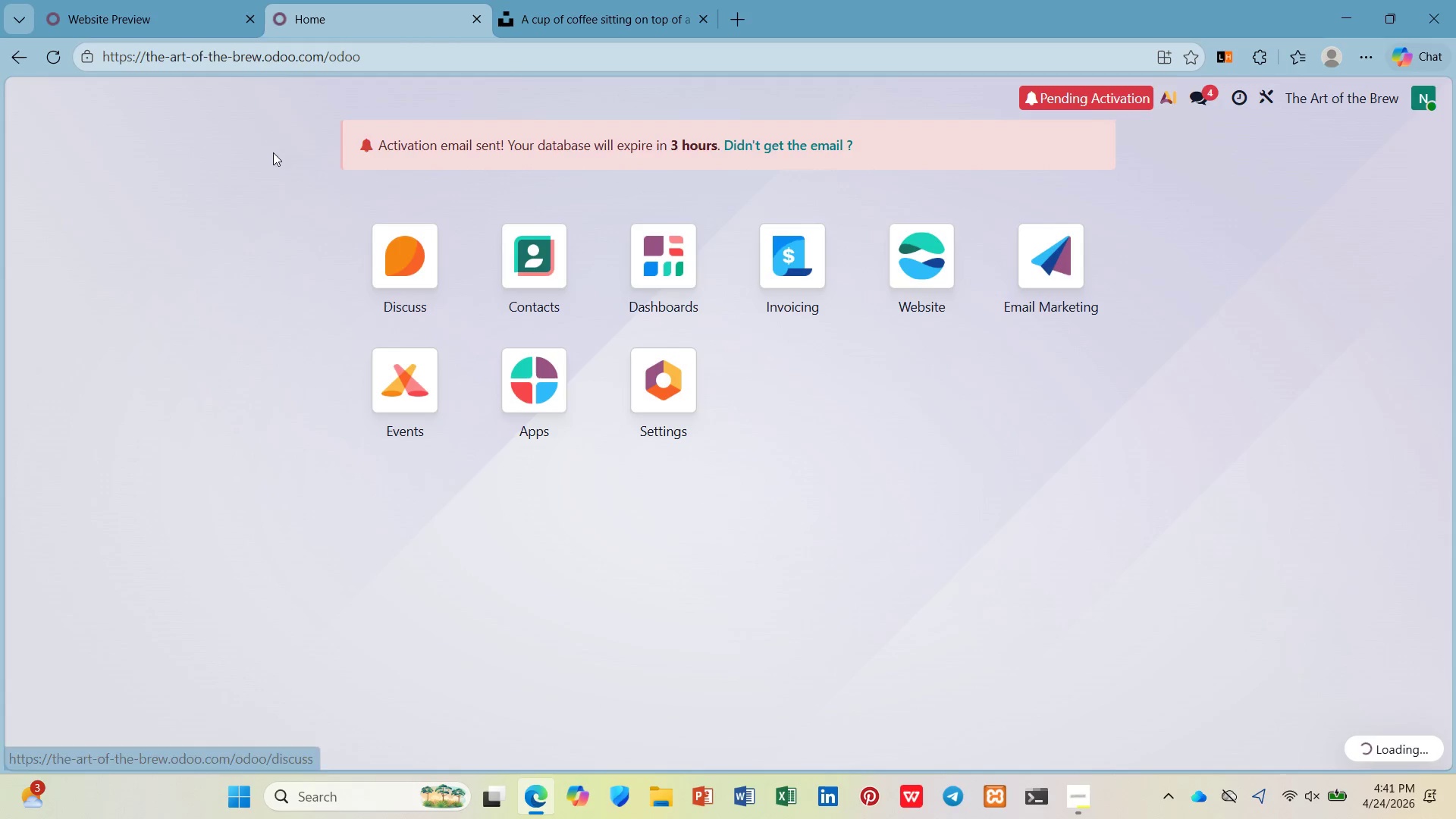 
left_click([174, 11])
 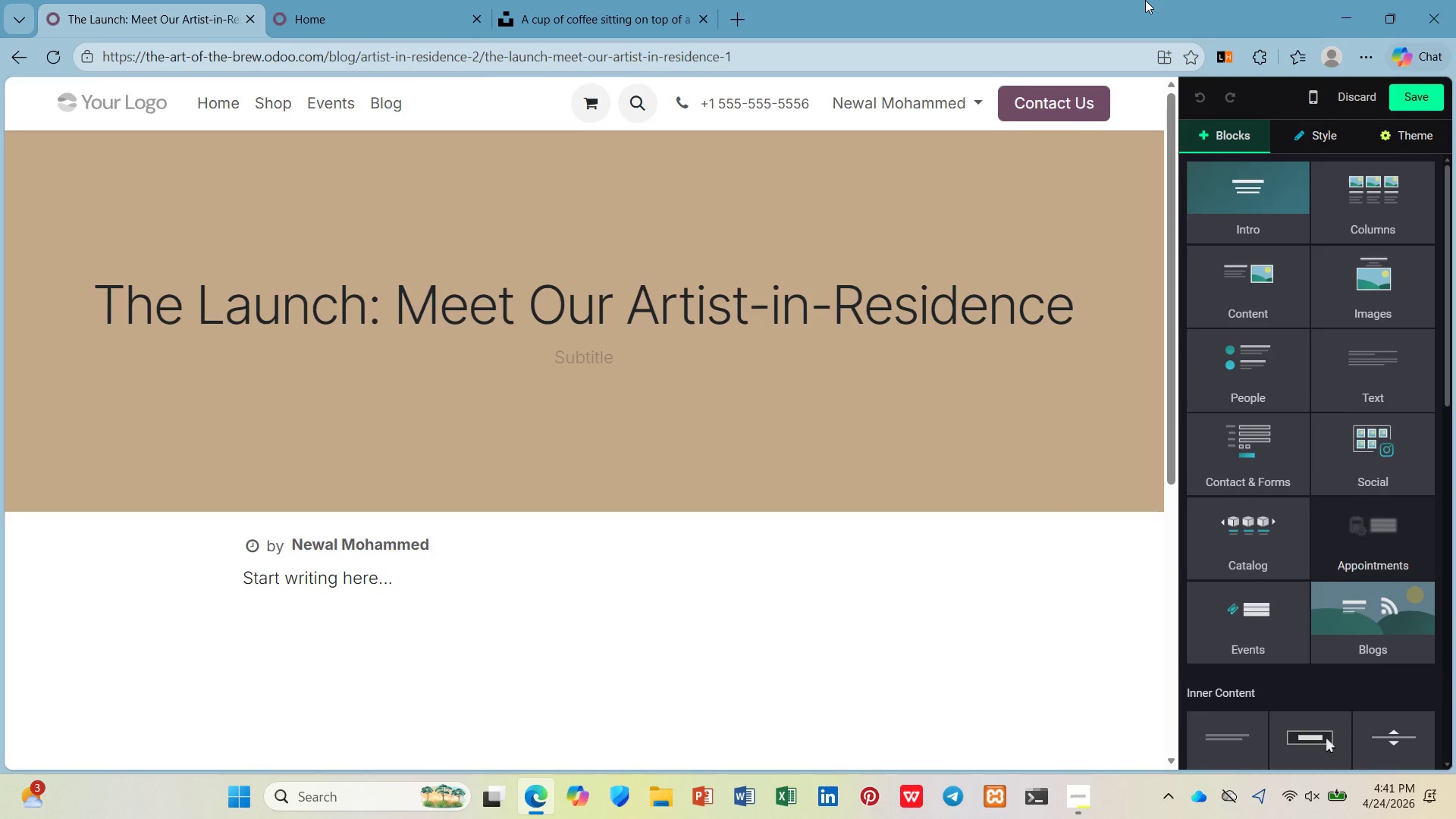 
wait(14.72)
 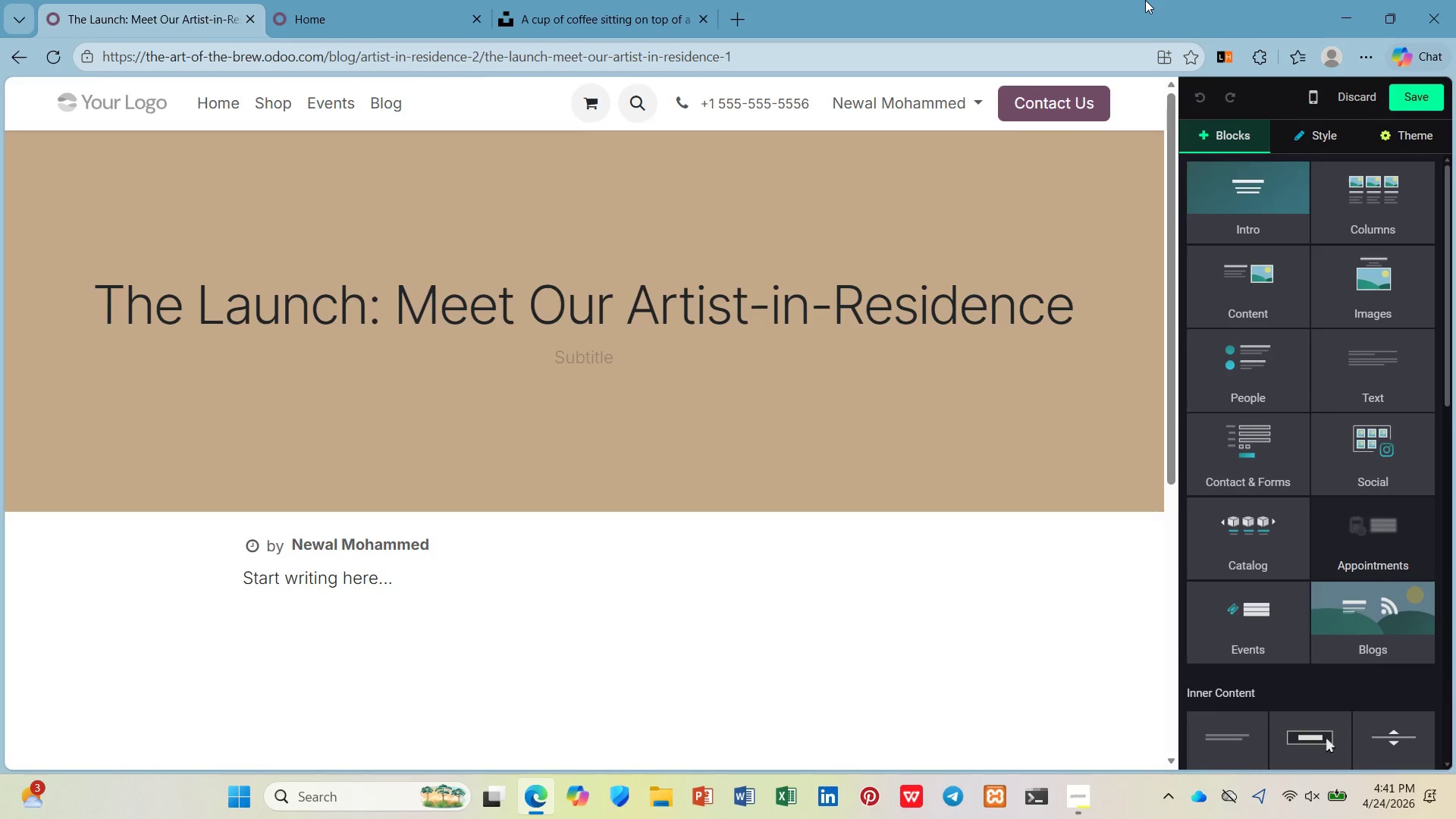 
scroll: coordinate [1332, 288], scroll_direction: down, amount: 10.0
 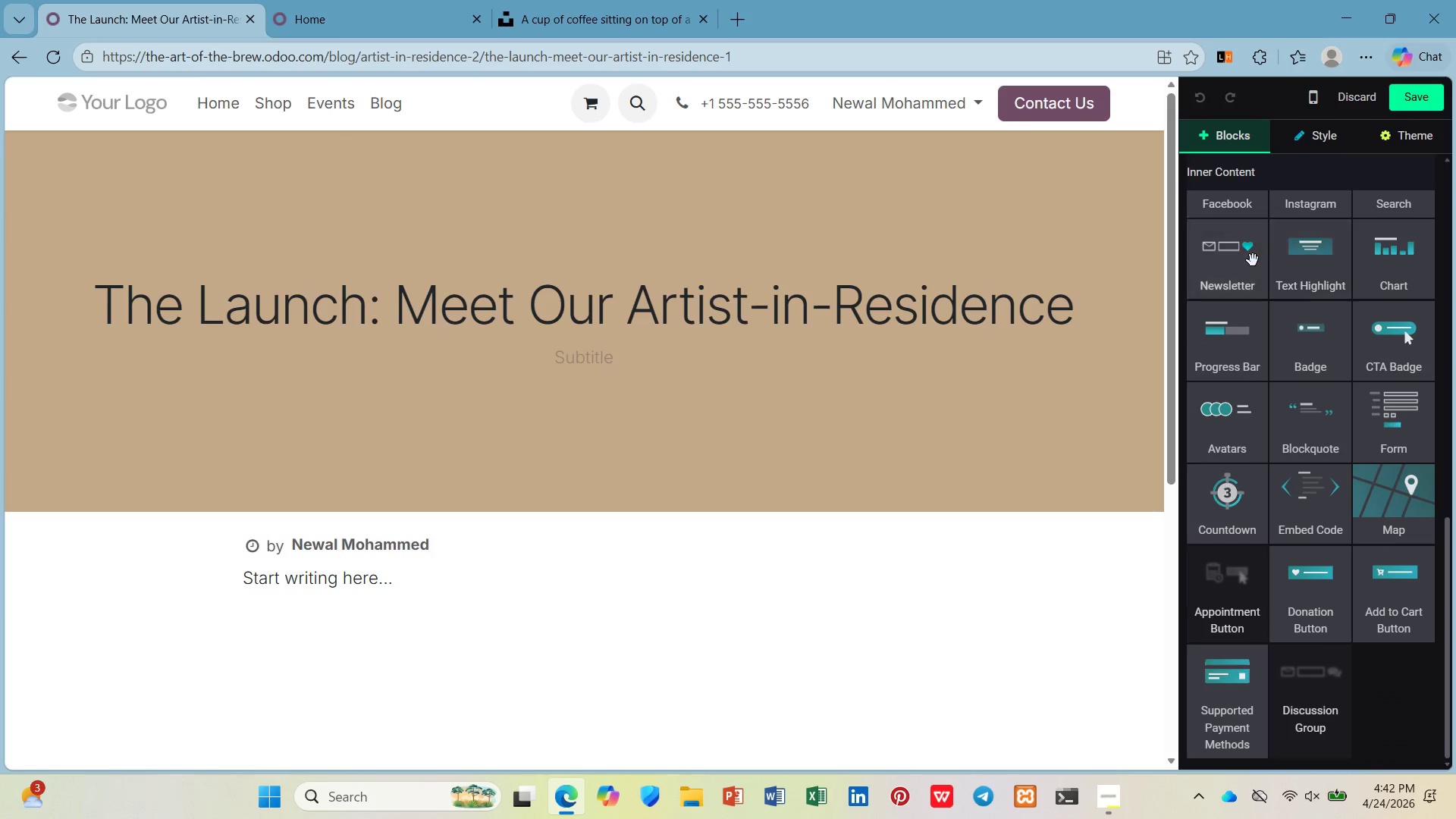 
left_click_drag(start_coordinate=[1249, 260], to_coordinate=[378, 632])
 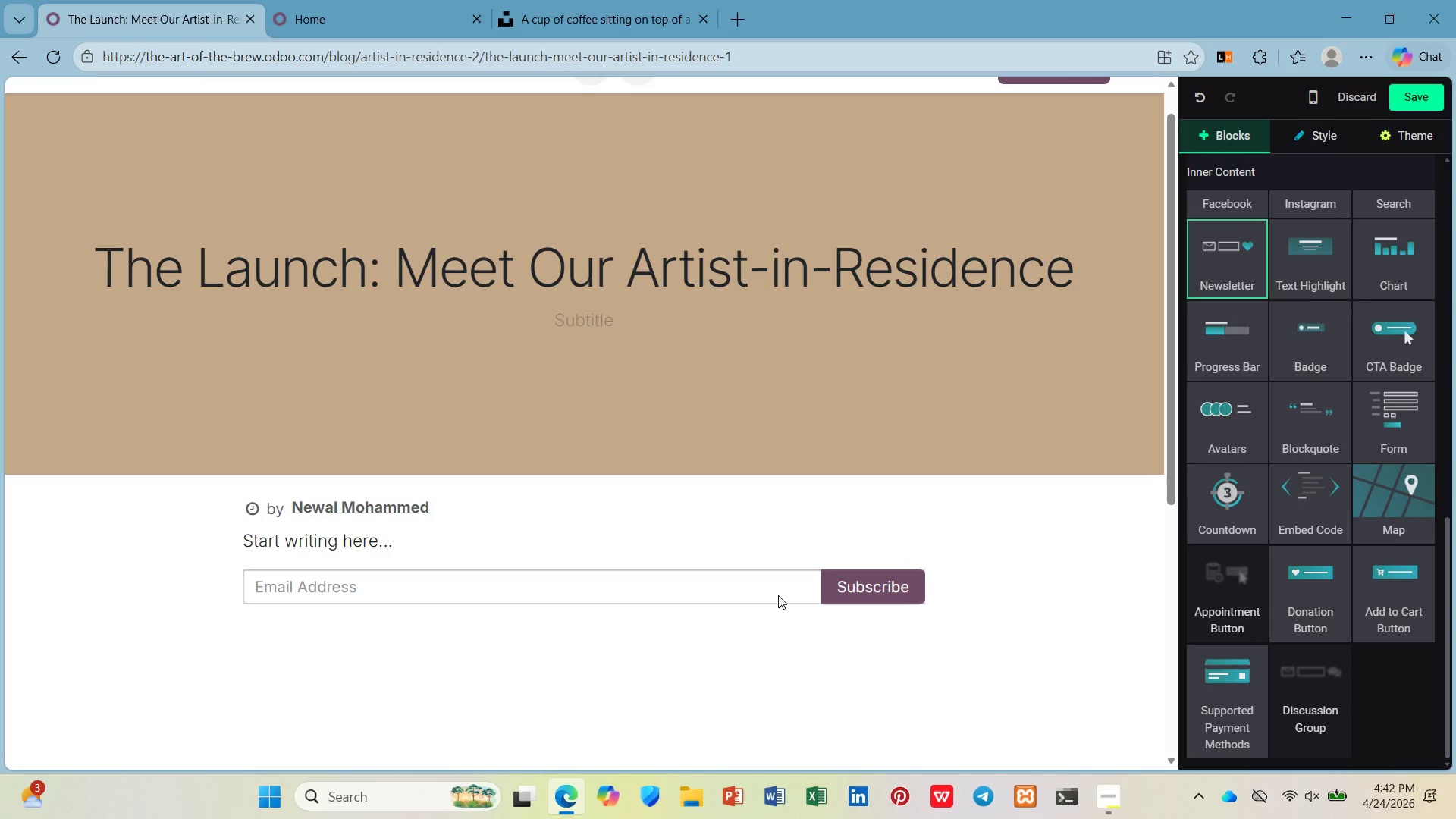 
wait(24.14)
 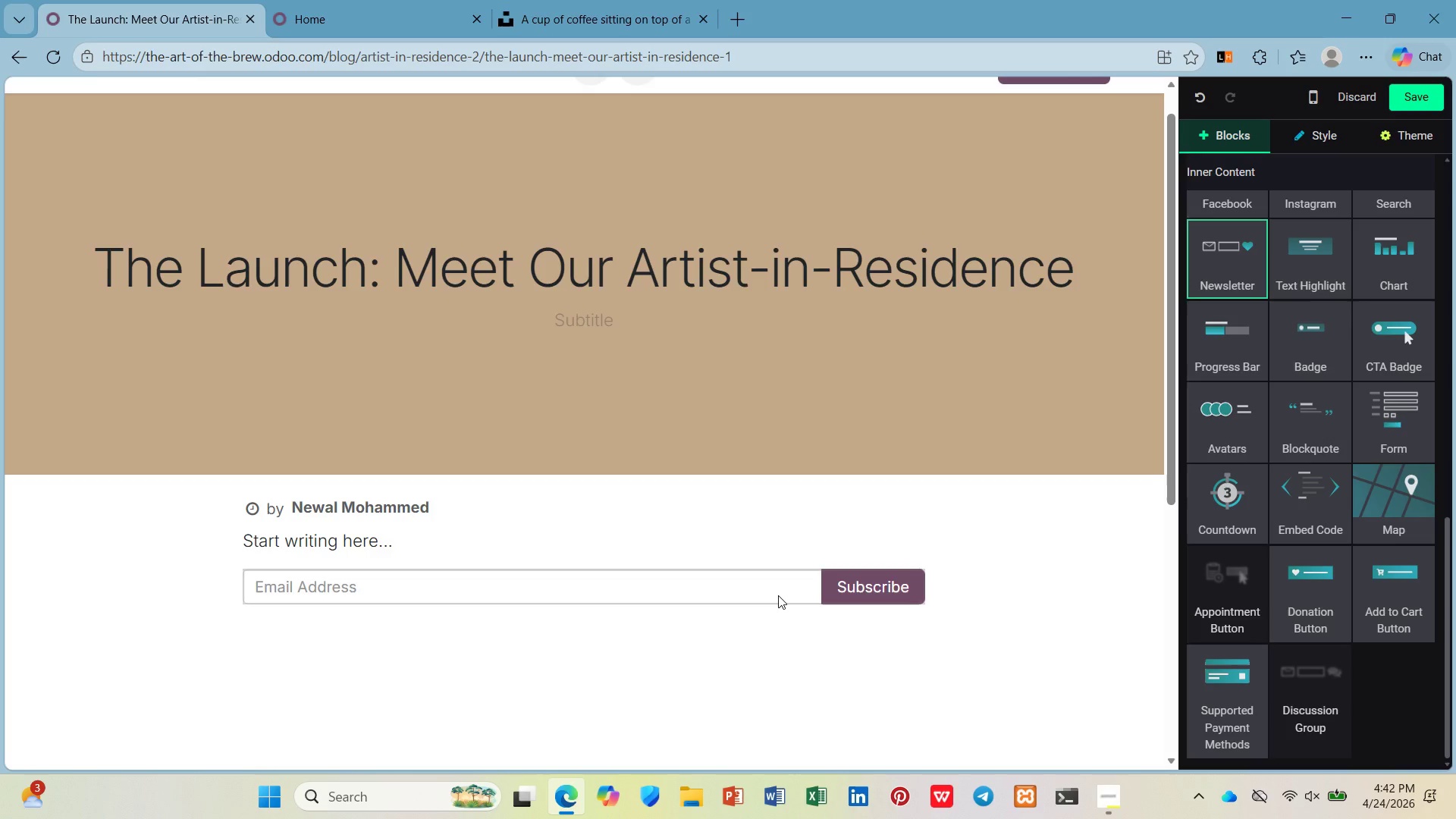 
left_click([257, 102])
 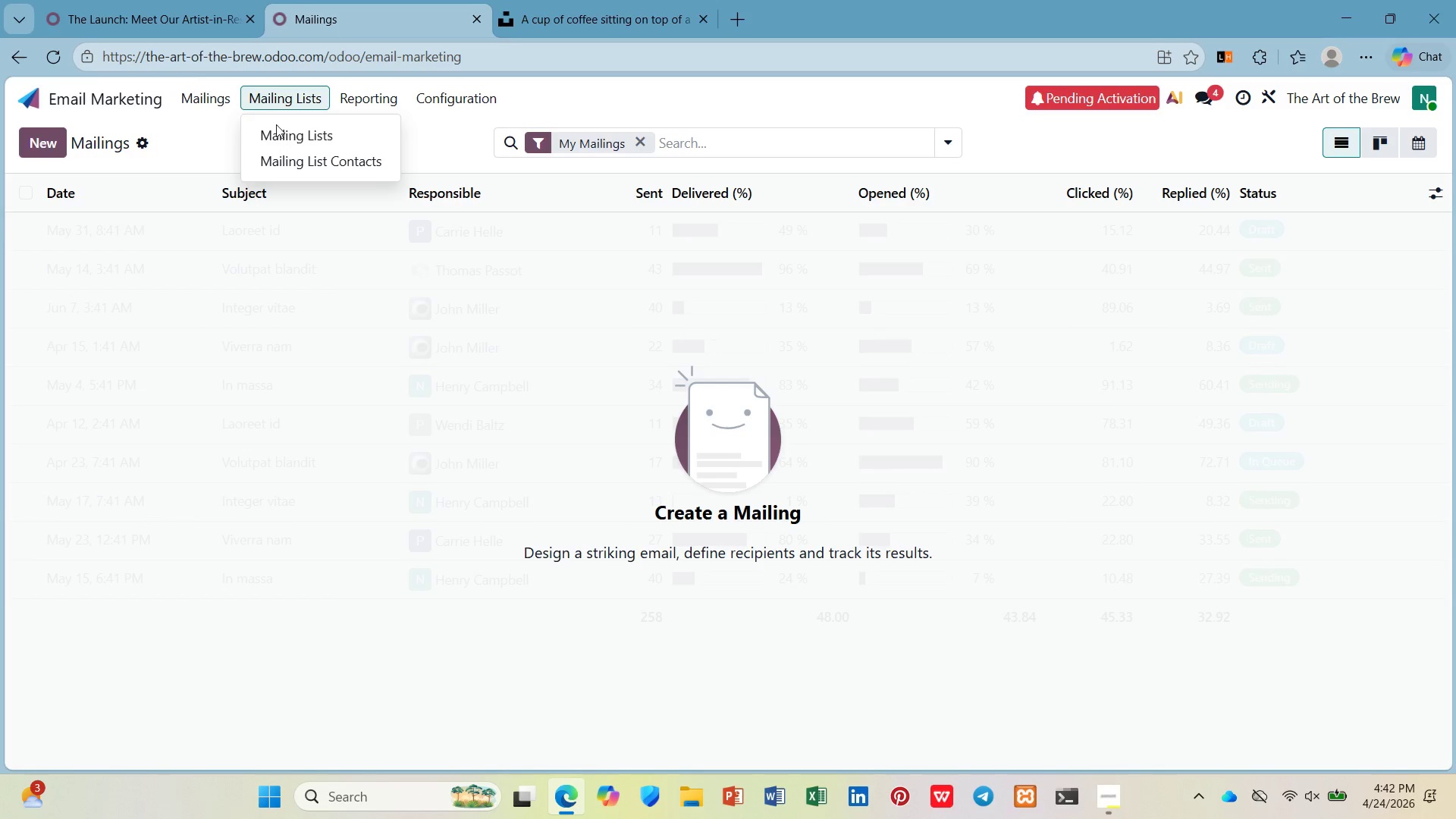 
left_click([293, 141])
 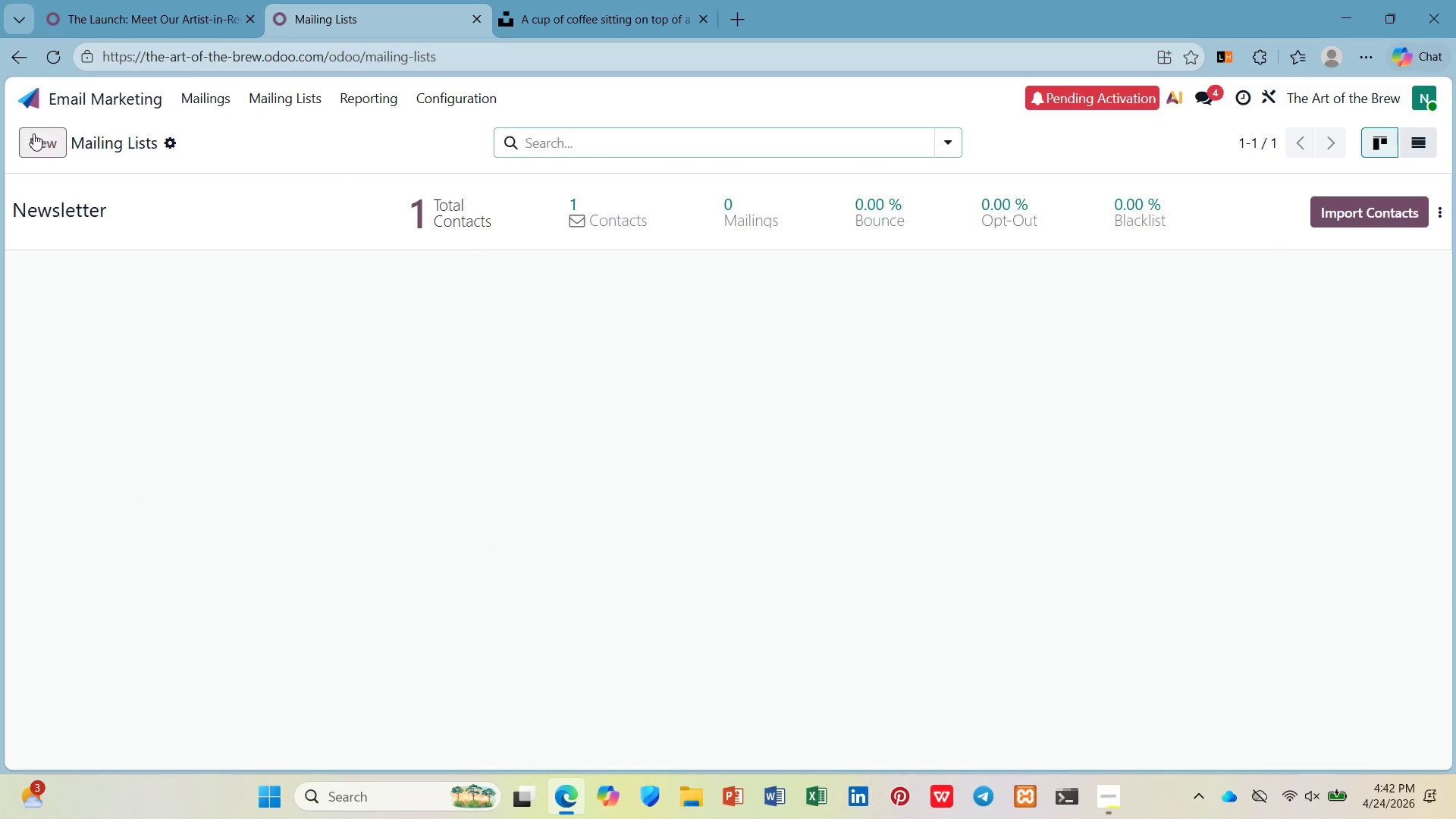 
wait(8.27)
 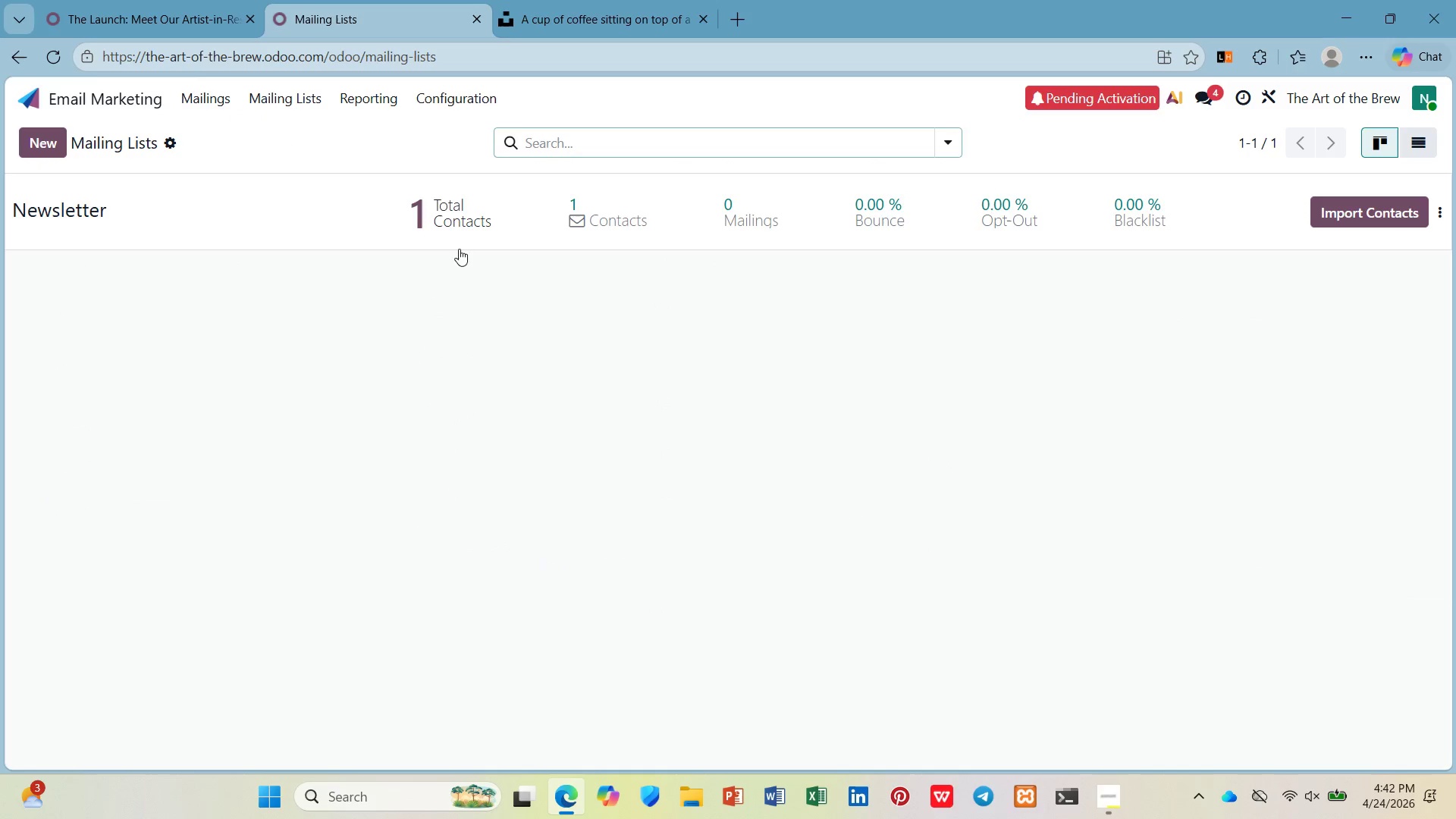 
type(Caffeine & Canav)
key(Backspace)
key(Backspace)
type(vas Blog)
 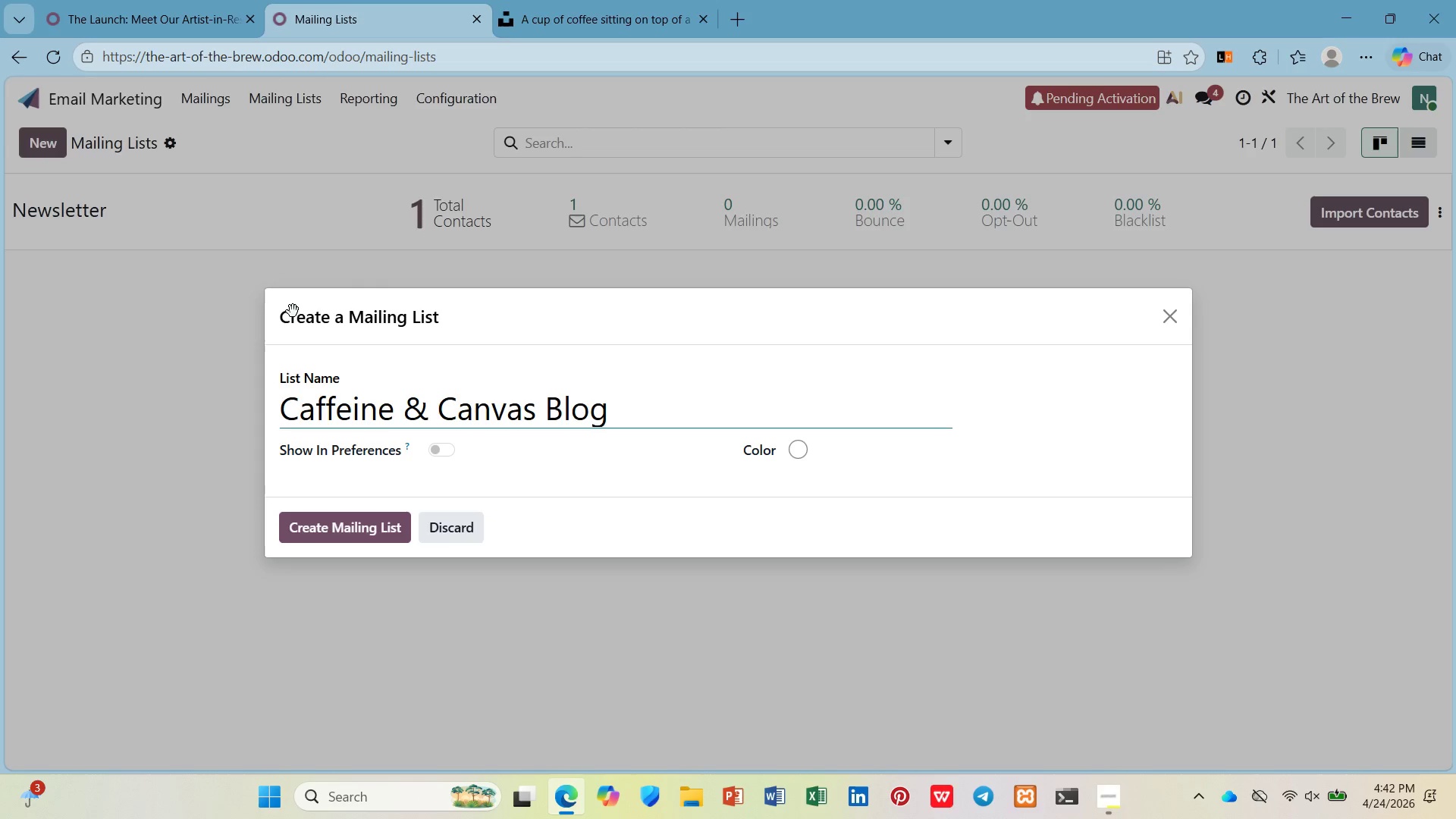 
mouse_move([211, -1])
 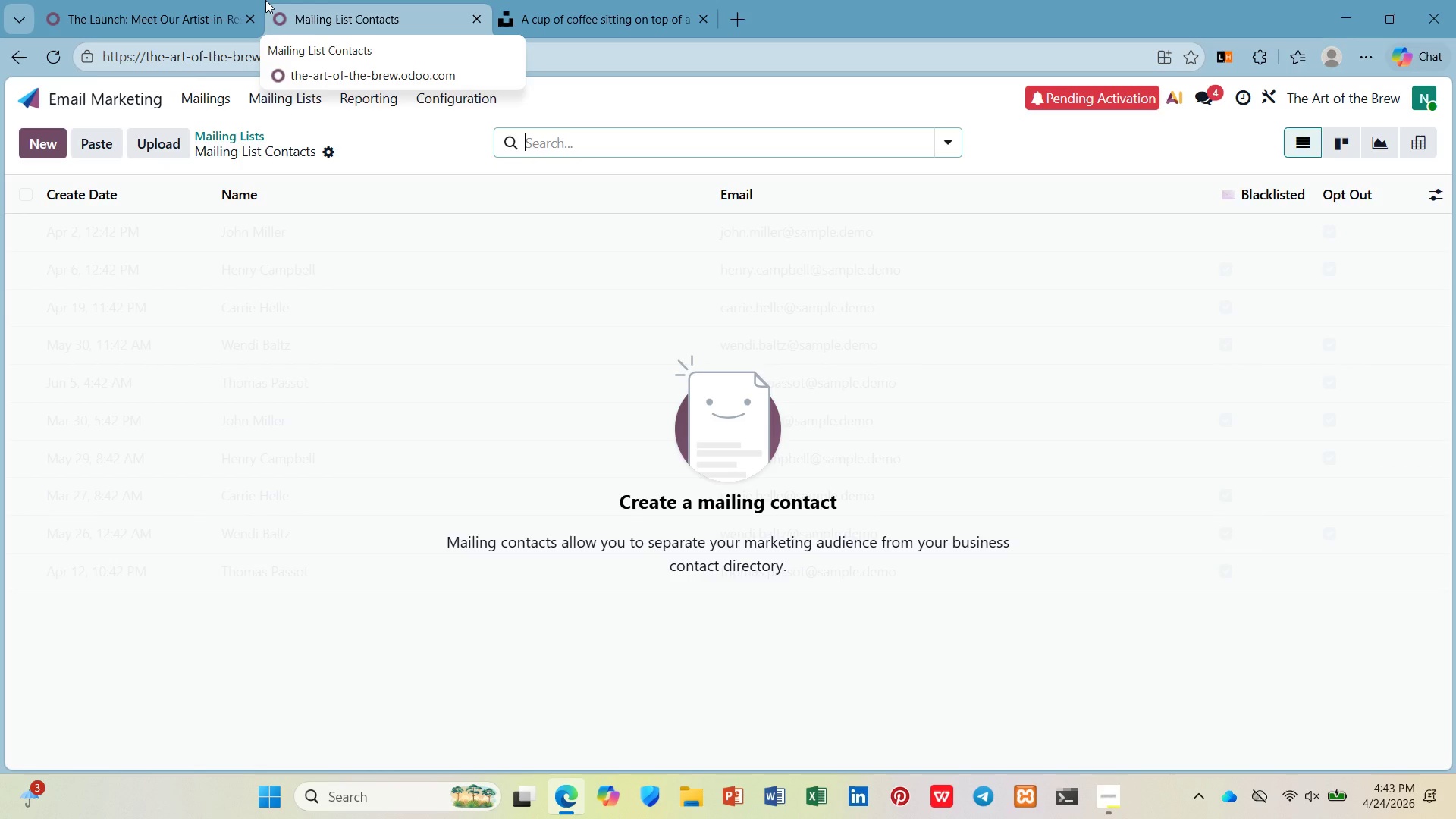 
wait(16.13)
 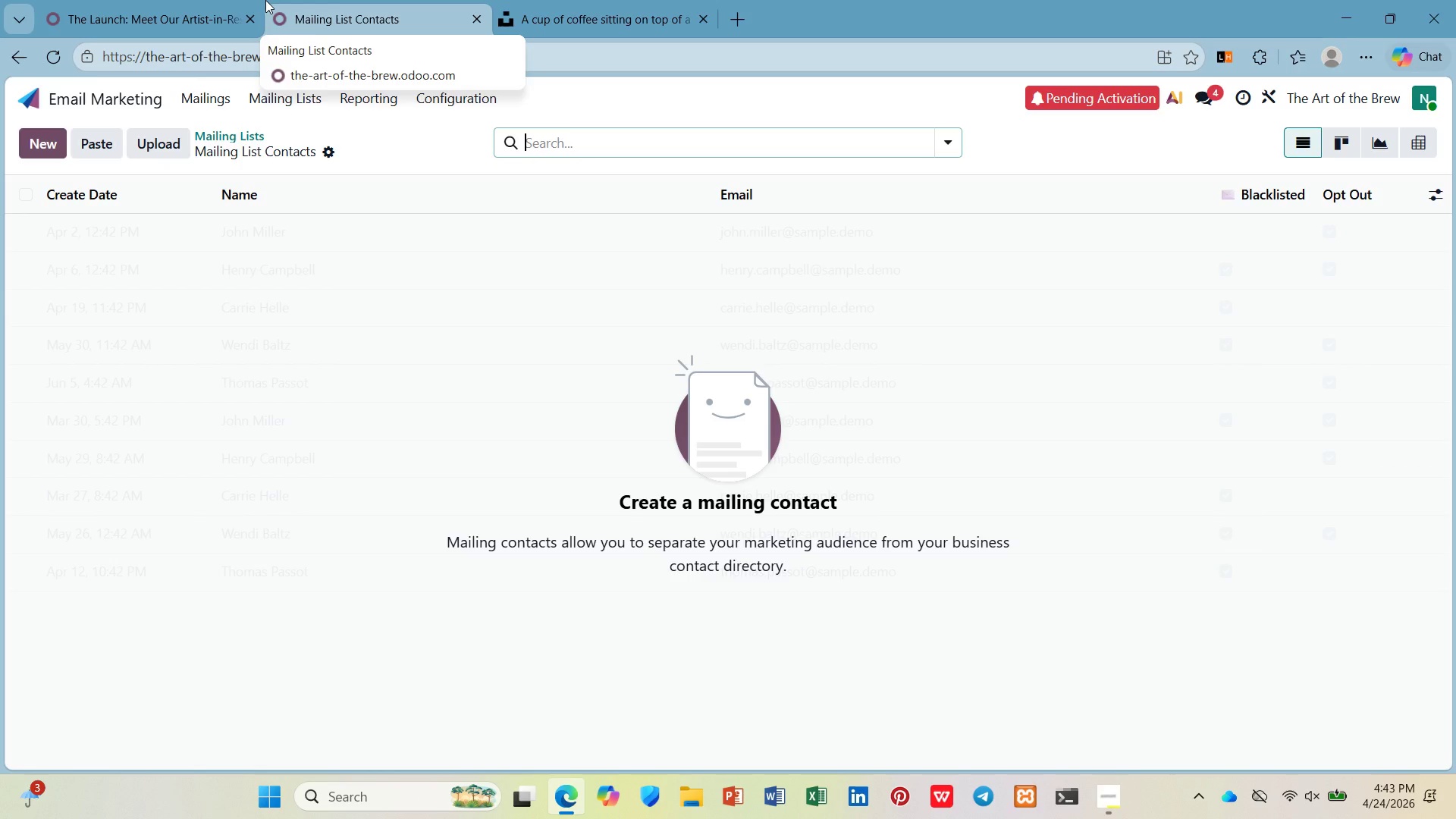 
left_click([126, 7])
 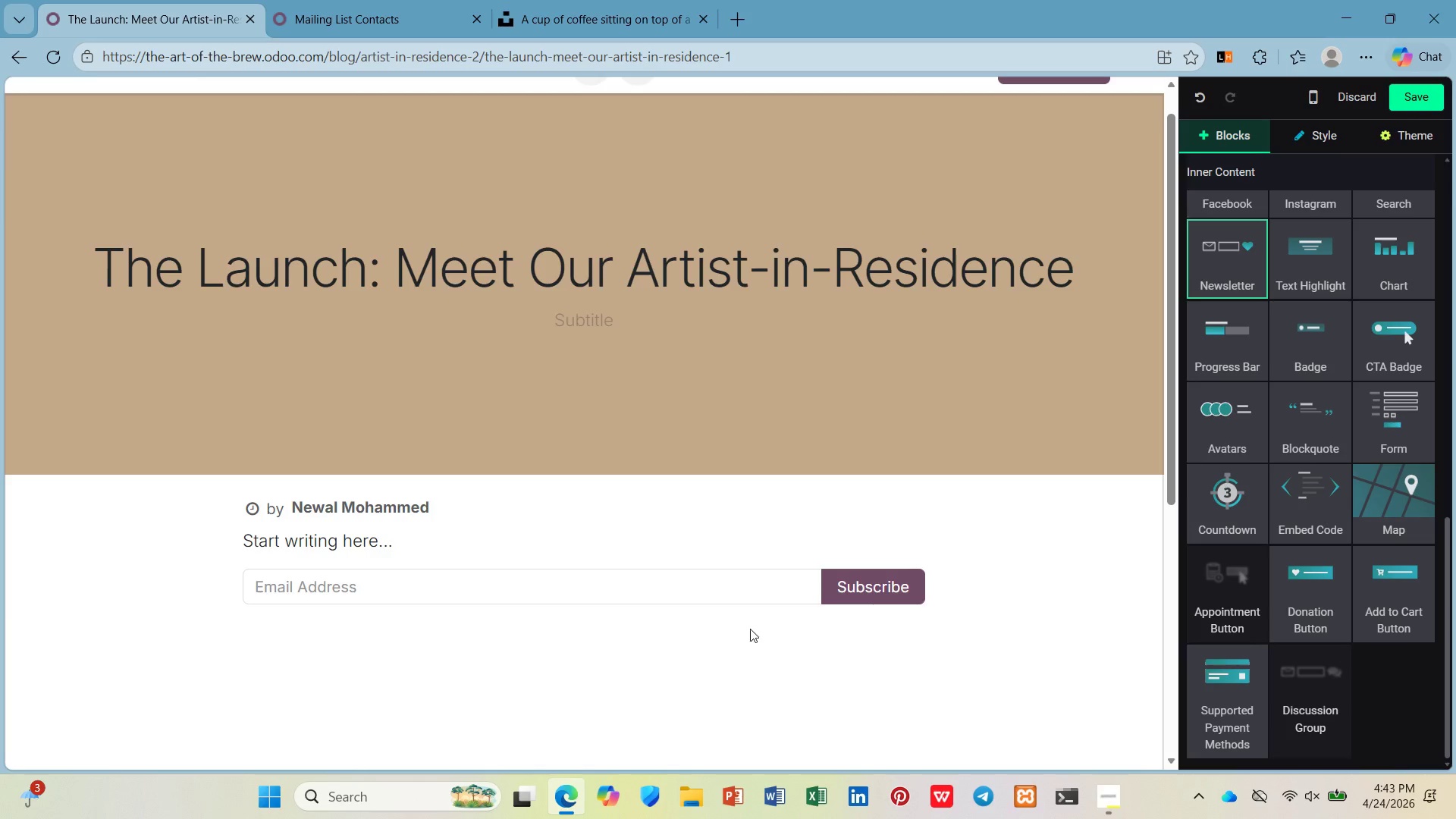 
left_click([898, 581])
 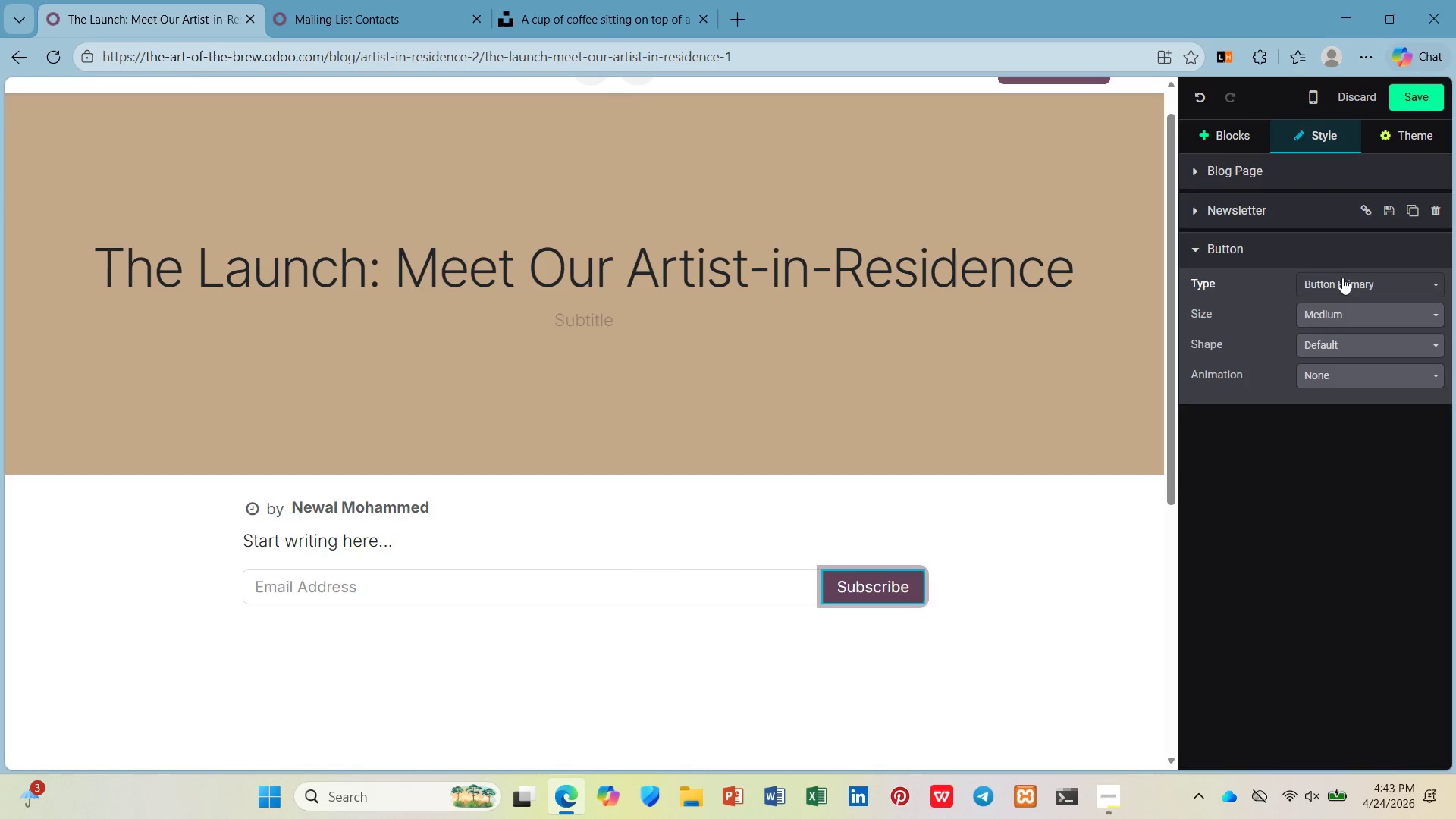 
left_click([1315, 218])
 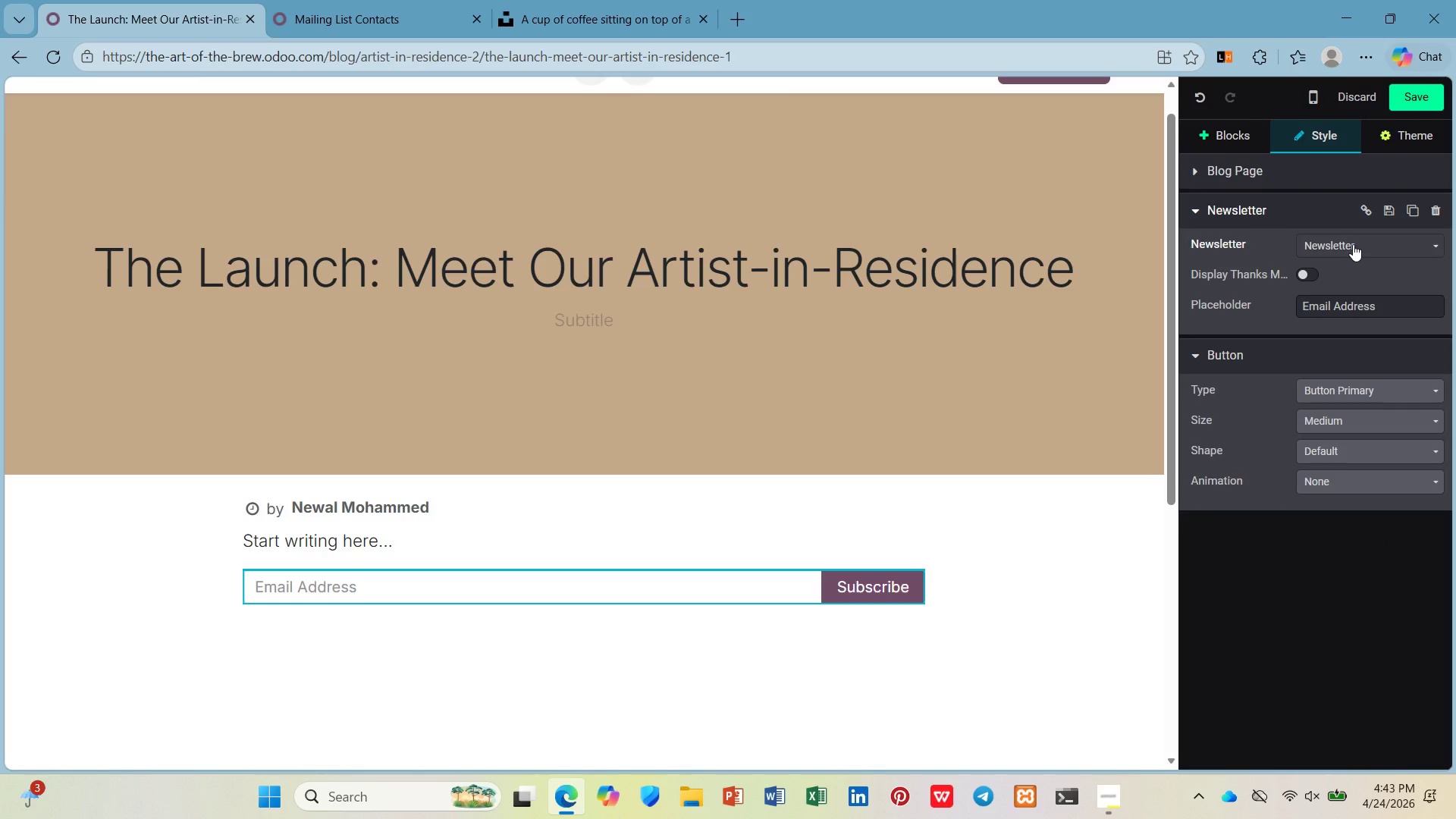 
left_click([1353, 244])
 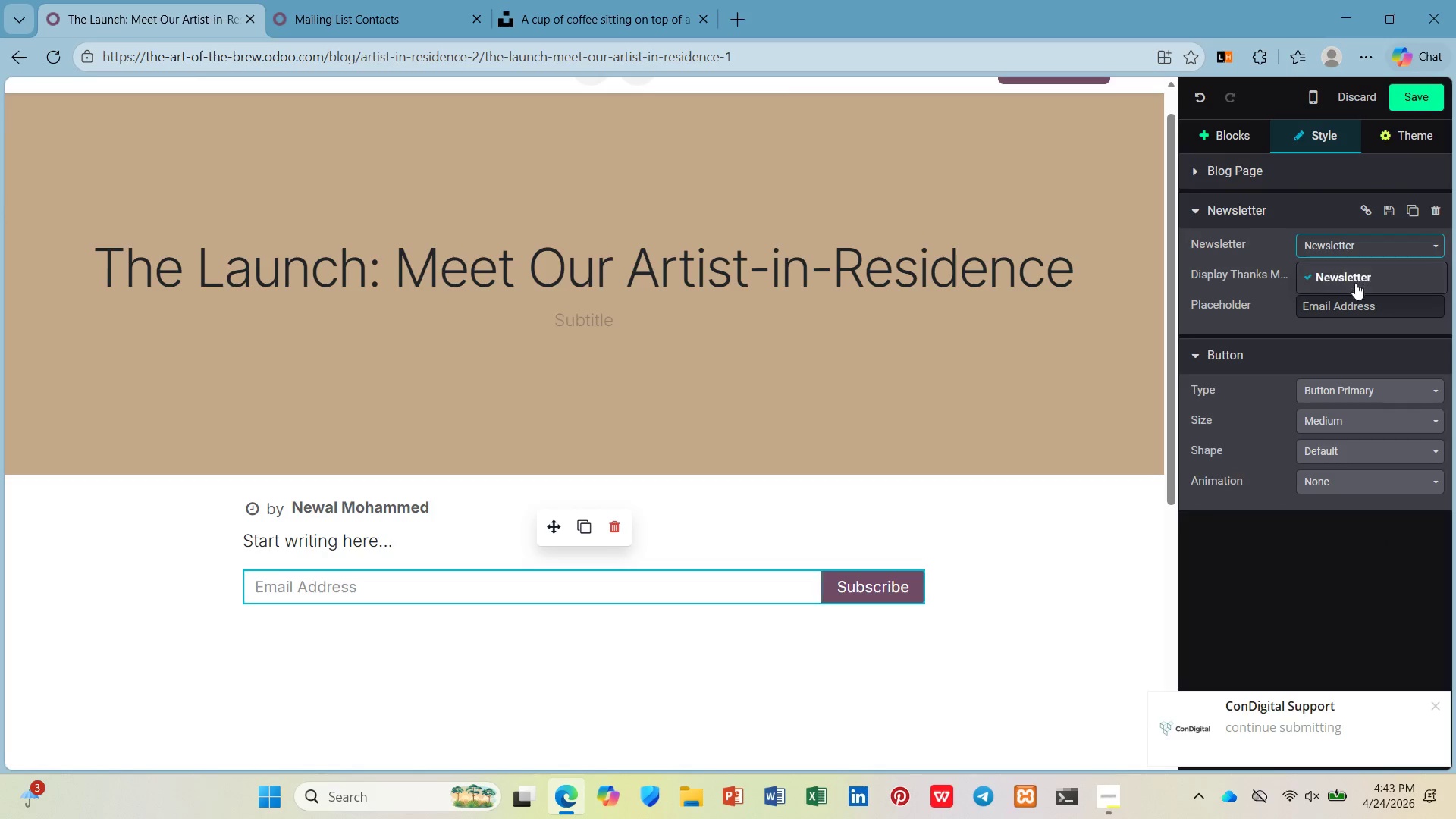 
left_click([1355, 283])
 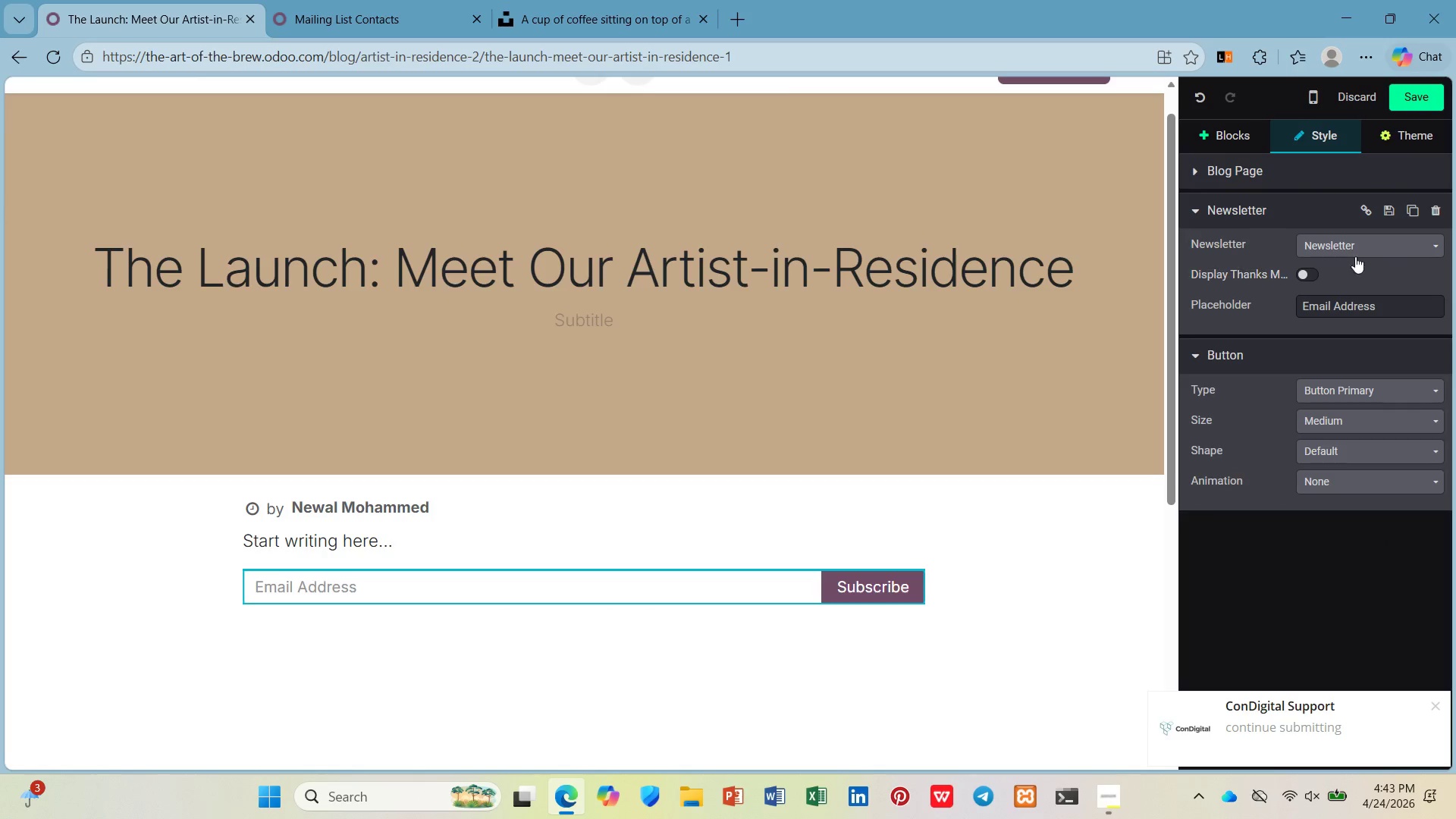 
left_click([1357, 245])
 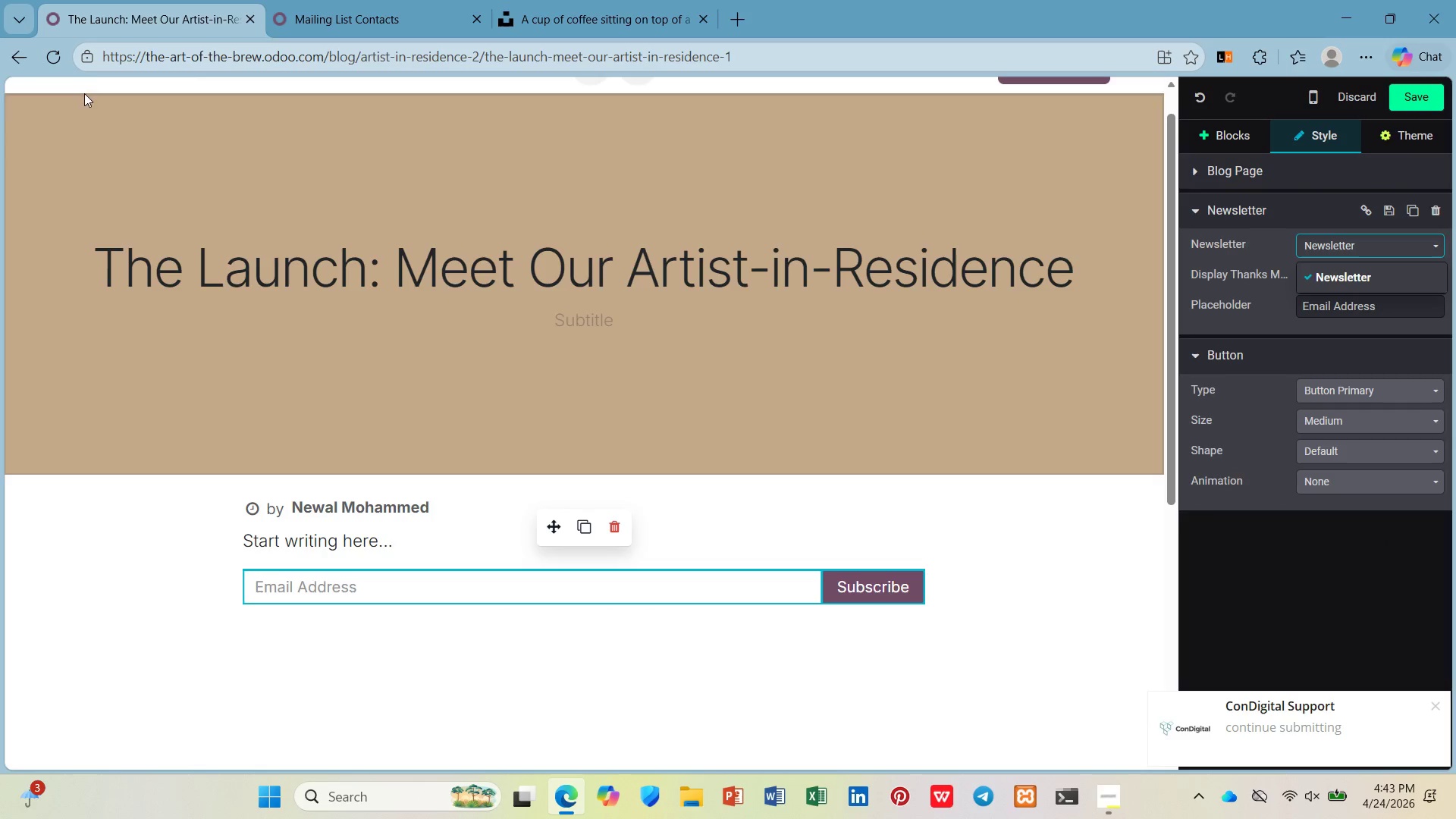 
left_click([58, 67])
 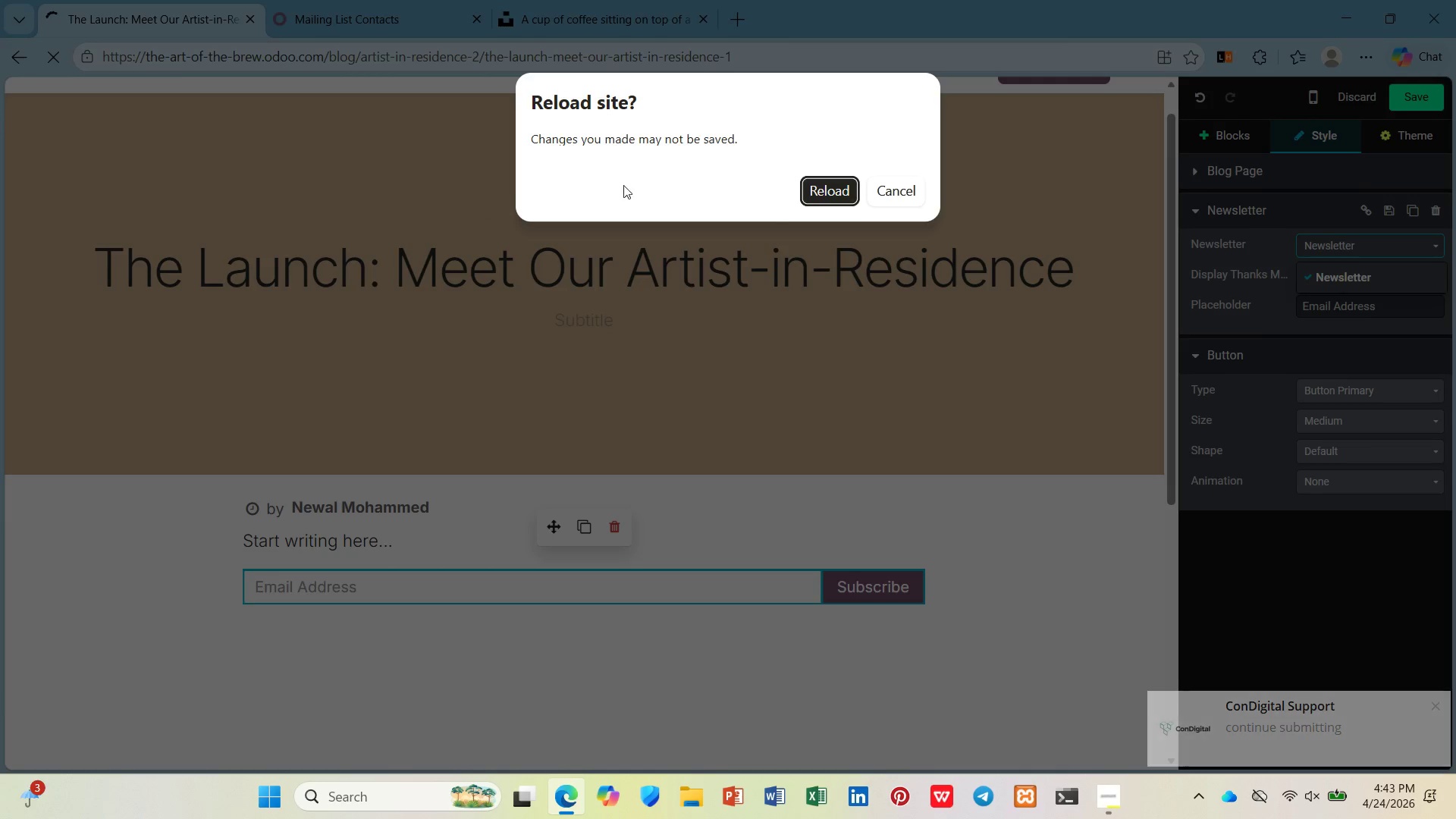 
left_click([849, 181])
 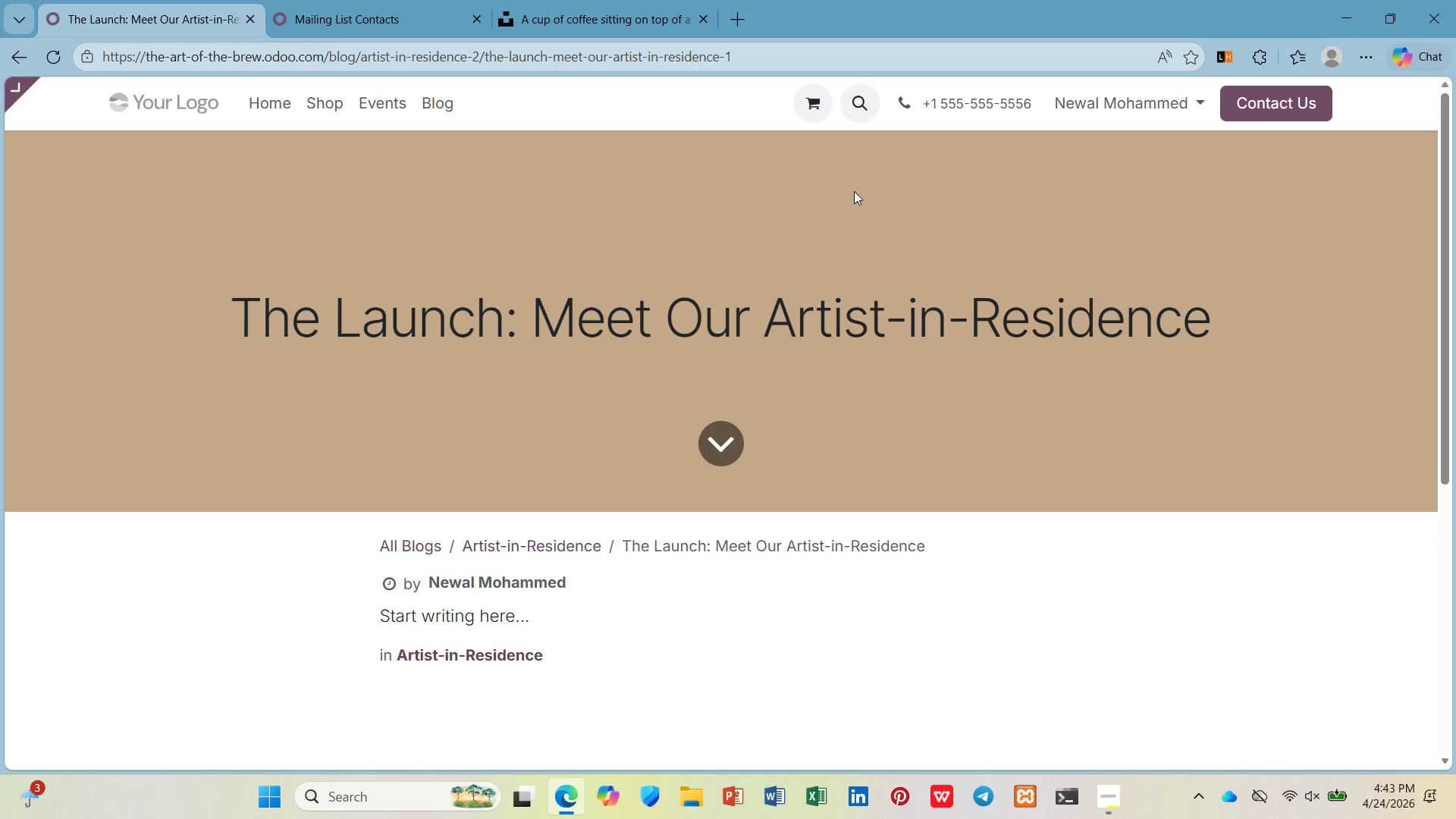 
key(Unknown)
 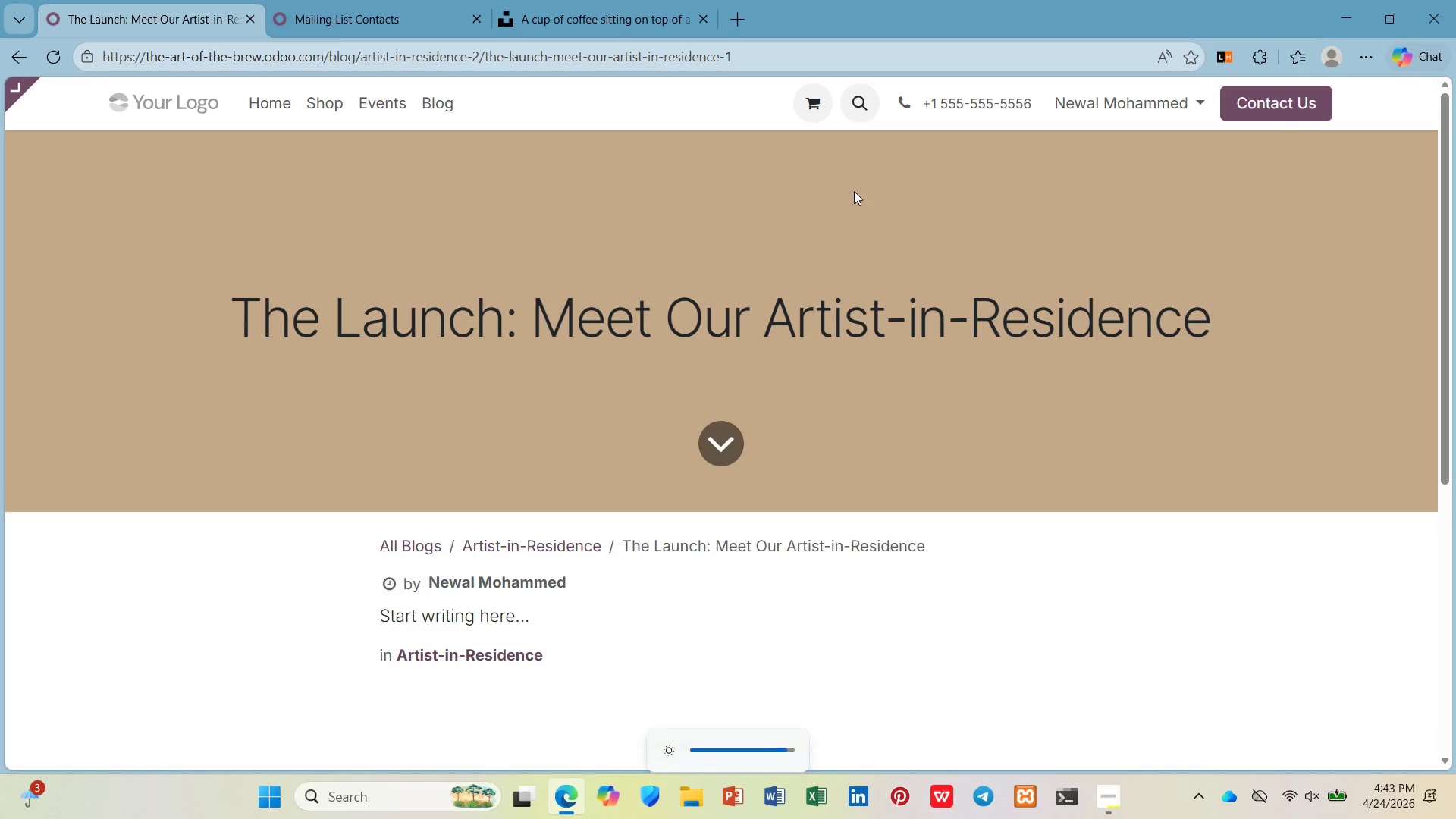 
key(Unknown)
 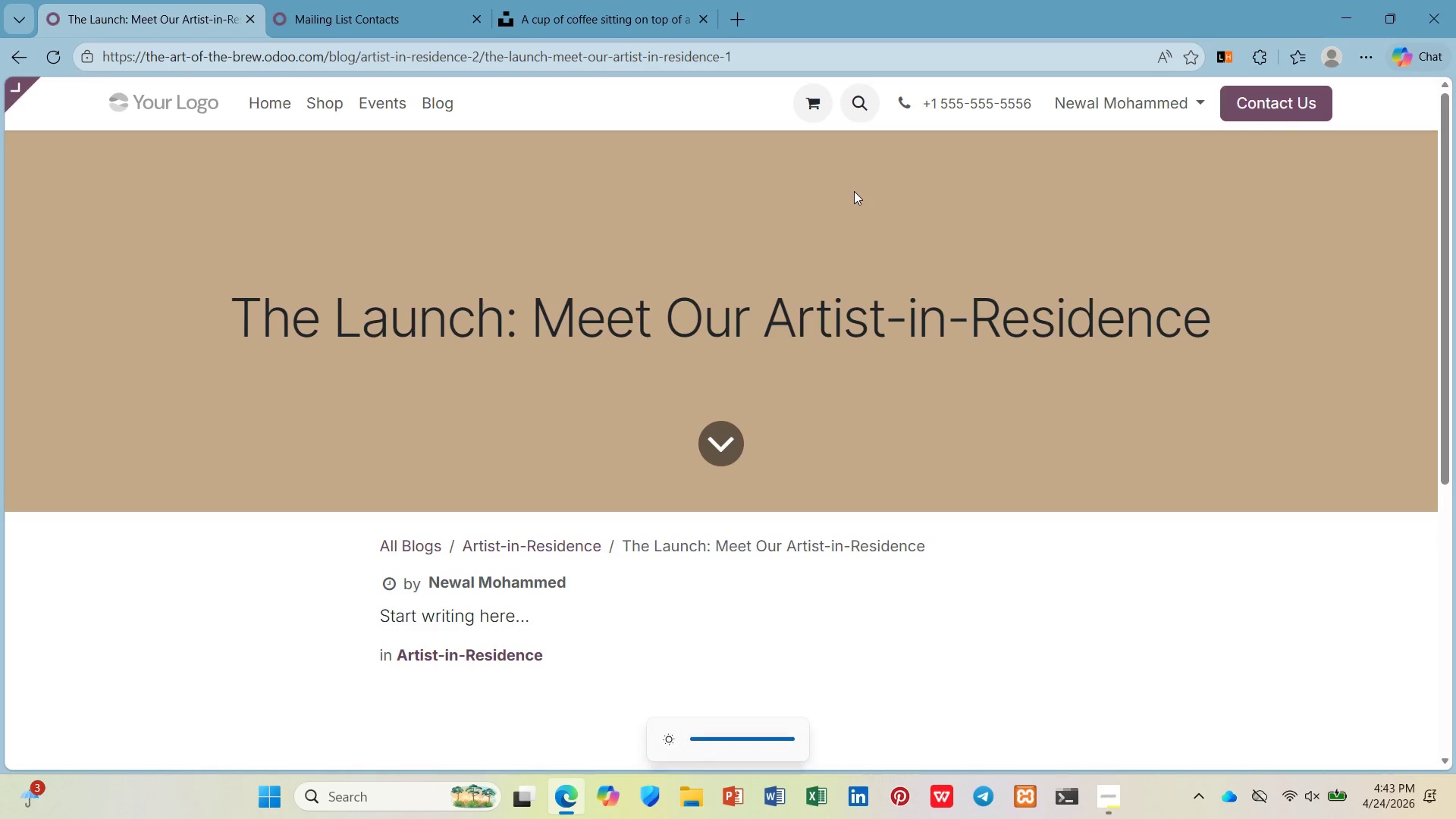 
key(Unknown)
 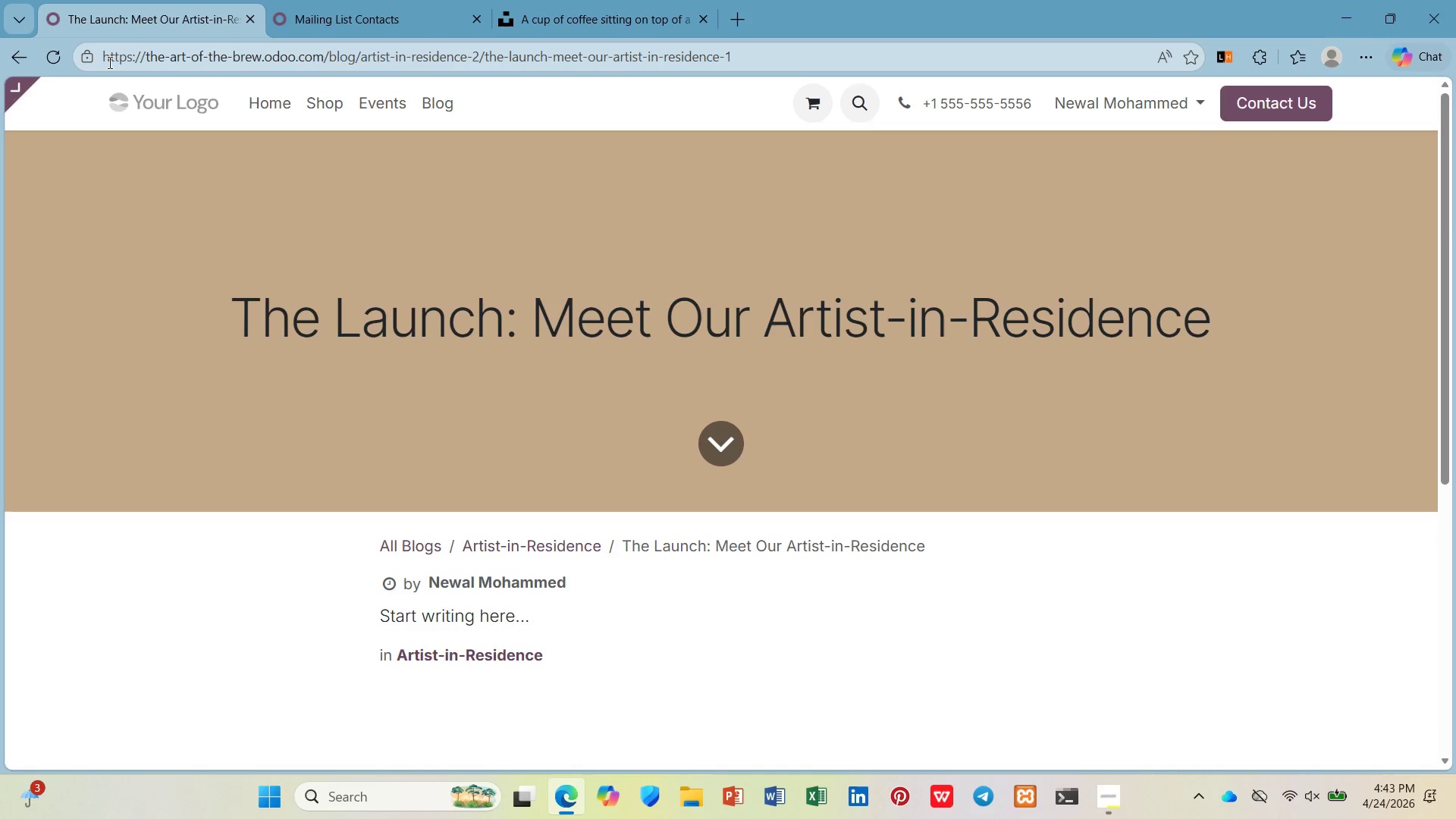 
wait(6.12)
 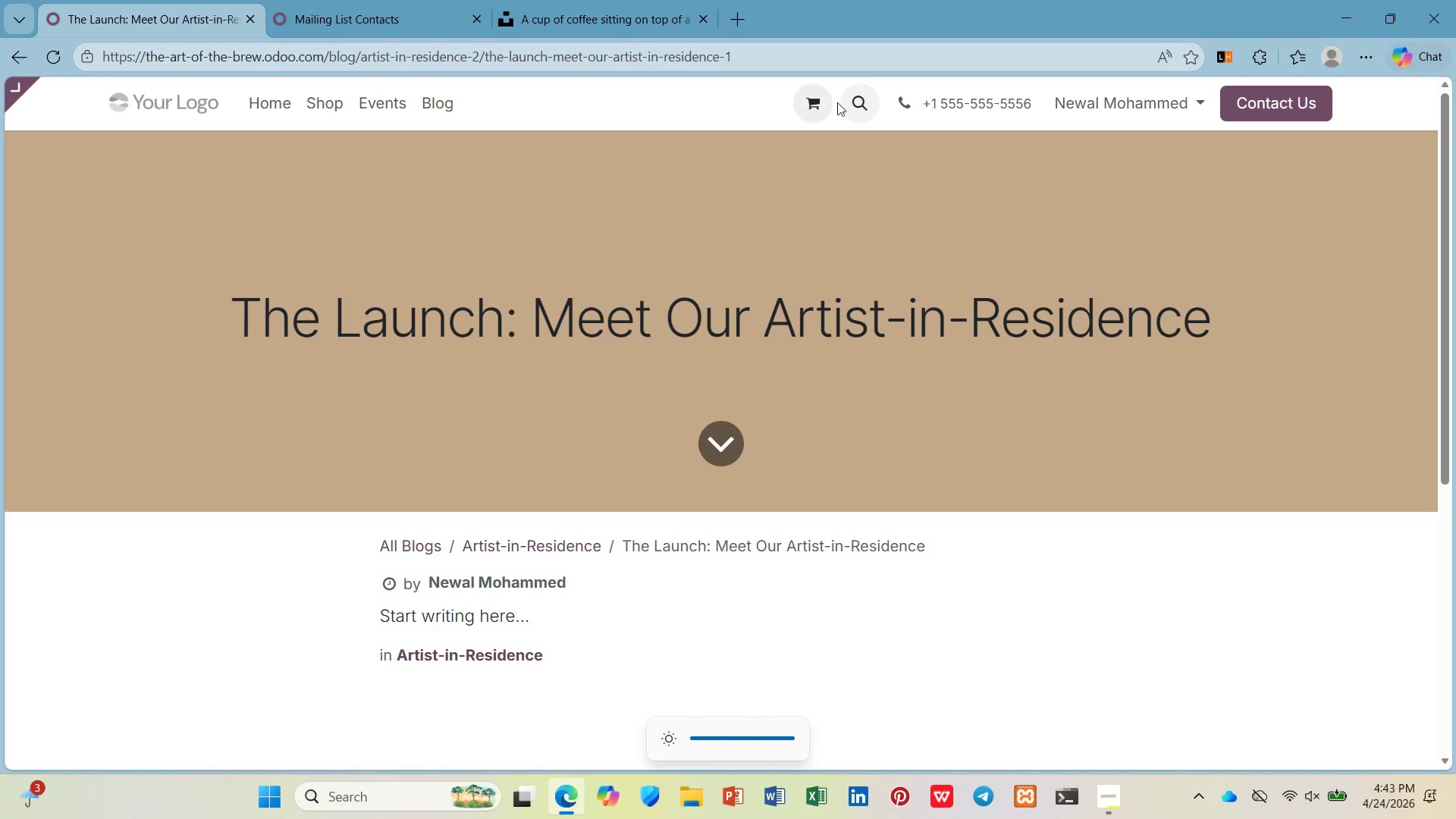 
left_click([29, 93])
 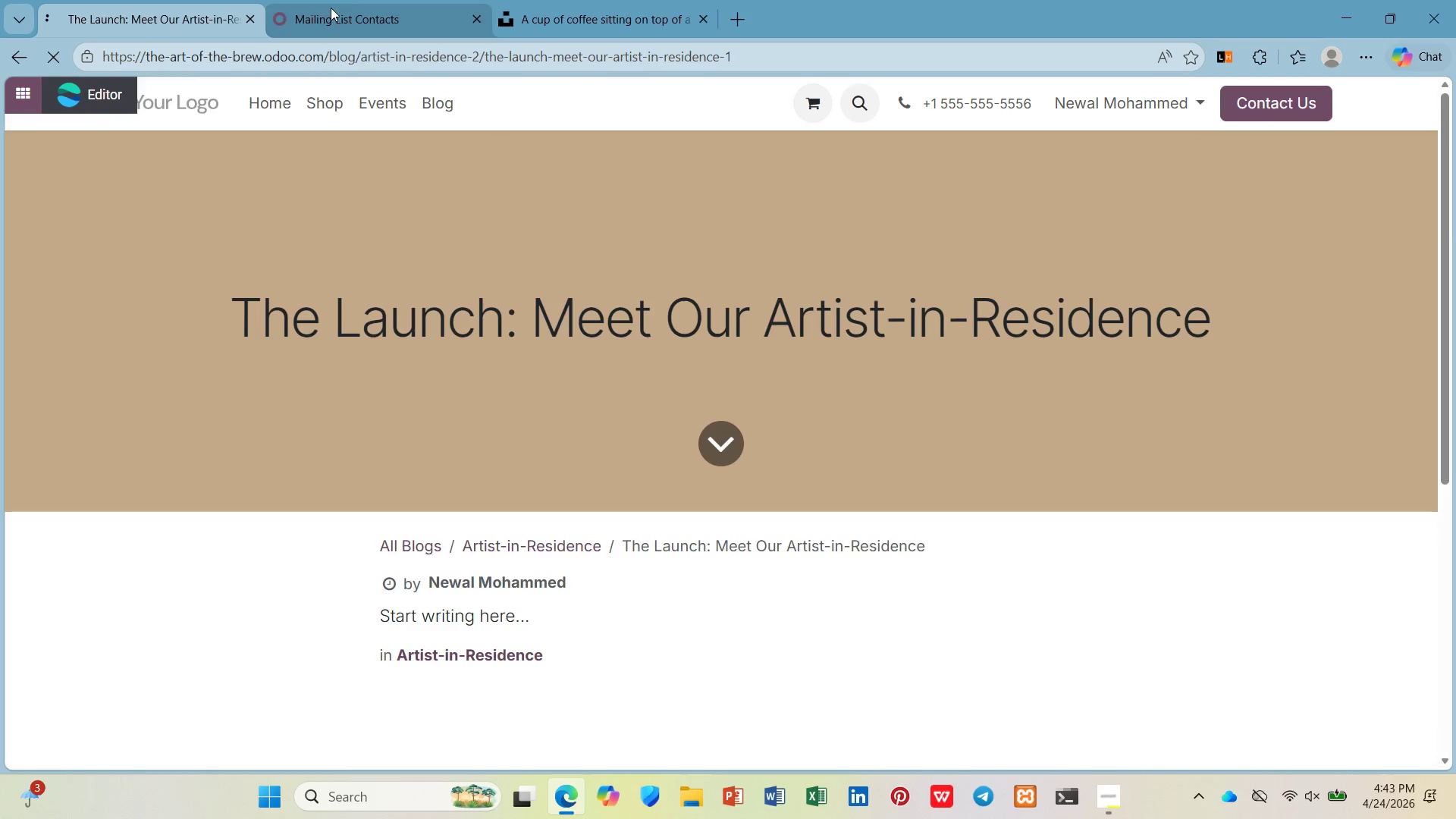 
left_click([359, 0])
 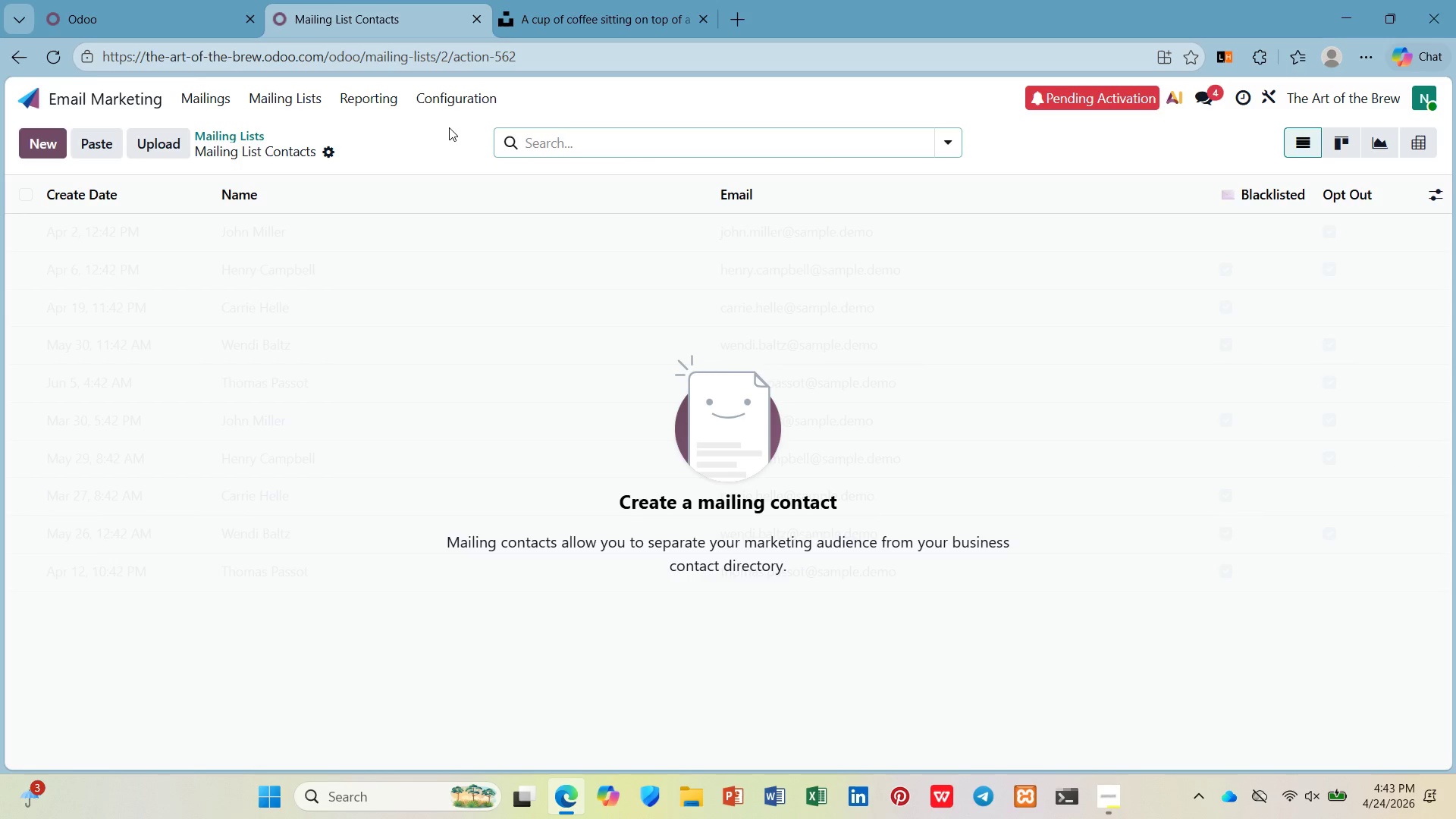 
wait(17.22)
 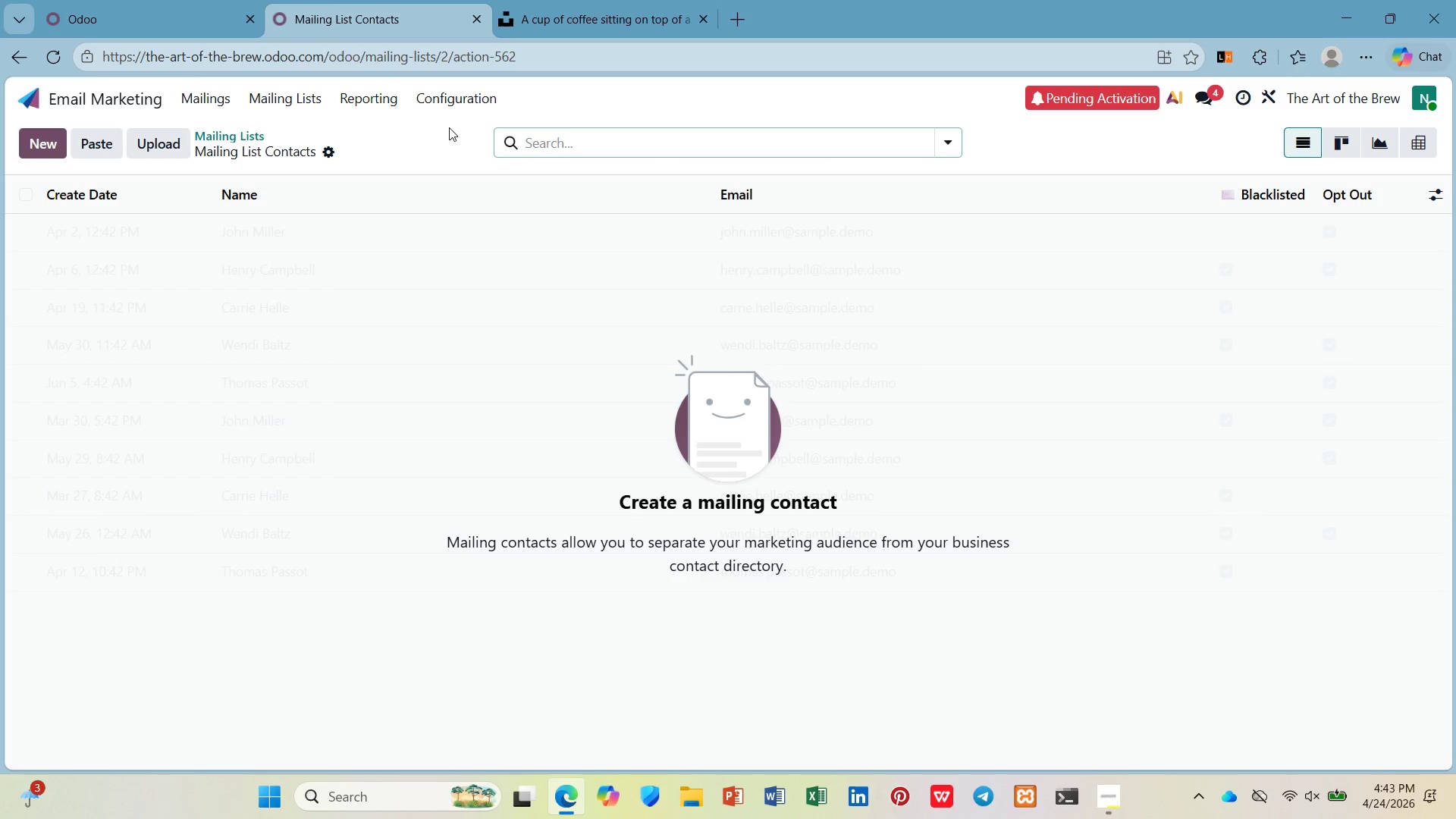 
left_click([154, 0])
 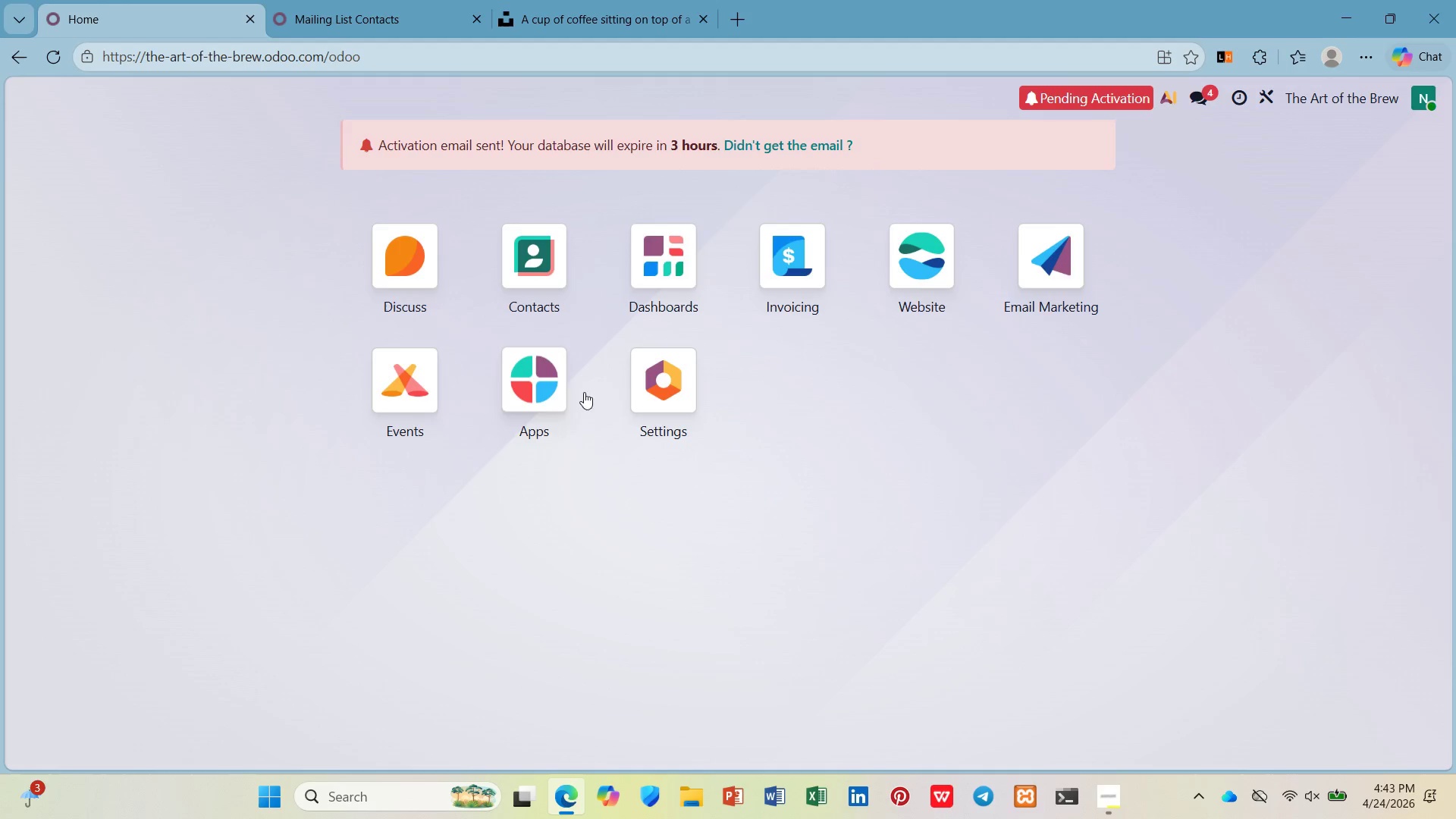 
left_click([929, 251])
 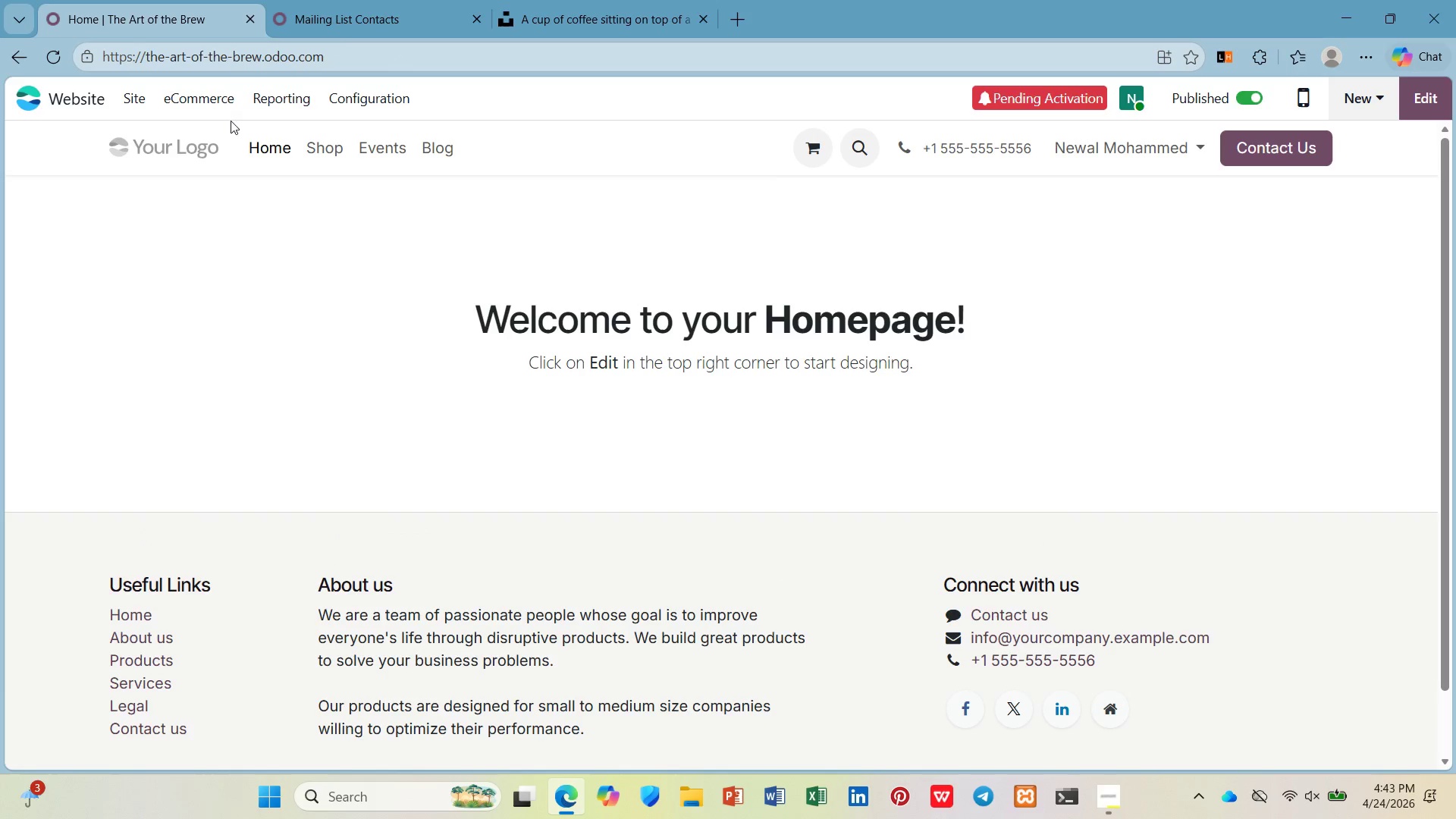 
left_click([444, 154])
 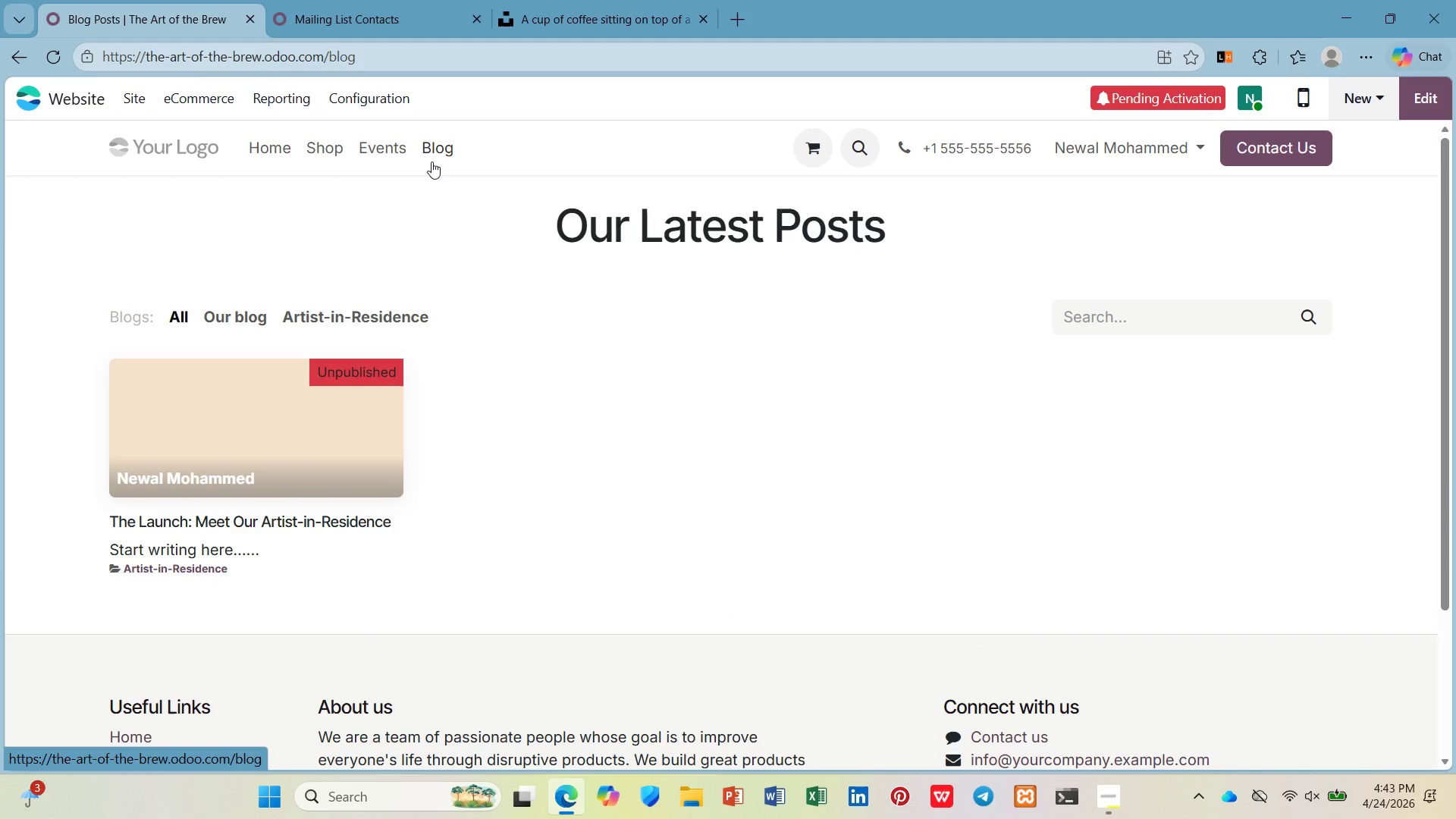 
wait(6.52)
 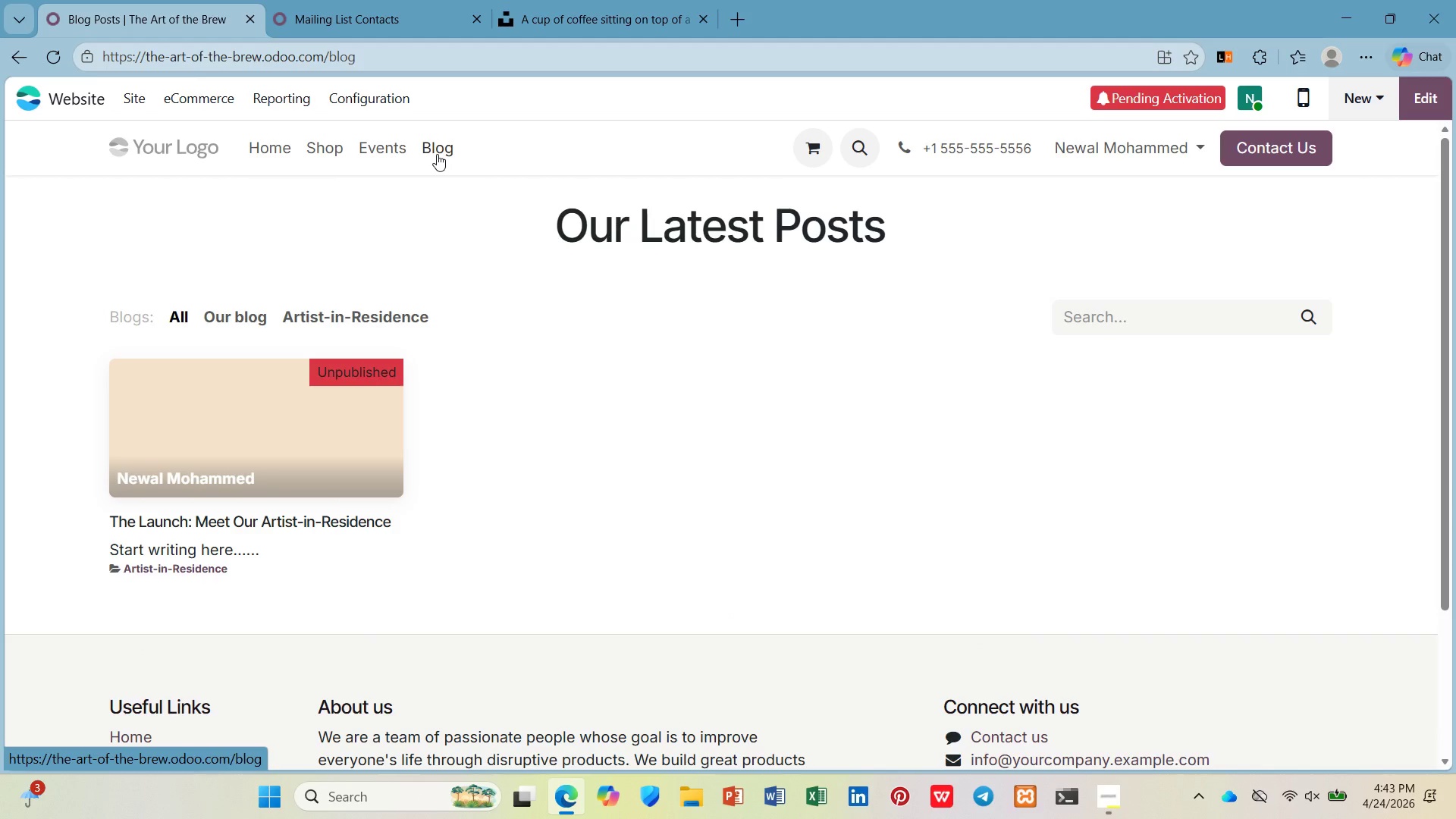 
left_click([392, 400])
 